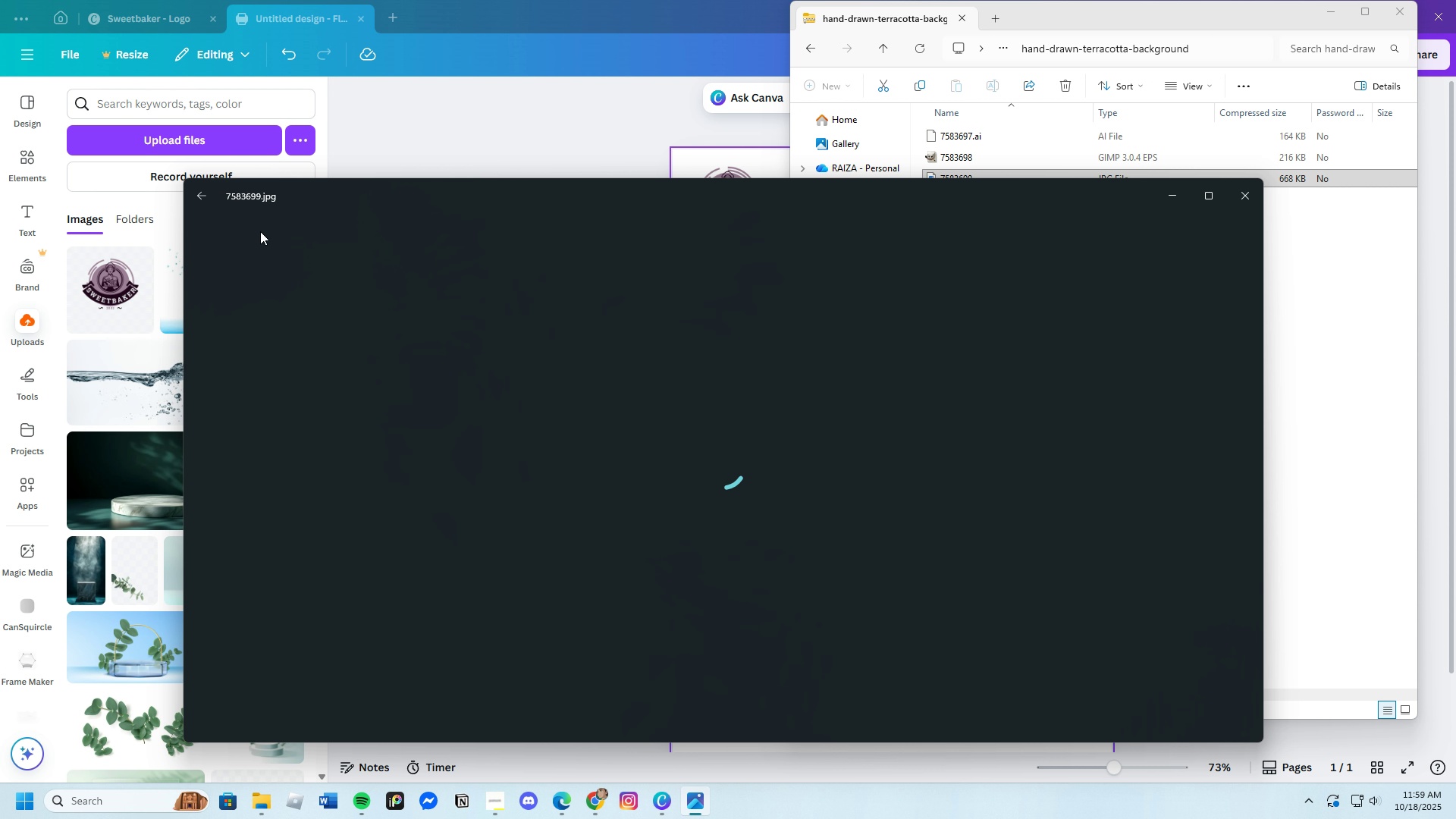 
mouse_move([748, 306])
 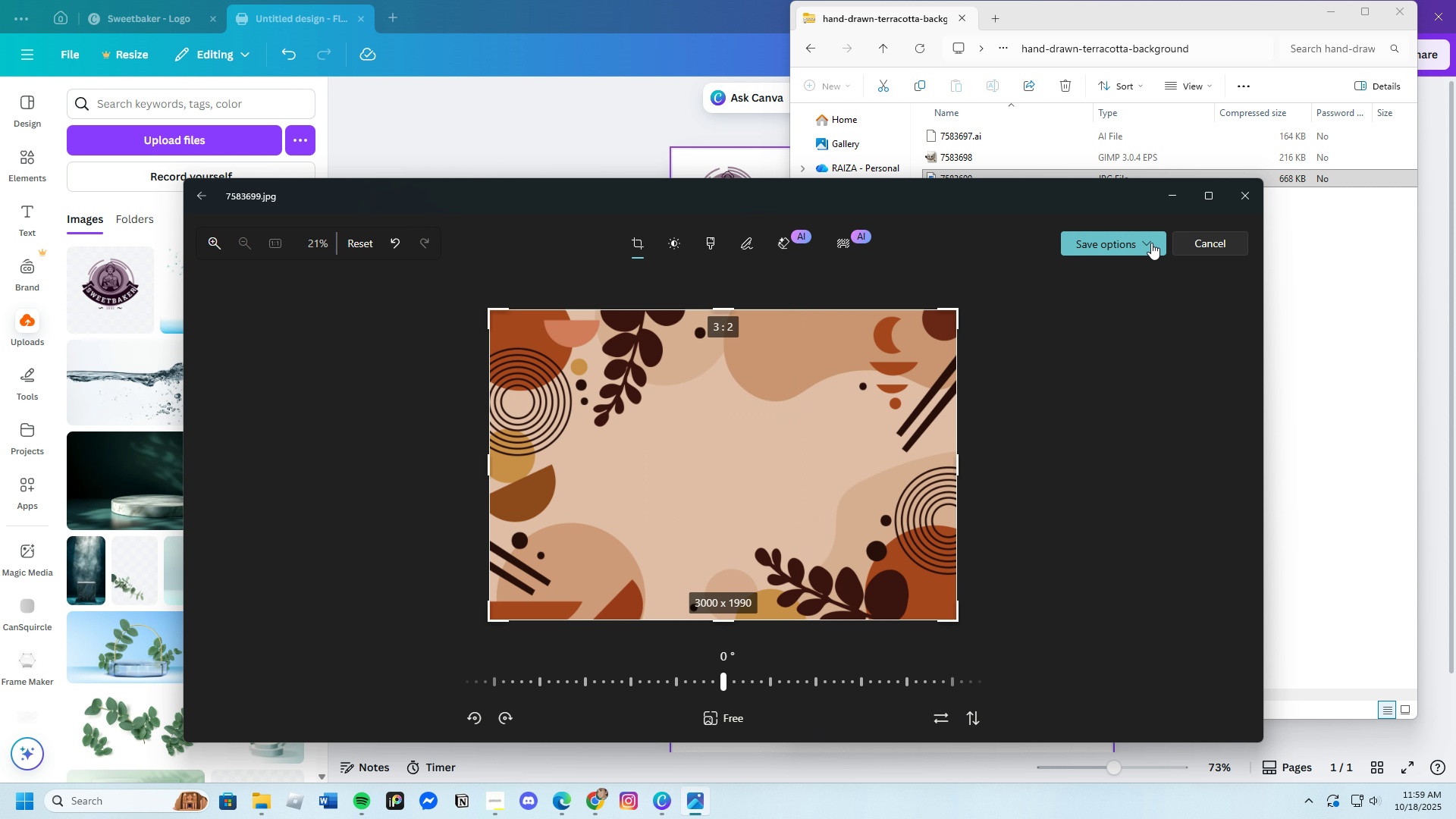 
left_click([1135, 242])
 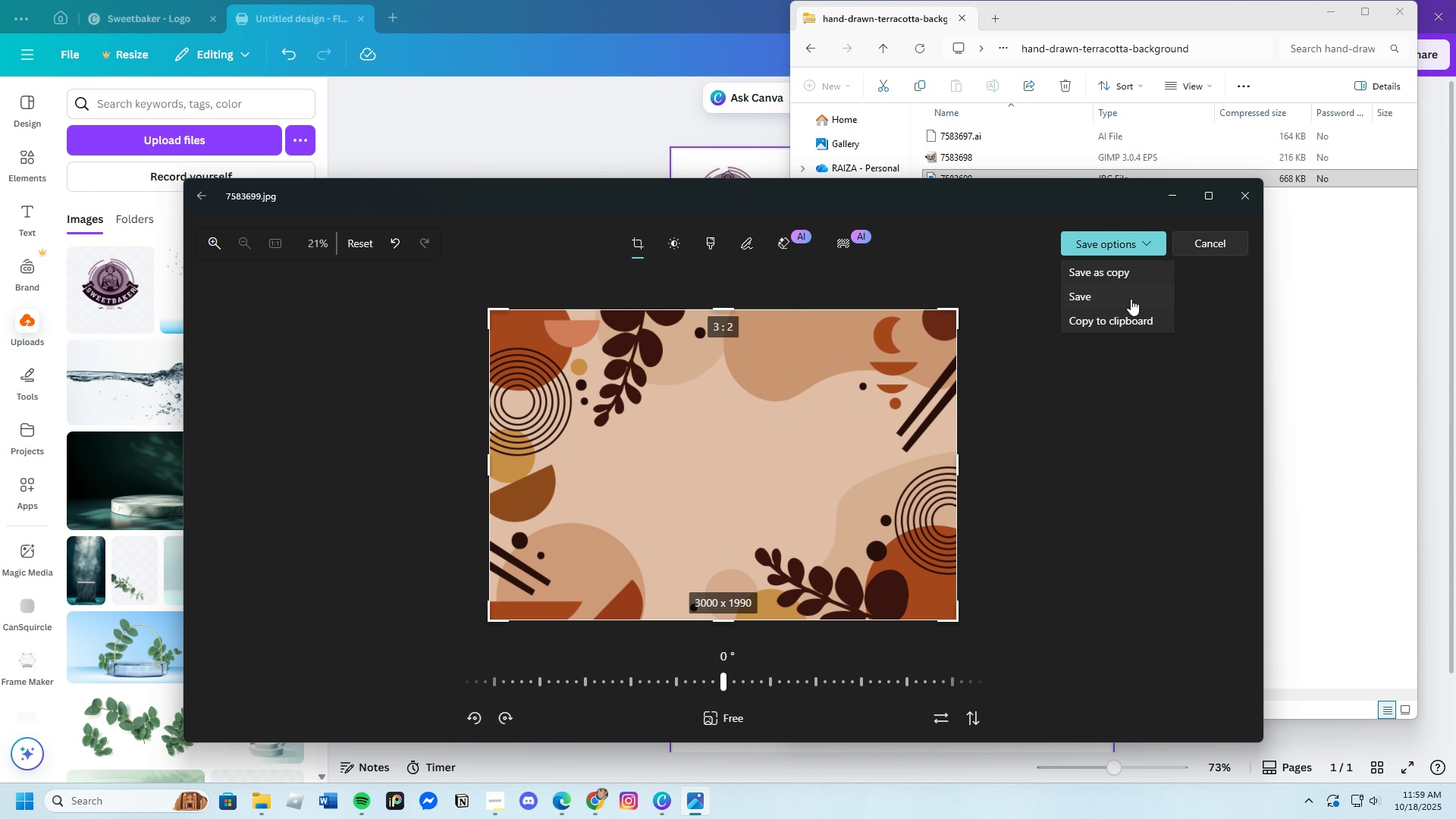 
left_click([1119, 278])
 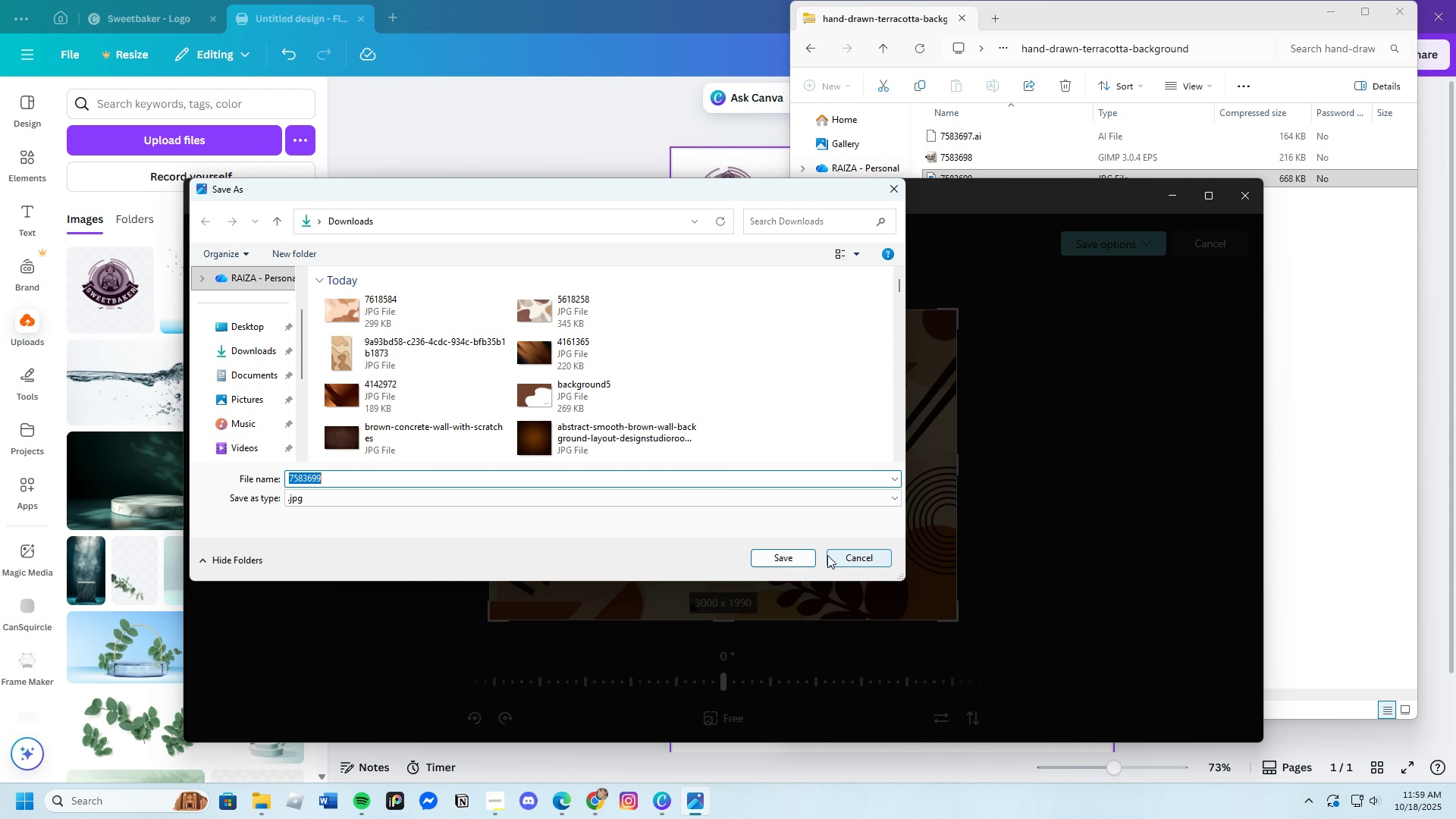 
left_click([800, 554])
 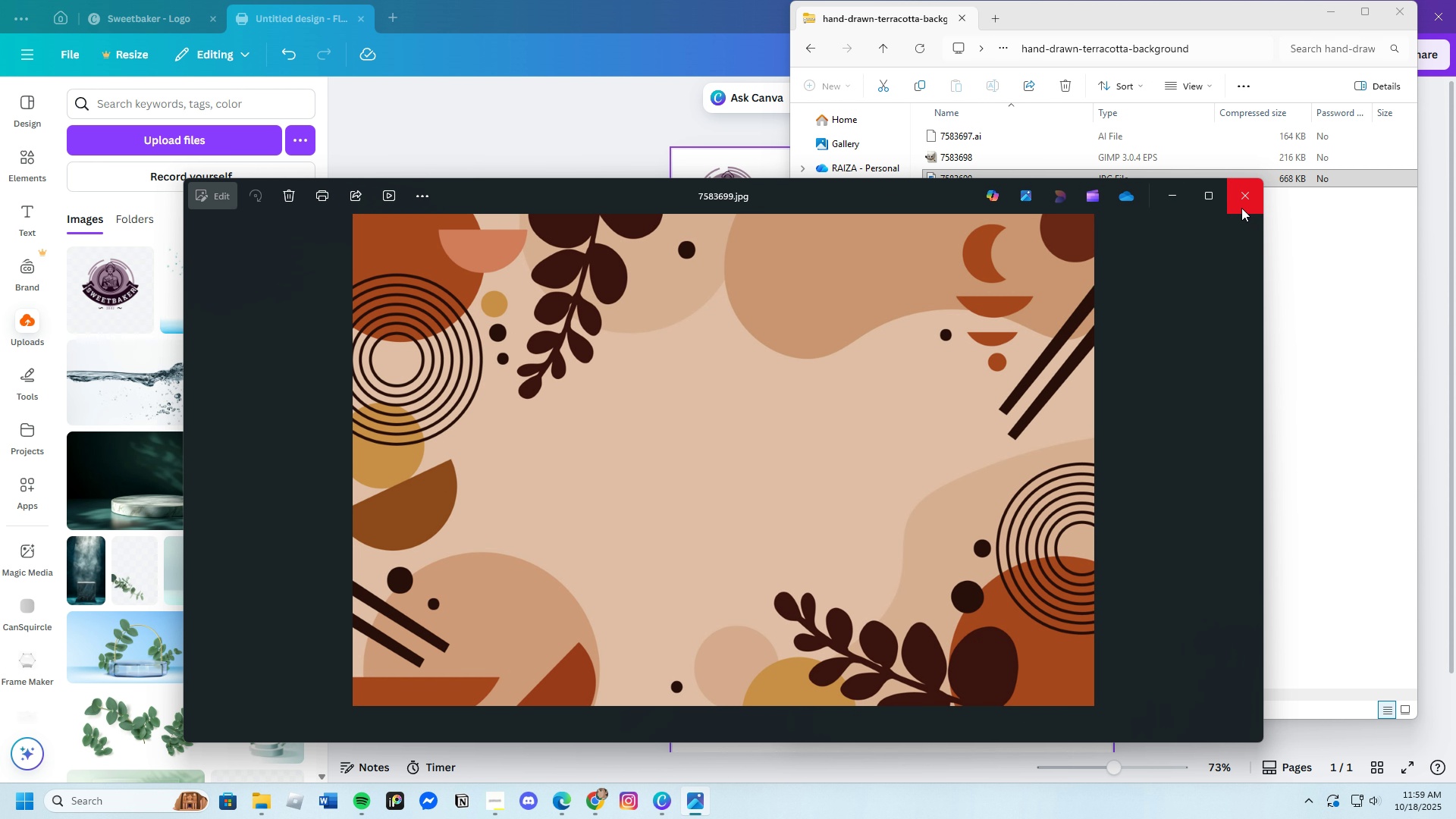 
left_click([1245, 189])
 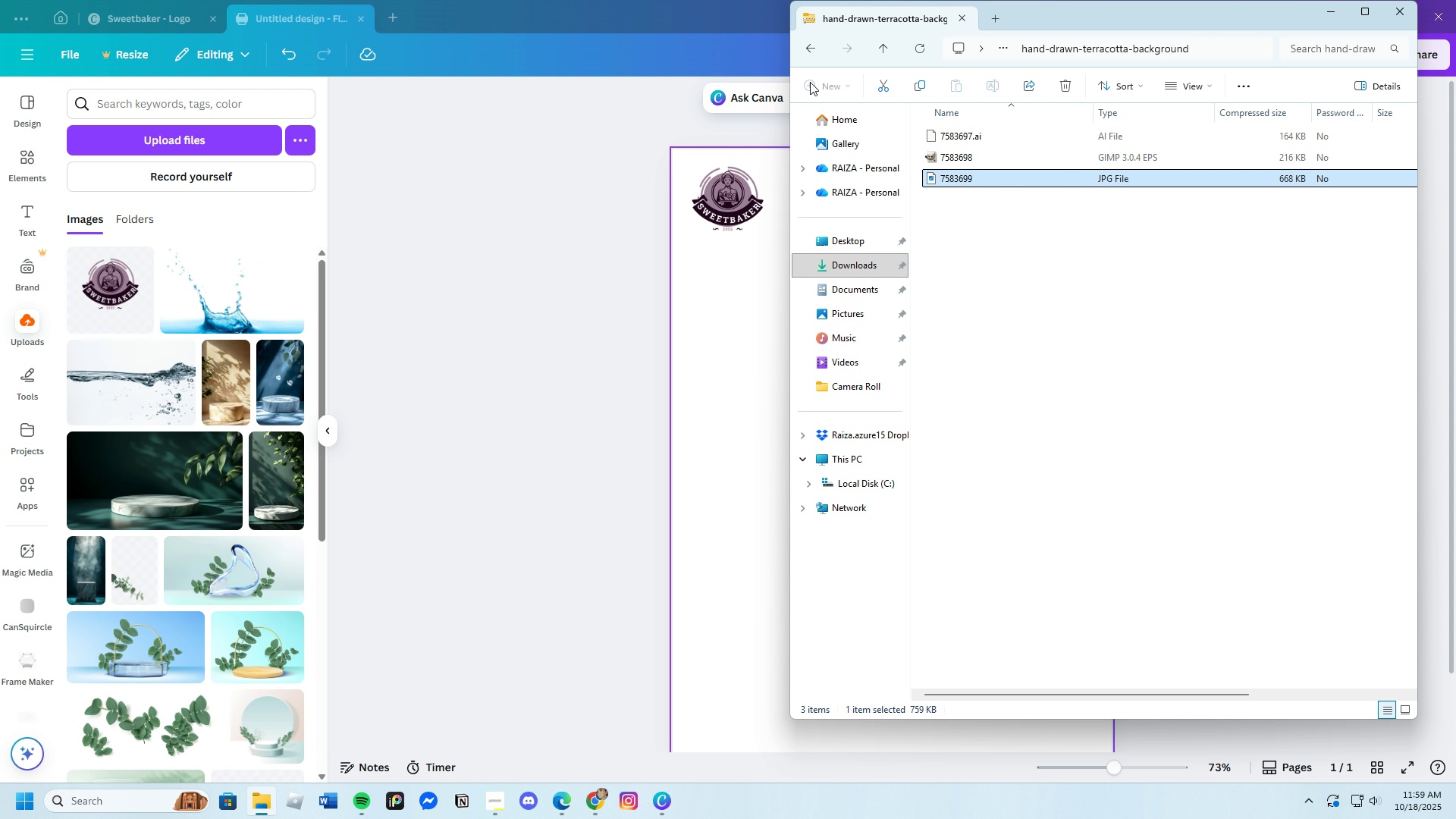 
left_click([819, 44])
 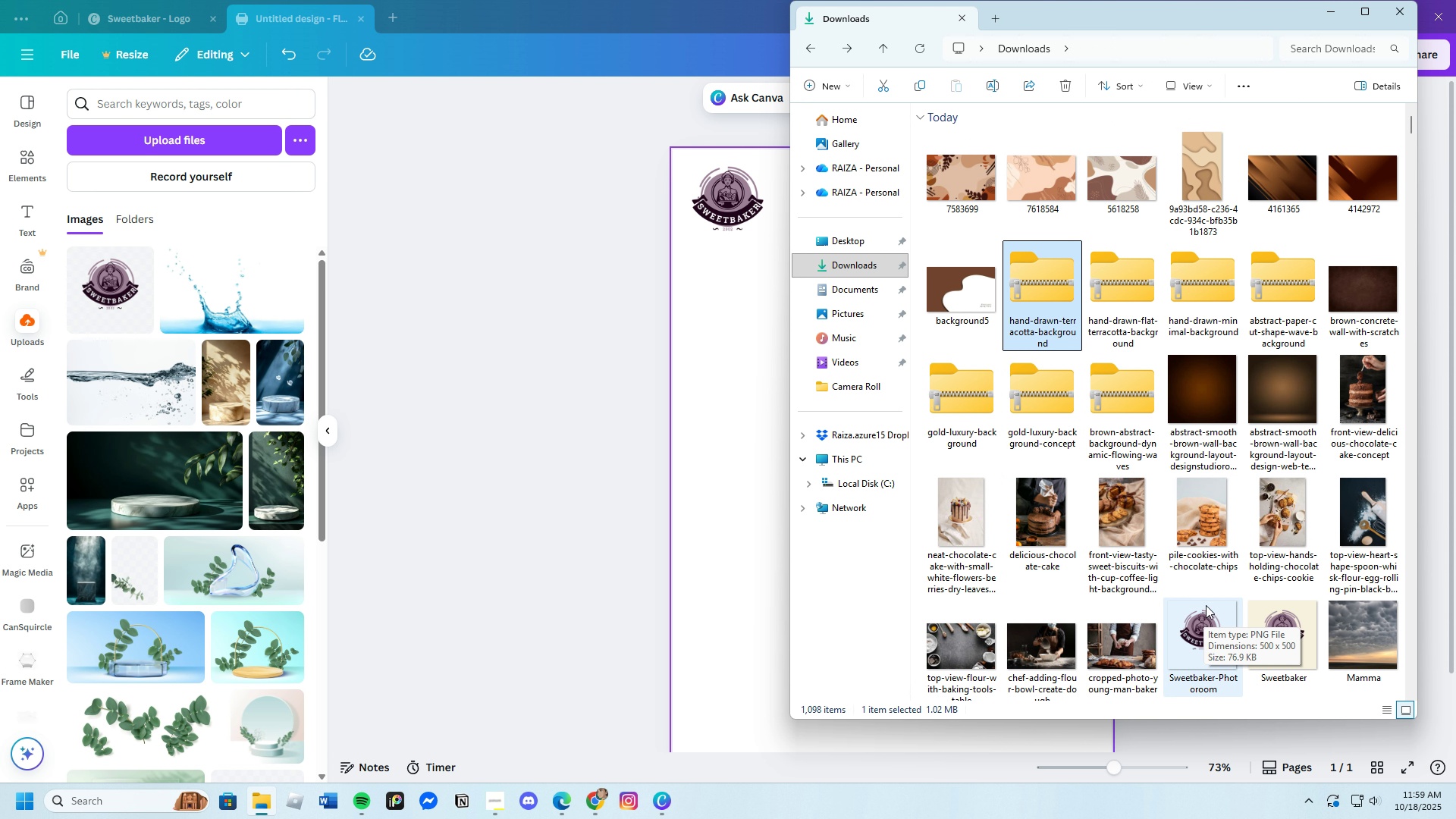 
wait(10.67)
 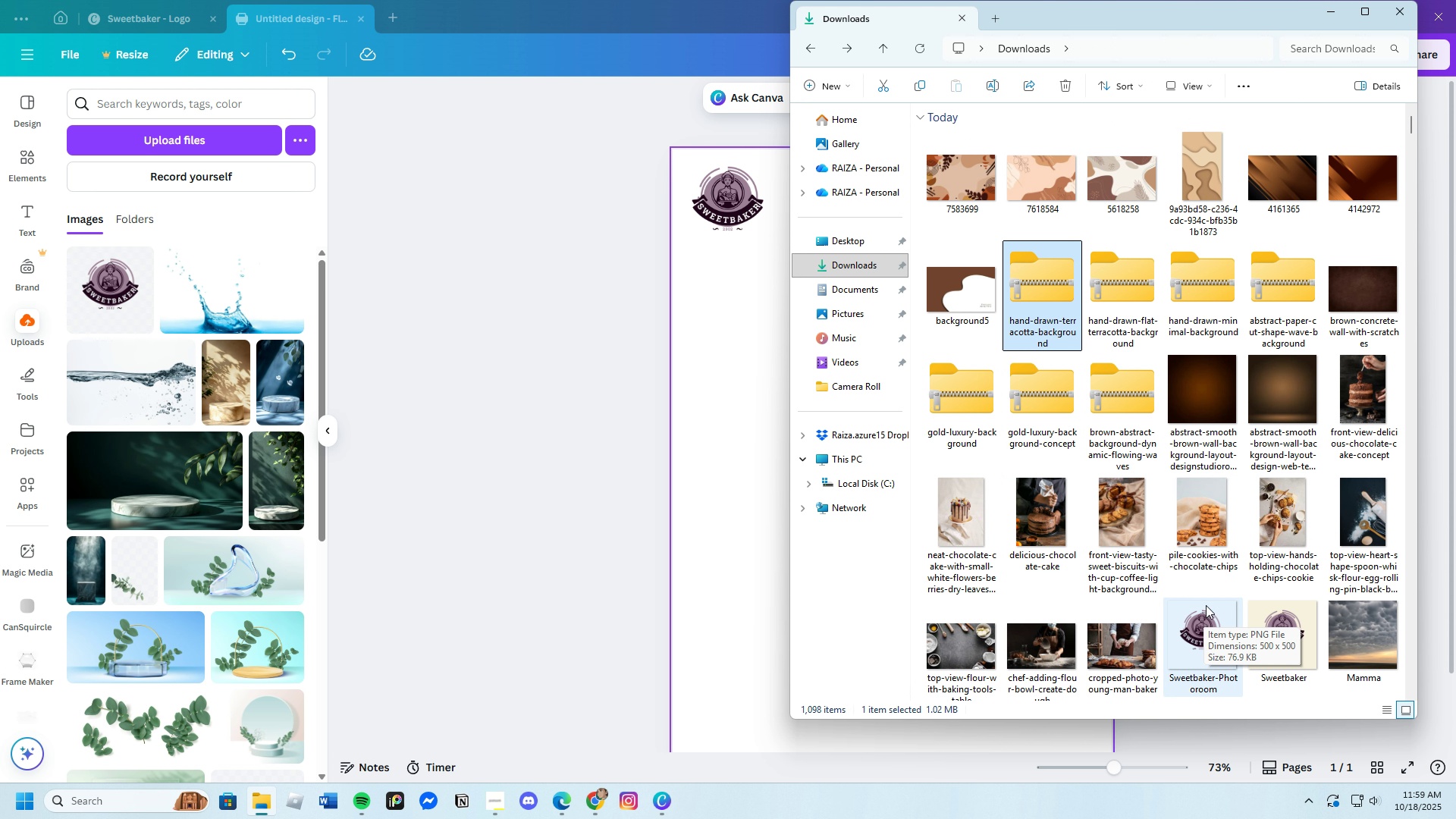 
left_click([1400, 14])
 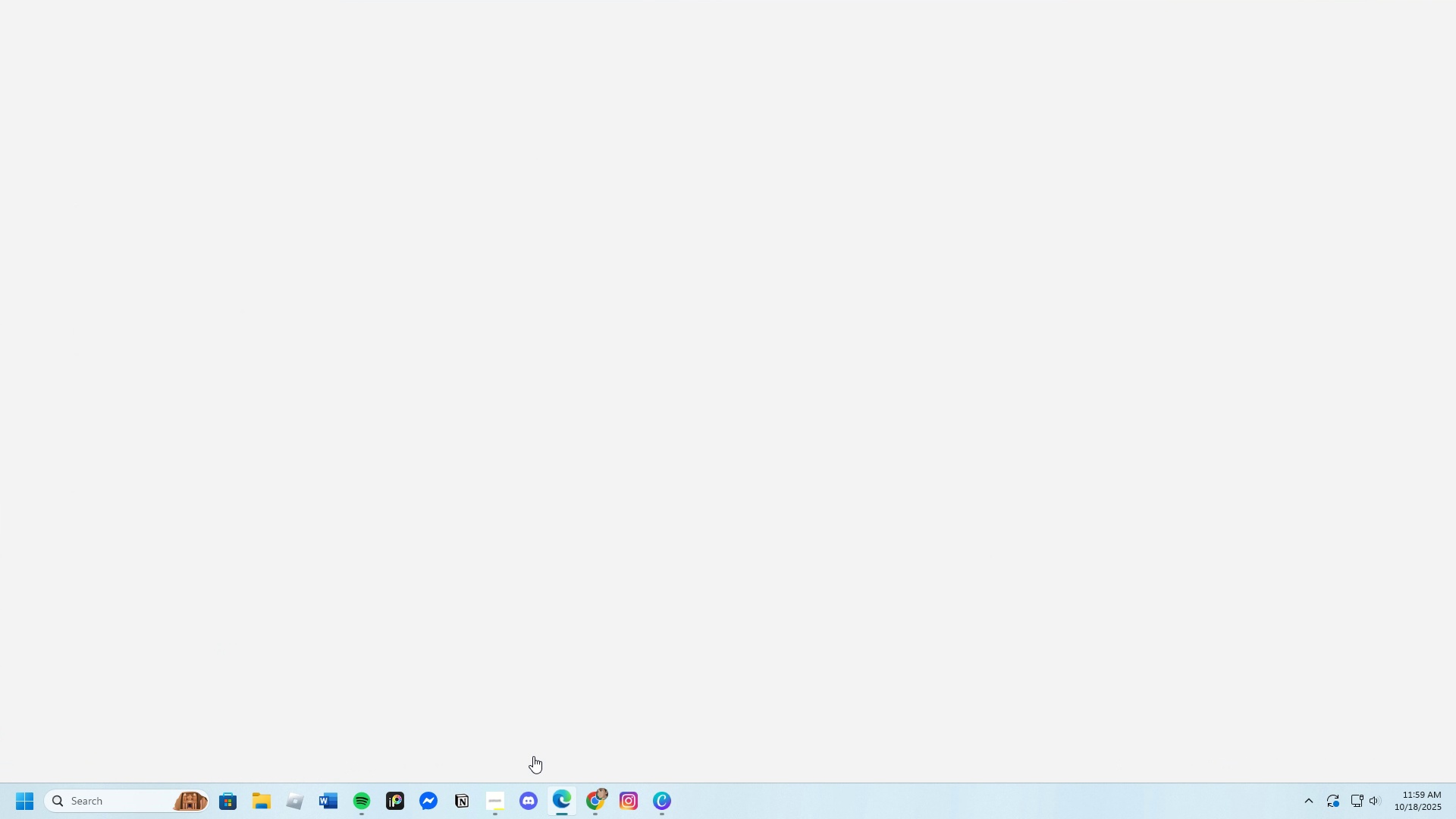 
left_click([598, 811])
 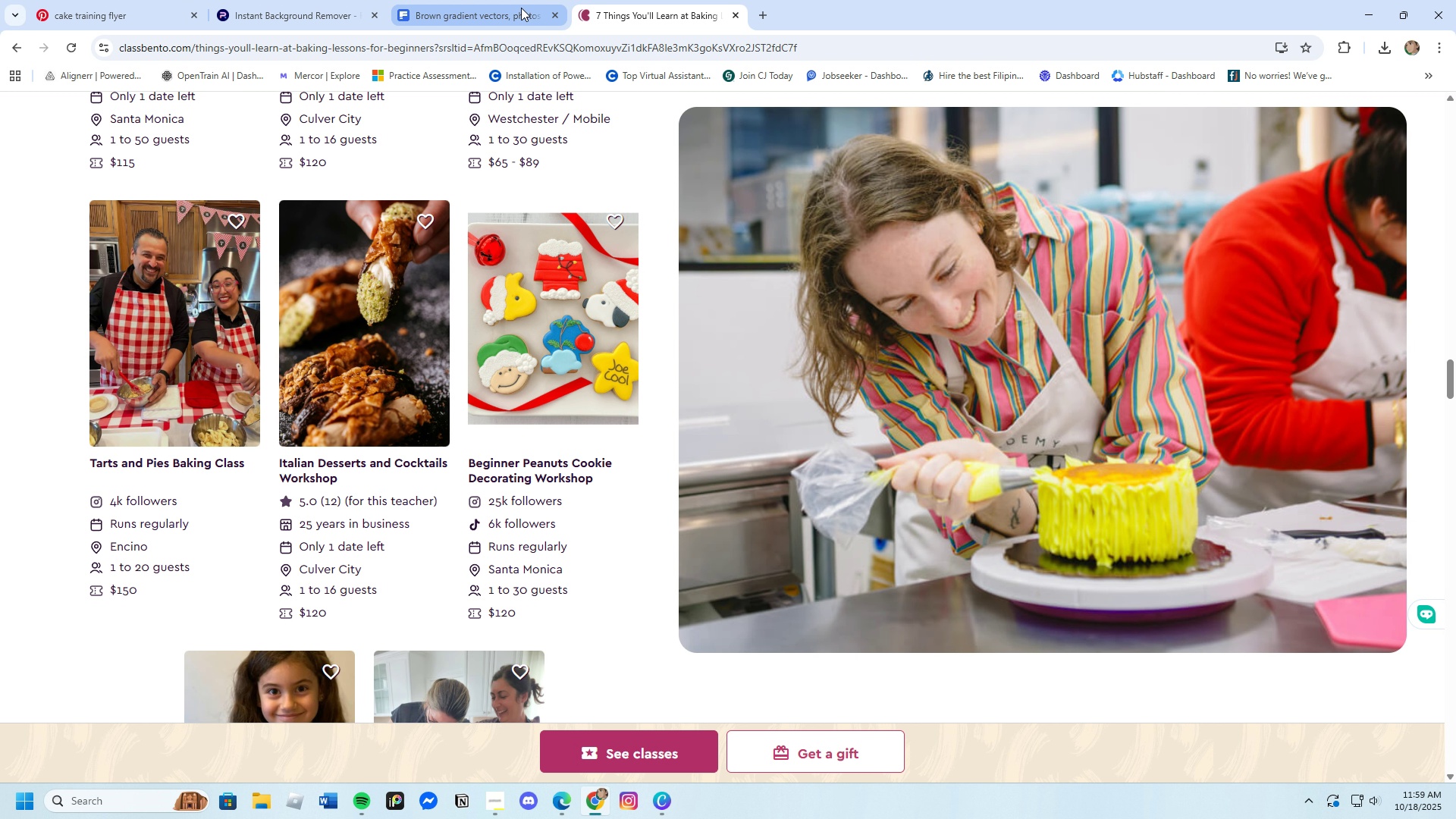 
left_click([284, 8])
 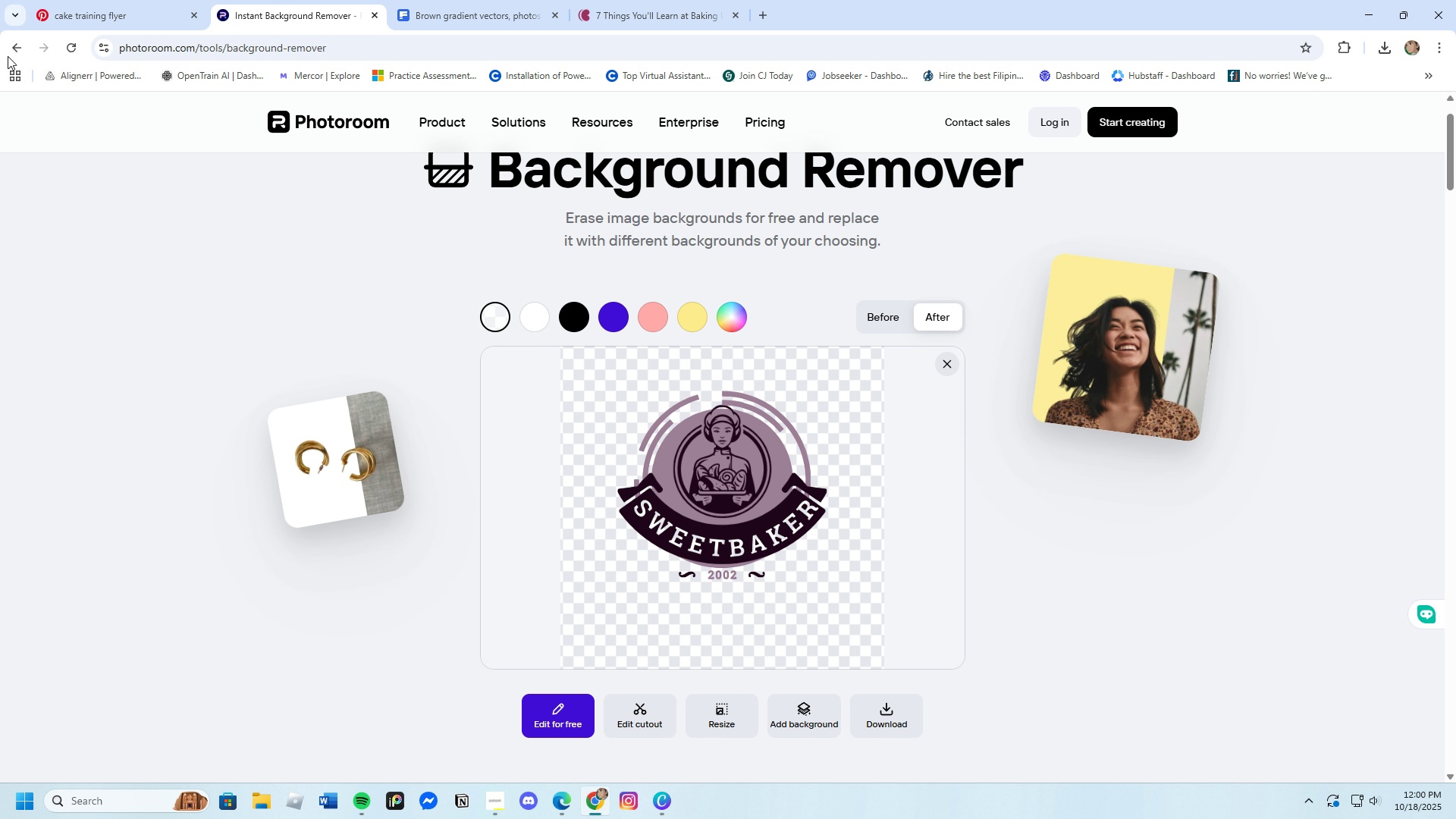 
left_click([70, 47])
 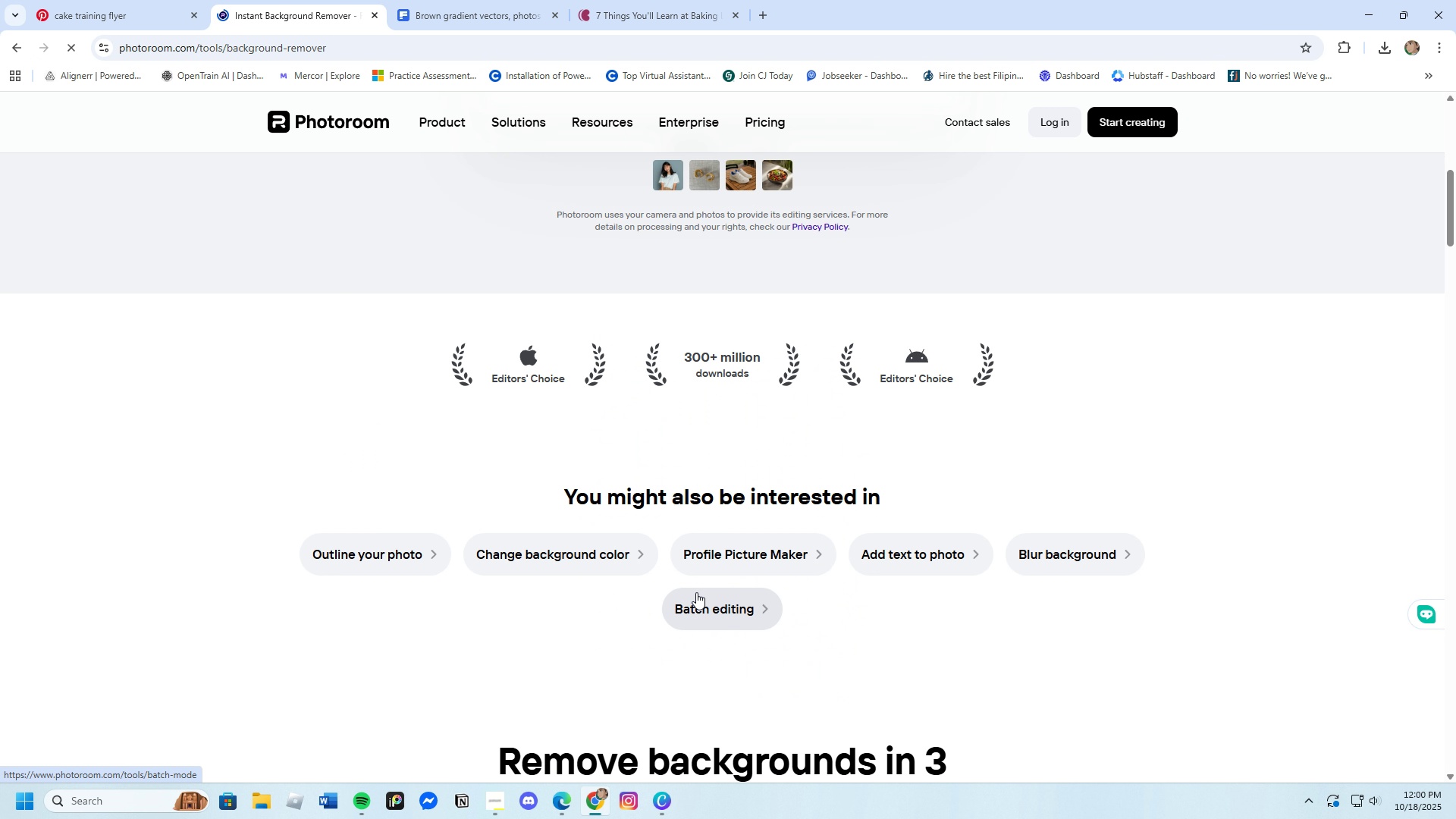 
scroll: coordinate [632, 583], scroll_direction: up, amount: 7.0
 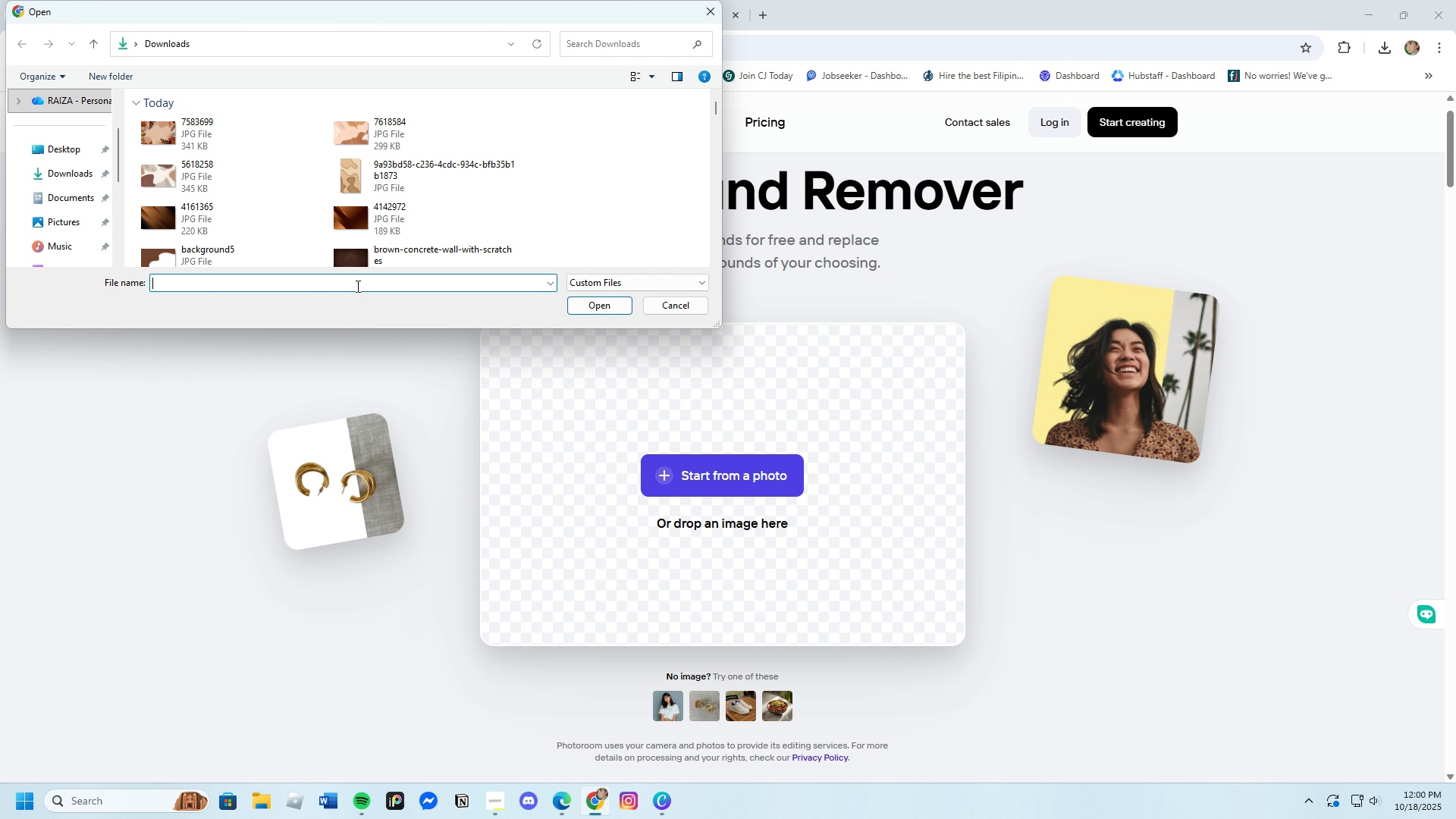 
scroll: coordinate [368, 211], scroll_direction: down, amount: 3.0
 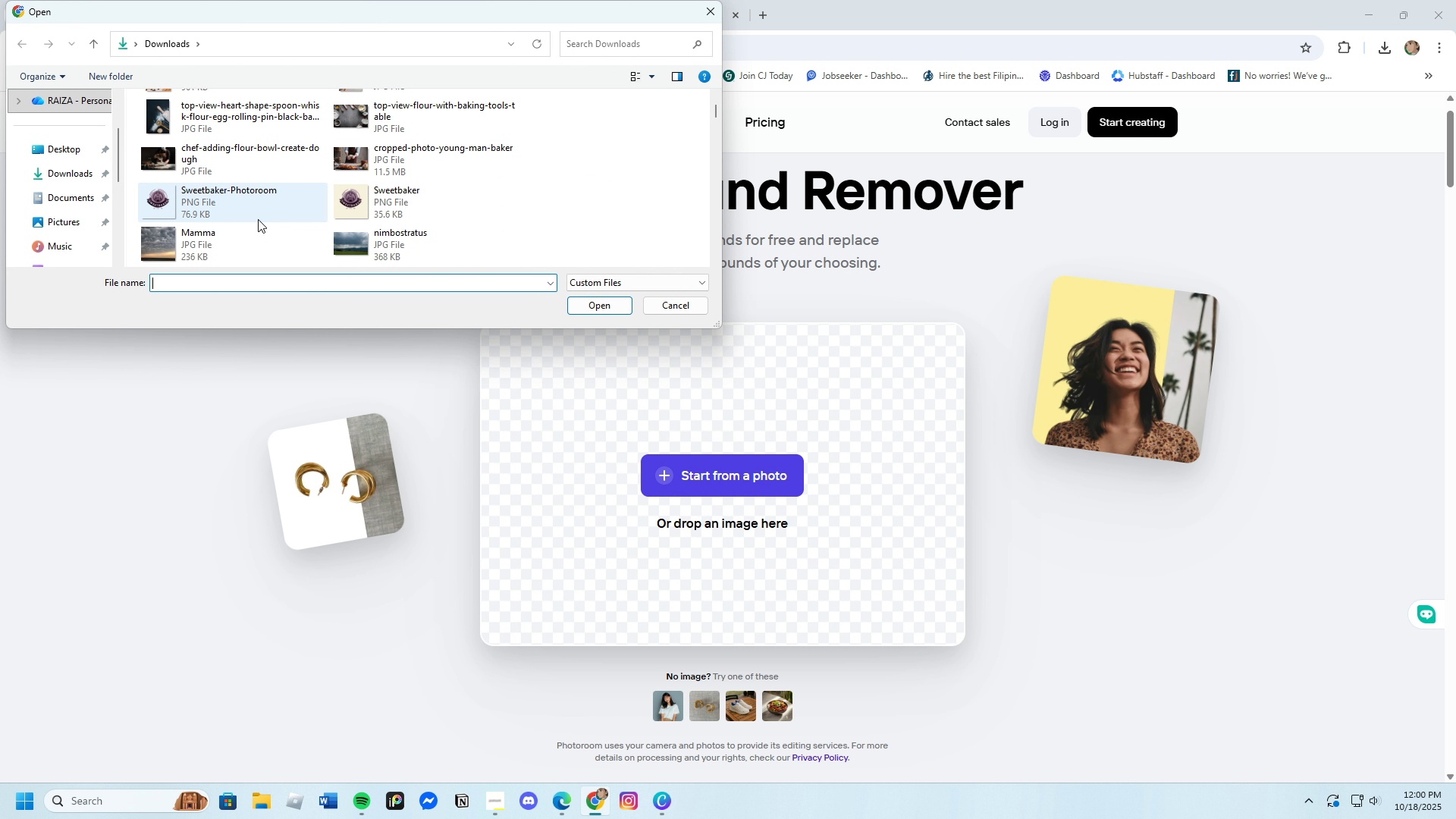 
scroll: coordinate [253, 219], scroll_direction: up, amount: 1.0
 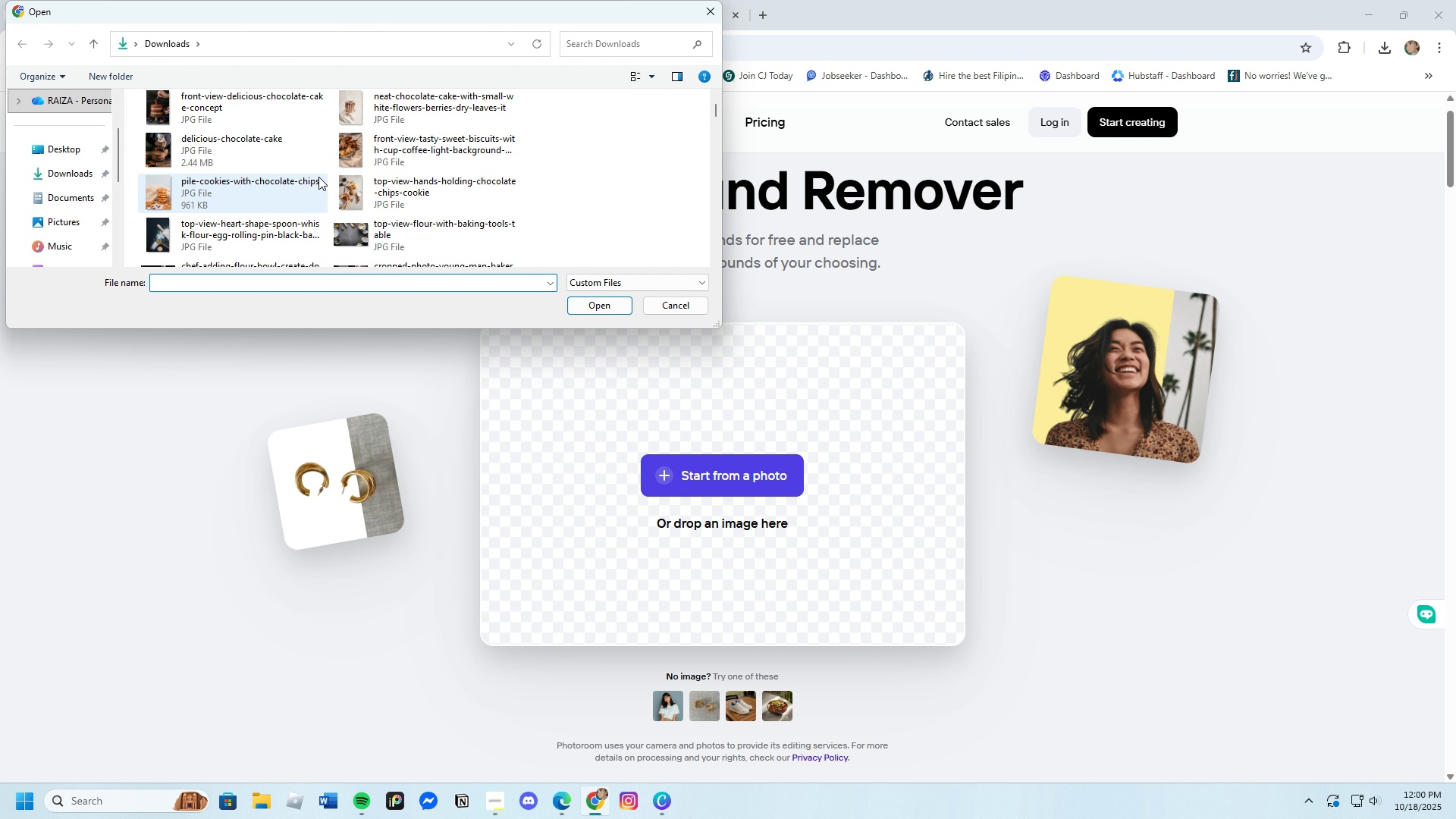 
left_click([345, 146])
 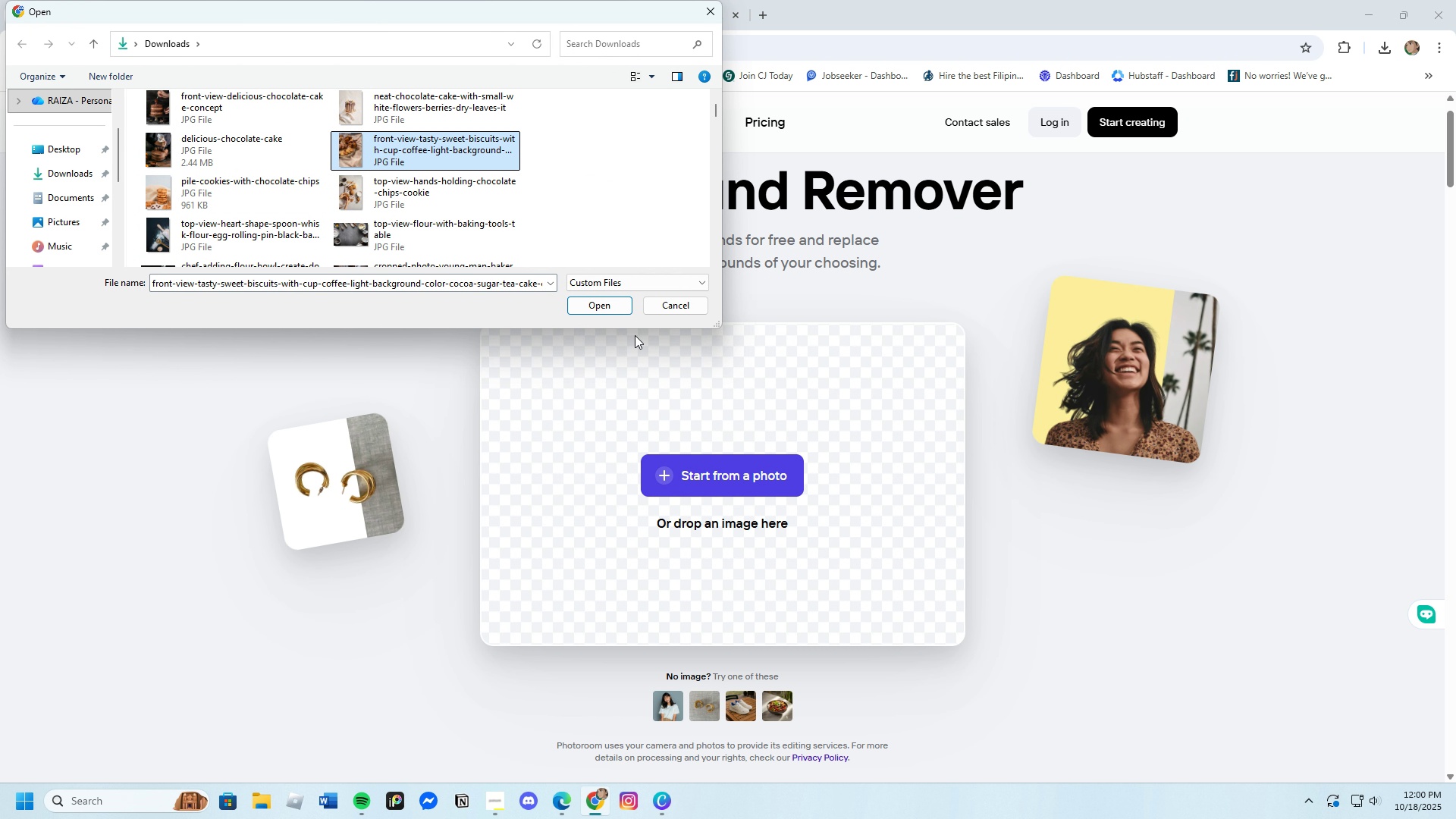 
left_click([606, 306])
 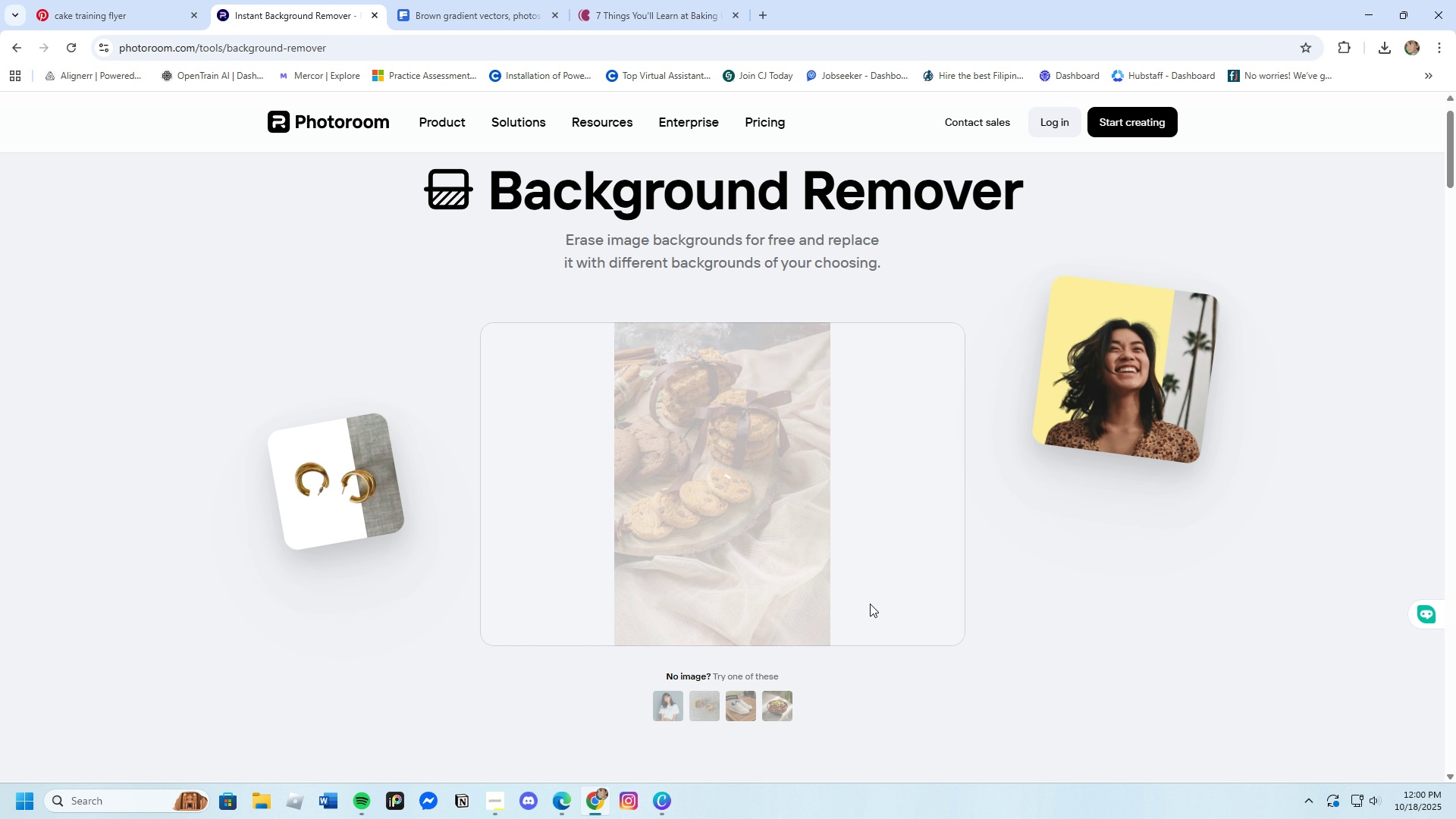 
wait(11.05)
 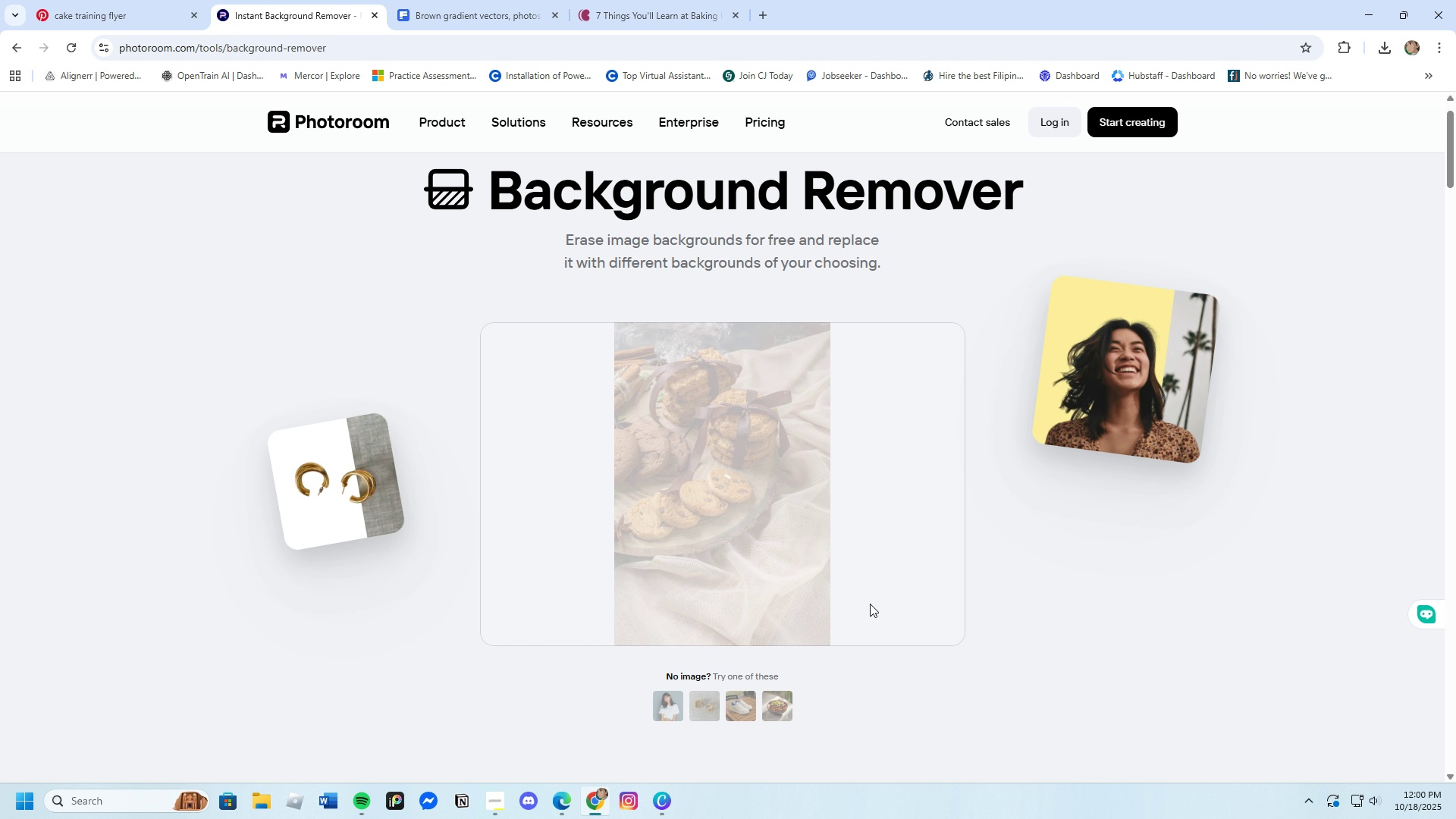 
left_click([877, 736])
 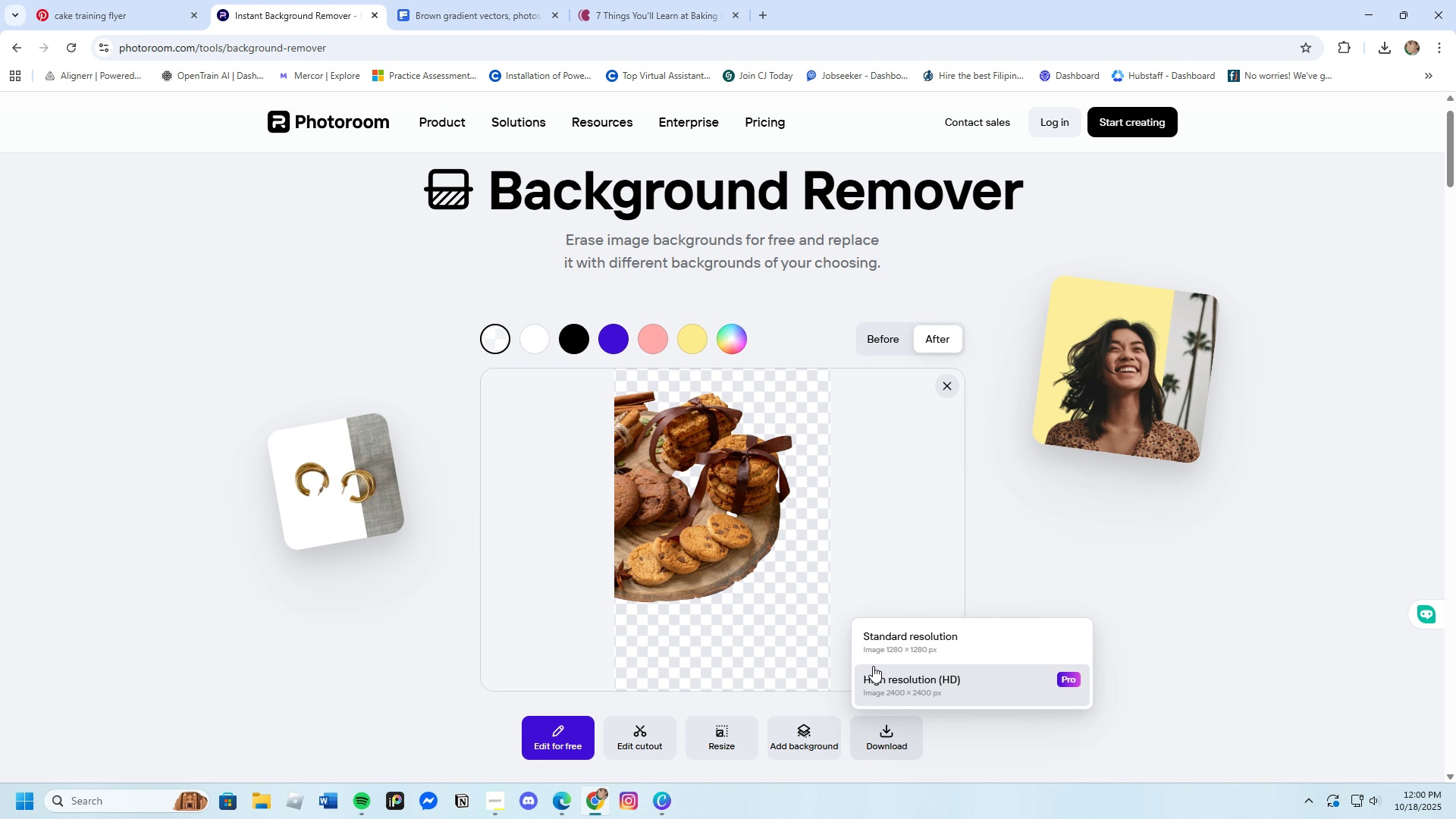 
left_click([868, 645])
 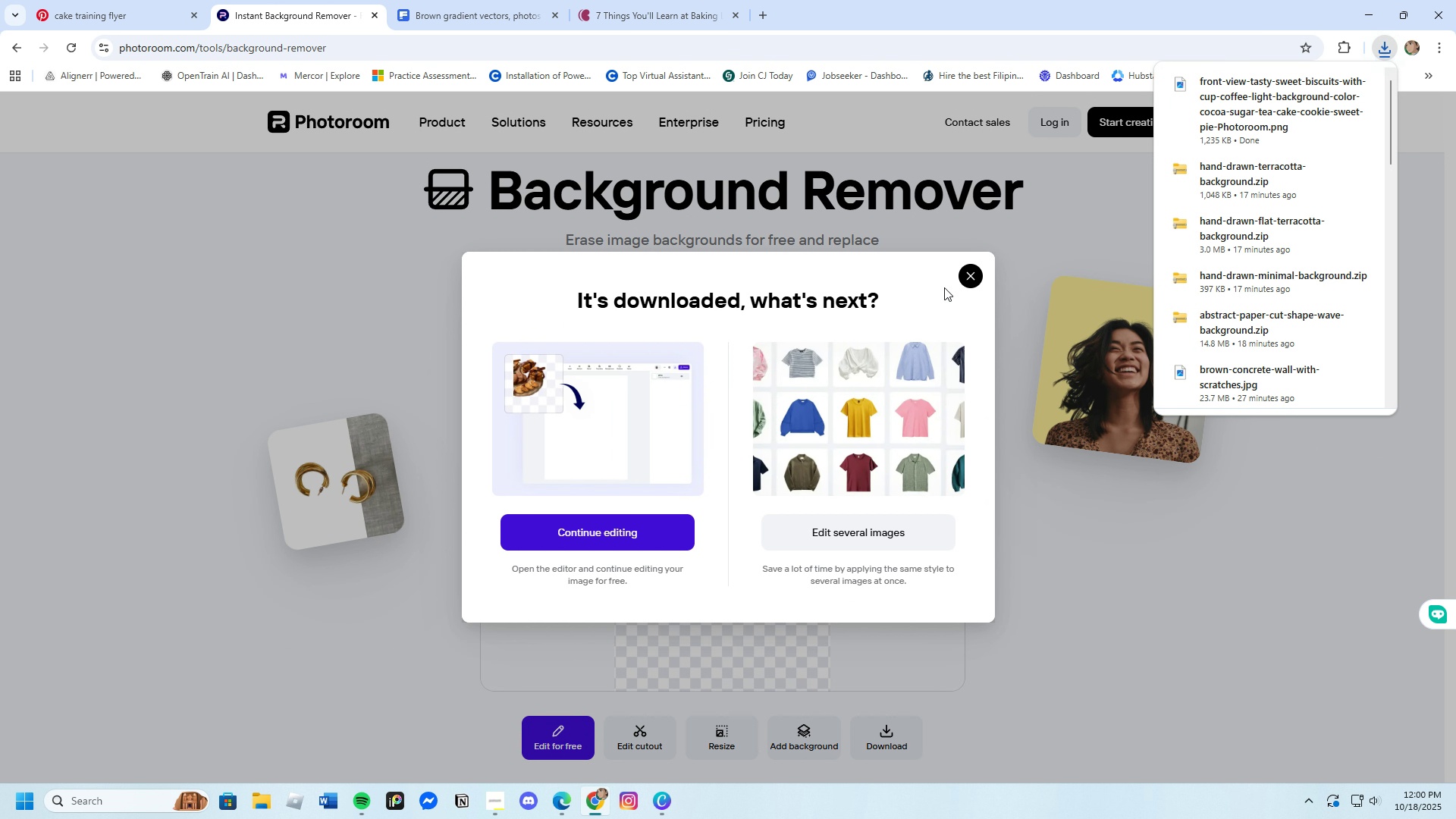 
left_click([973, 271])
 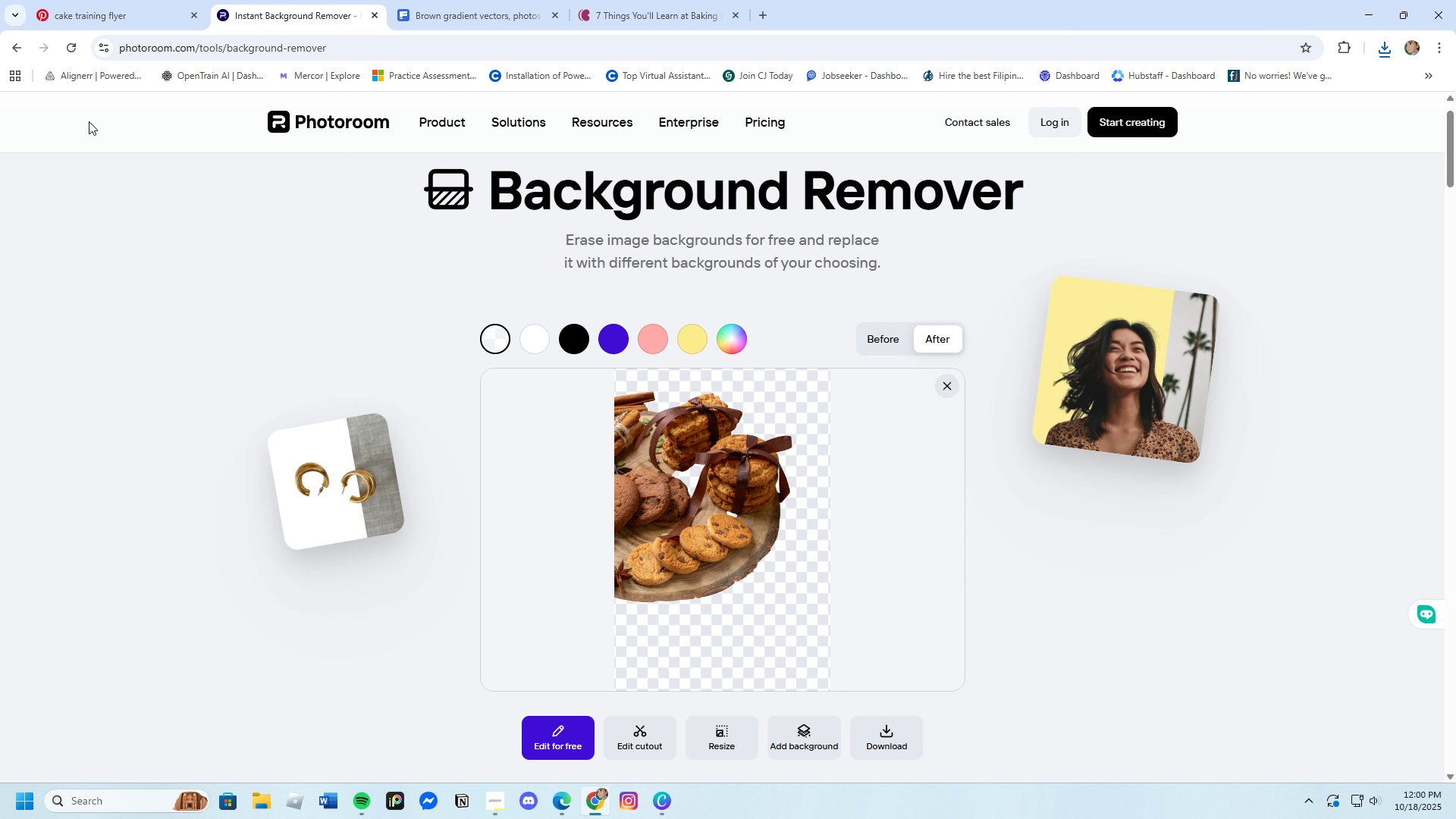 
left_click([66, 47])
 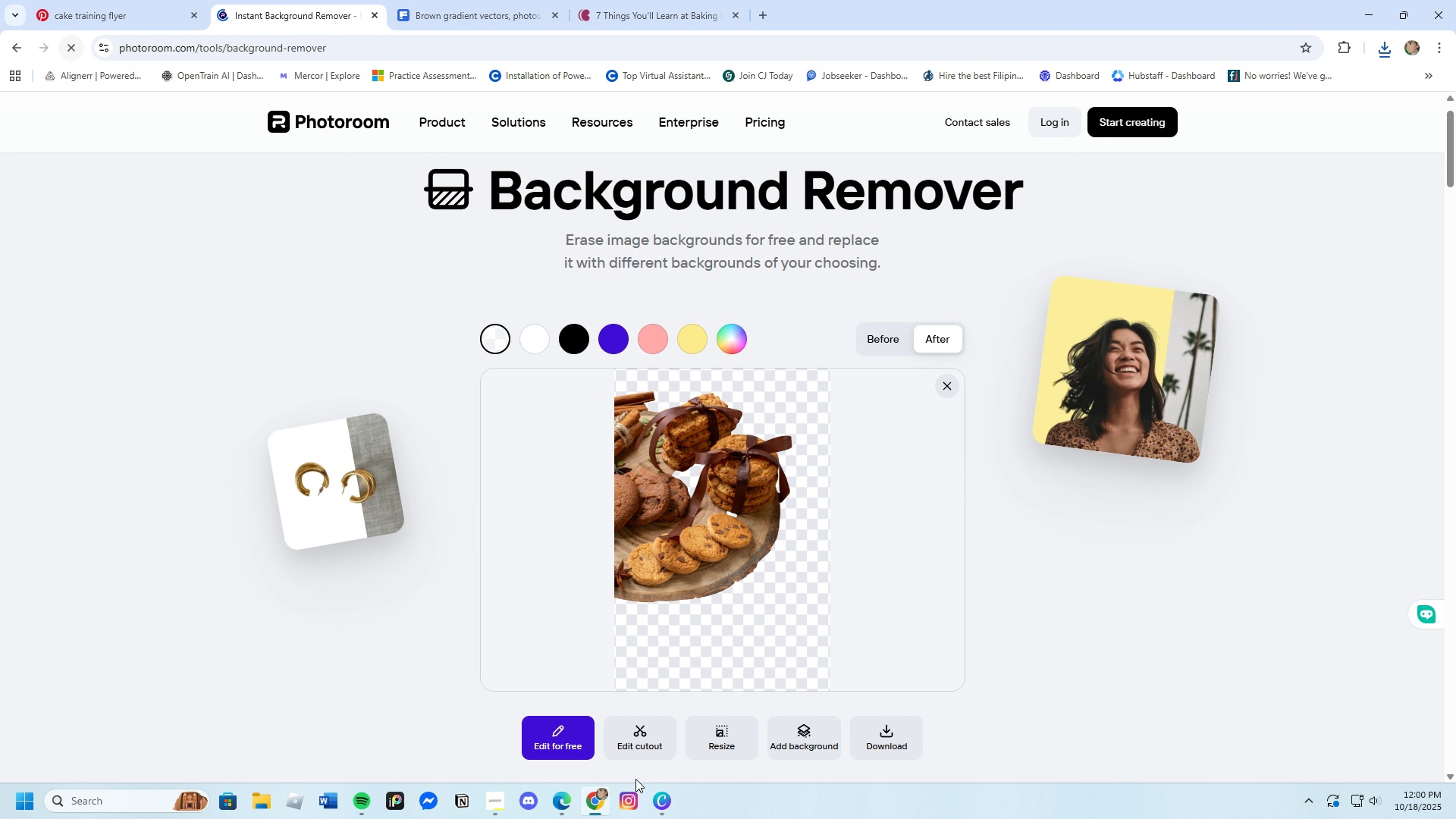 
left_click([667, 811])
 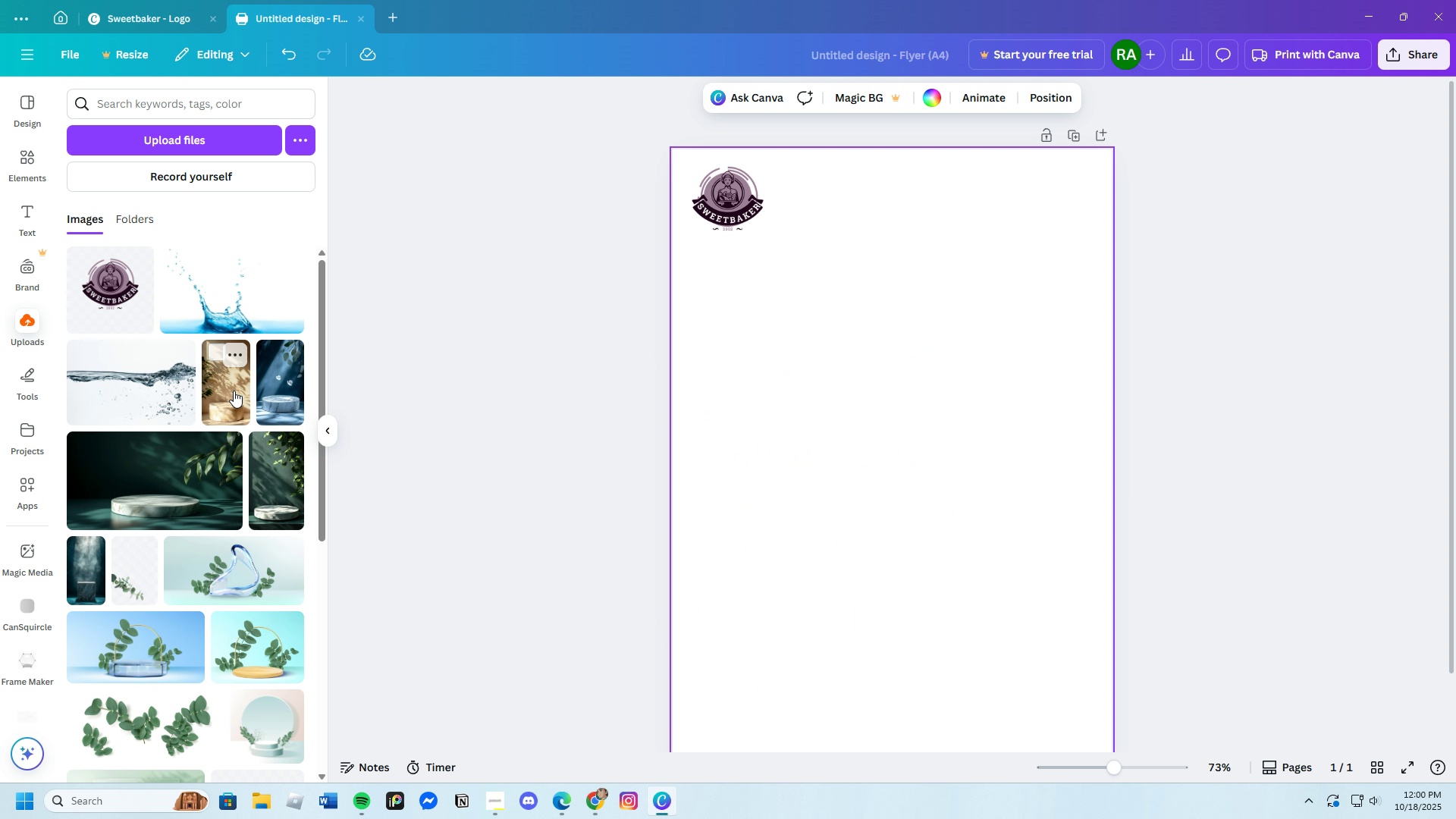 
left_click([143, 136])
 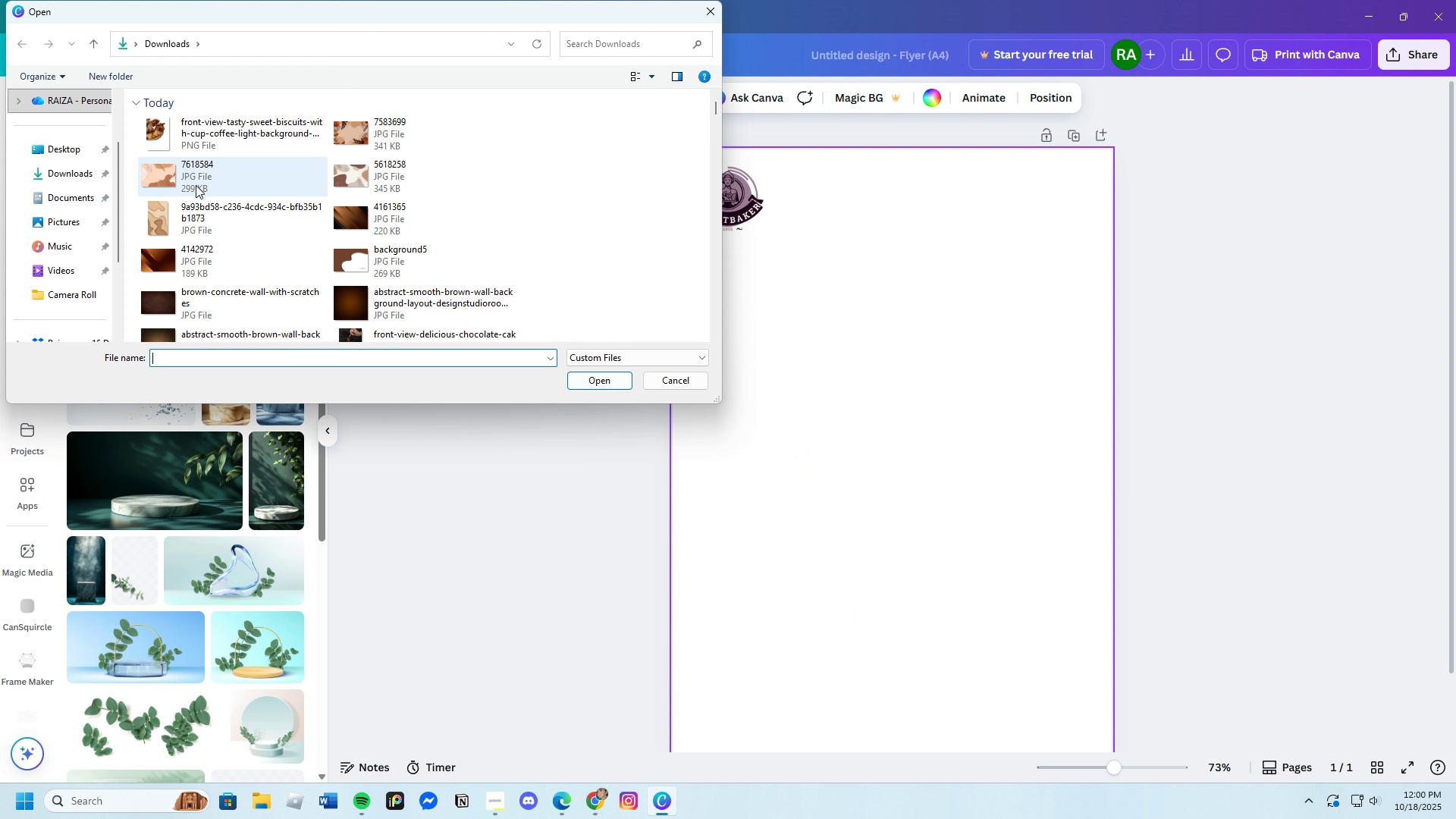 
left_click([148, 132])
 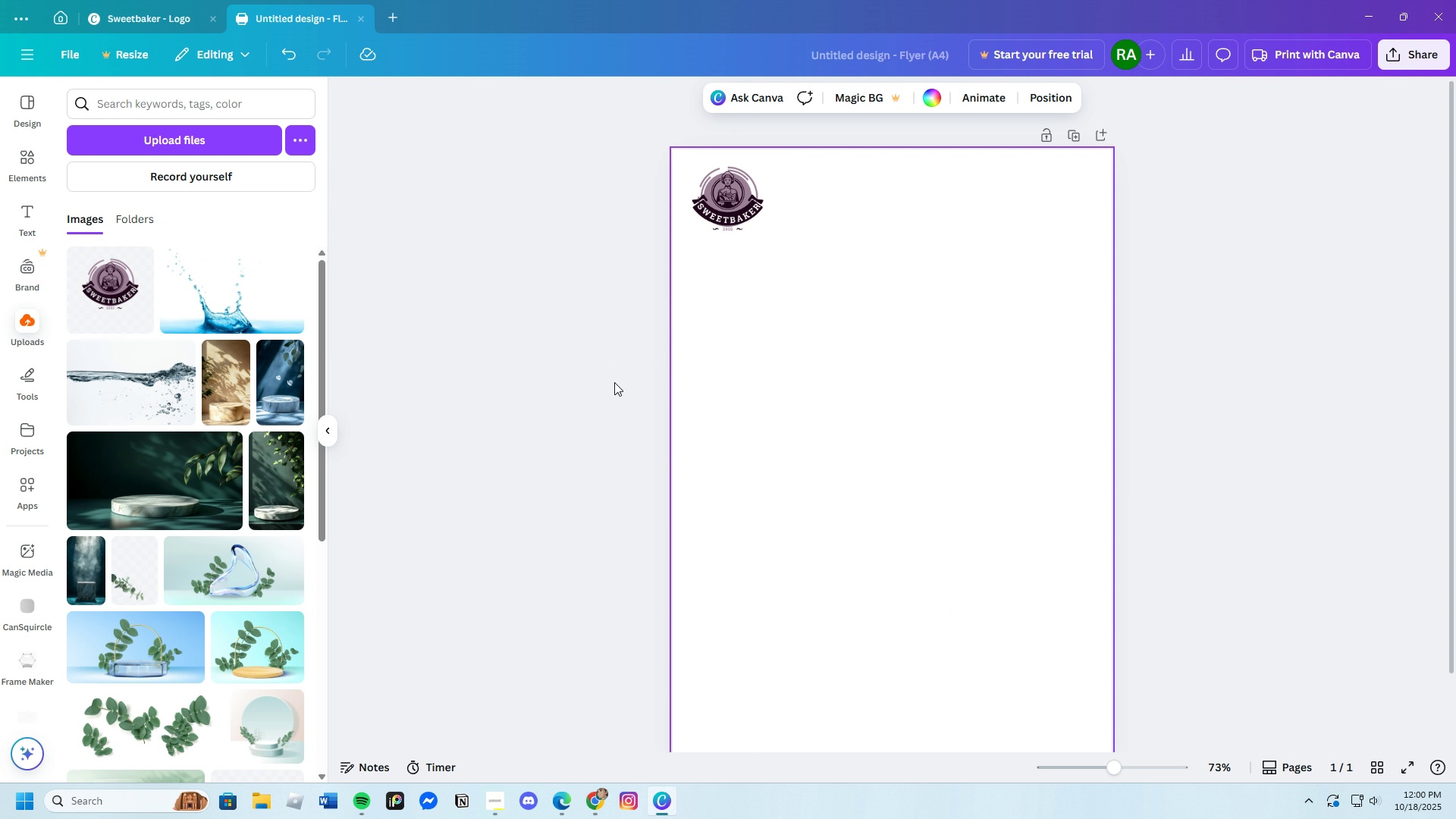 
left_click([152, 132])
 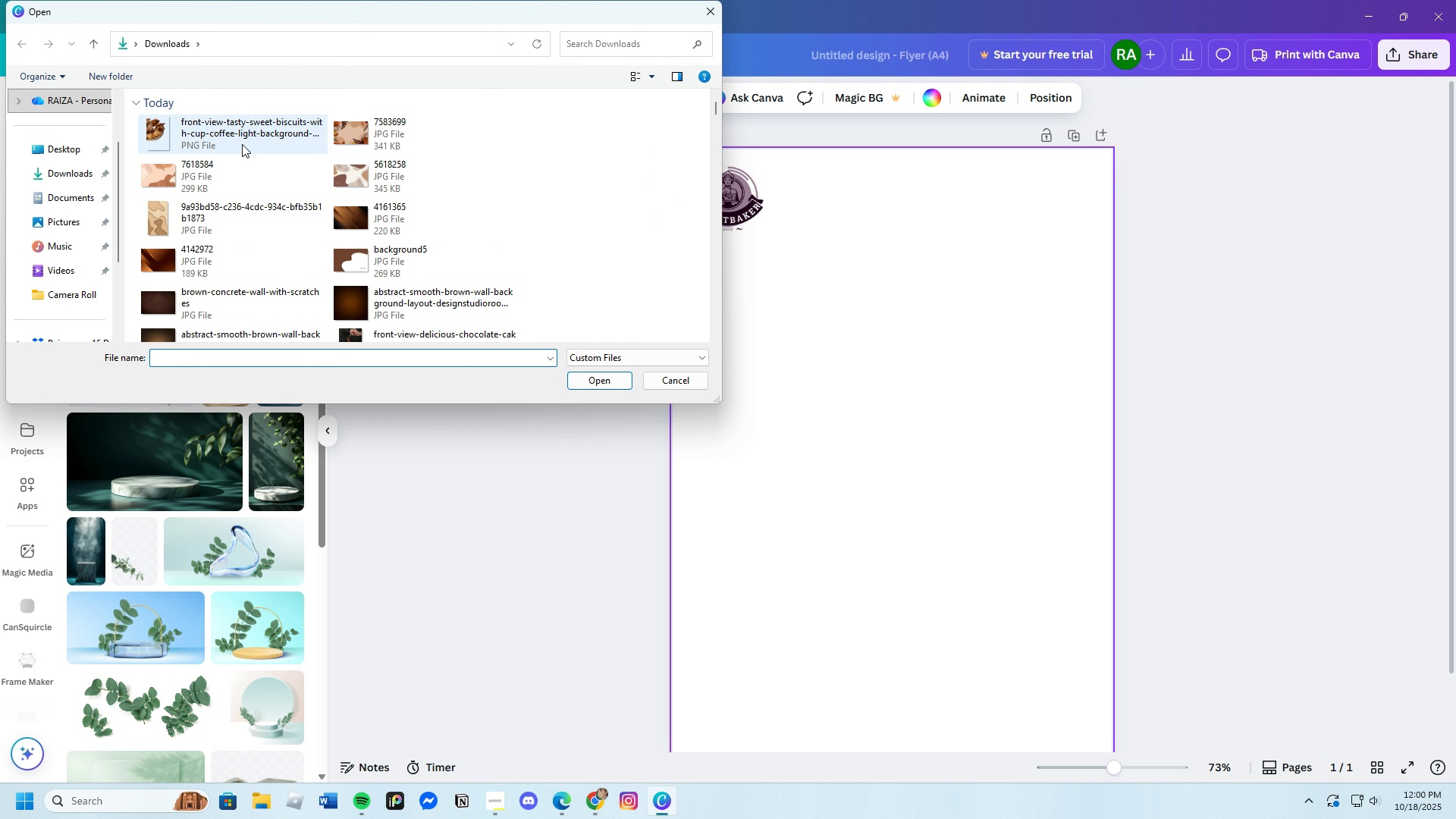 
left_click([394, 140])
 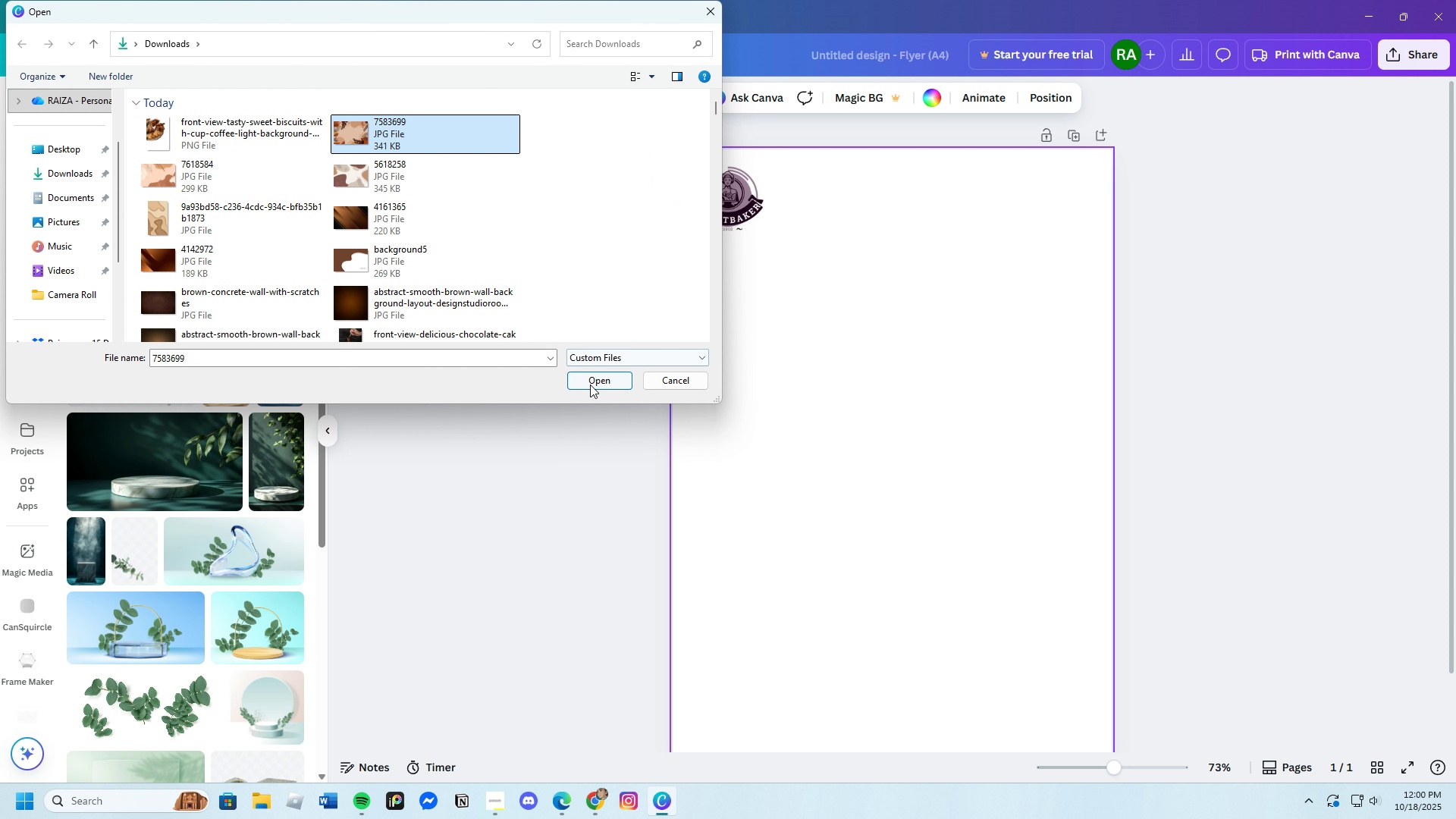 
left_click([590, 382])
 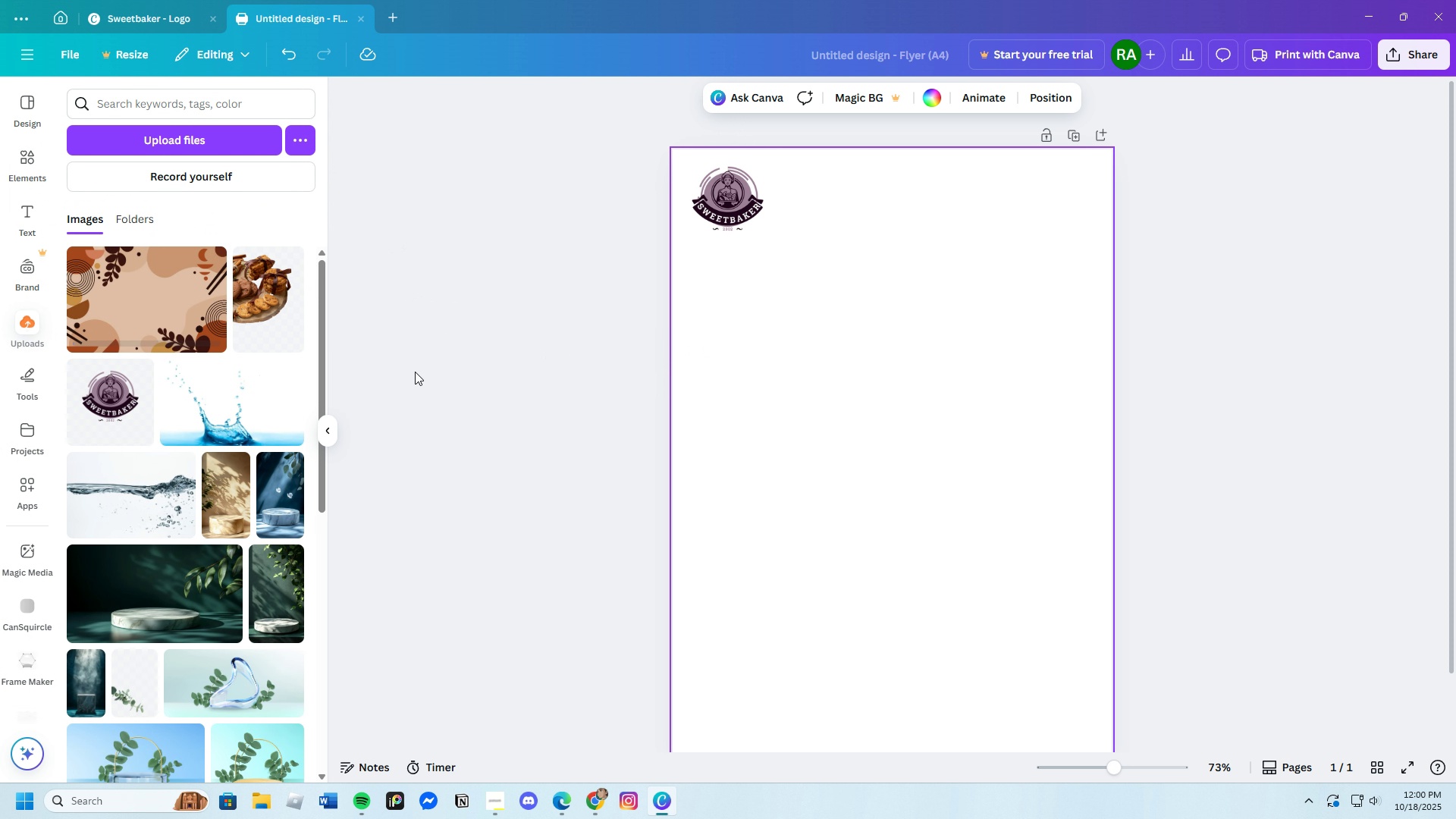 
left_click([188, 141])
 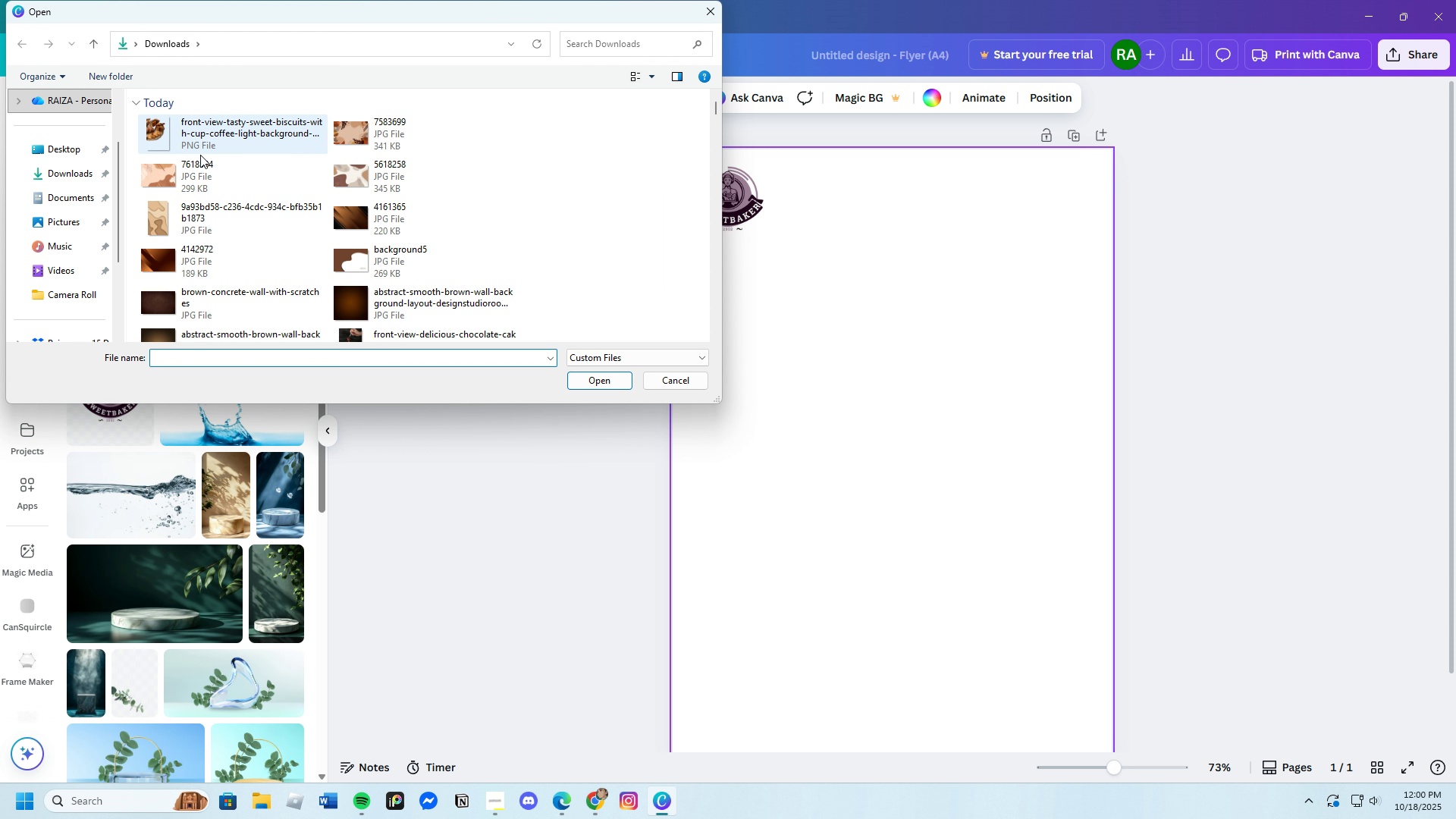 
left_click([209, 188])
 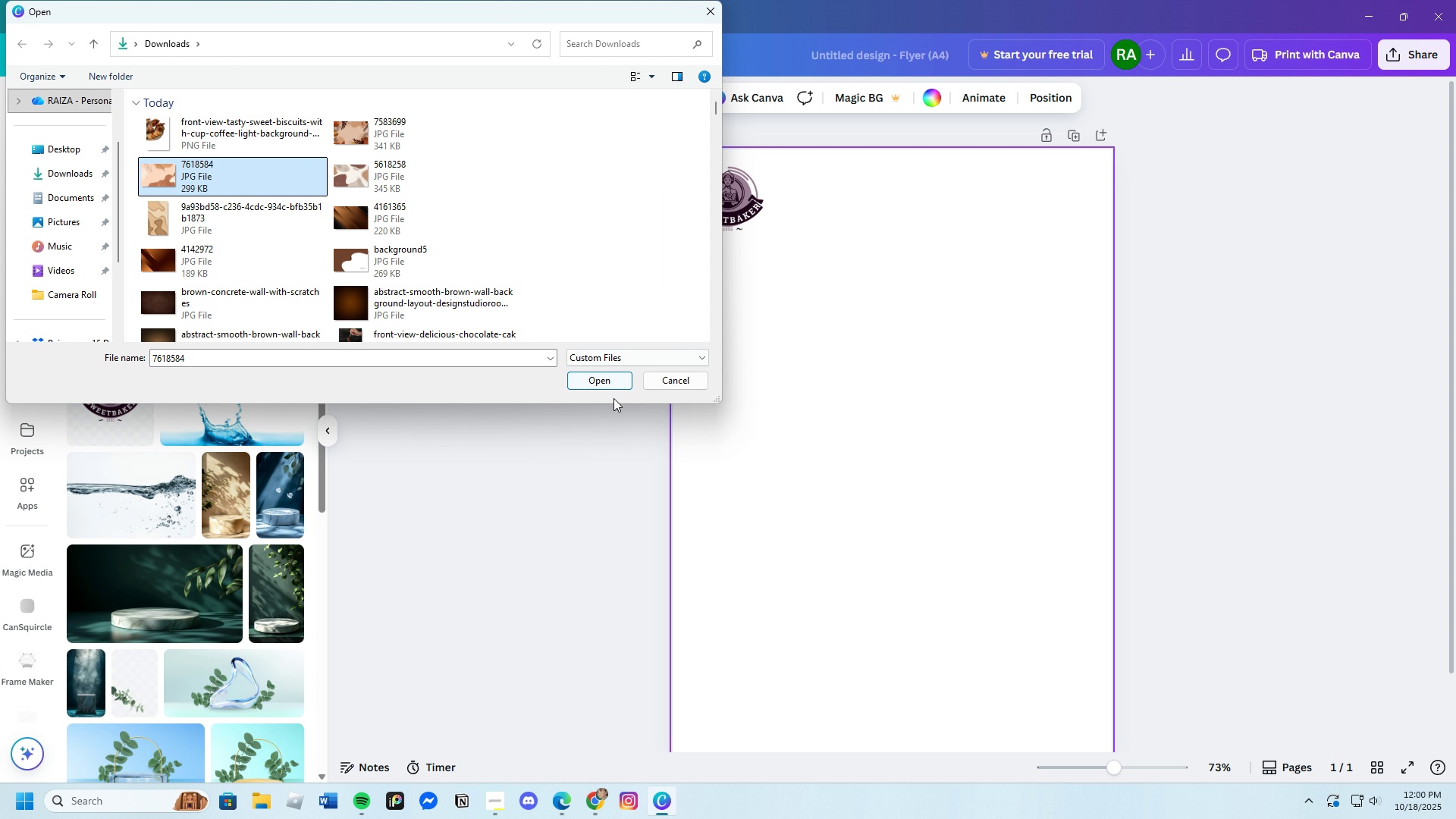 
left_click([585, 372])
 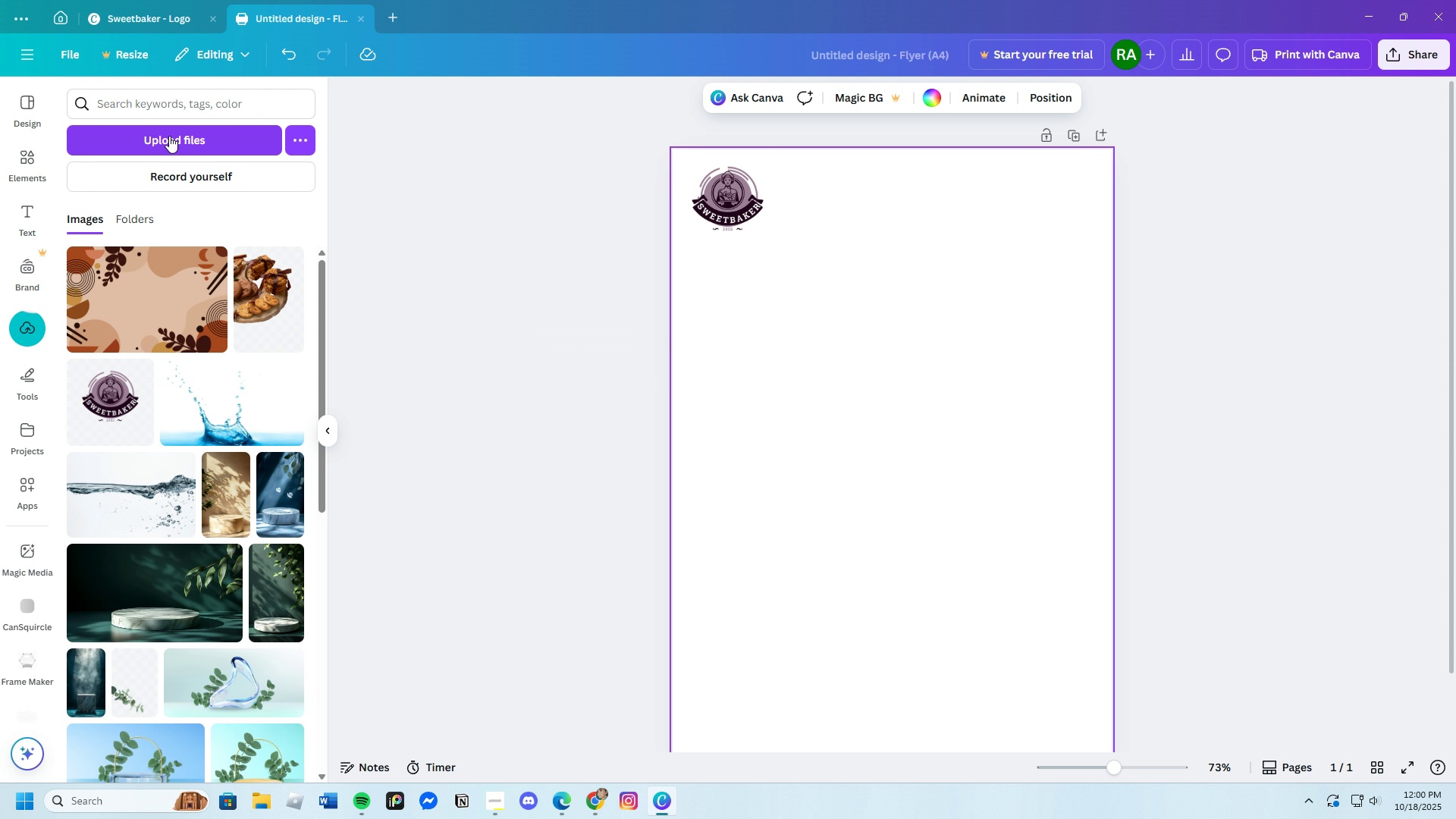 
left_click([169, 133])
 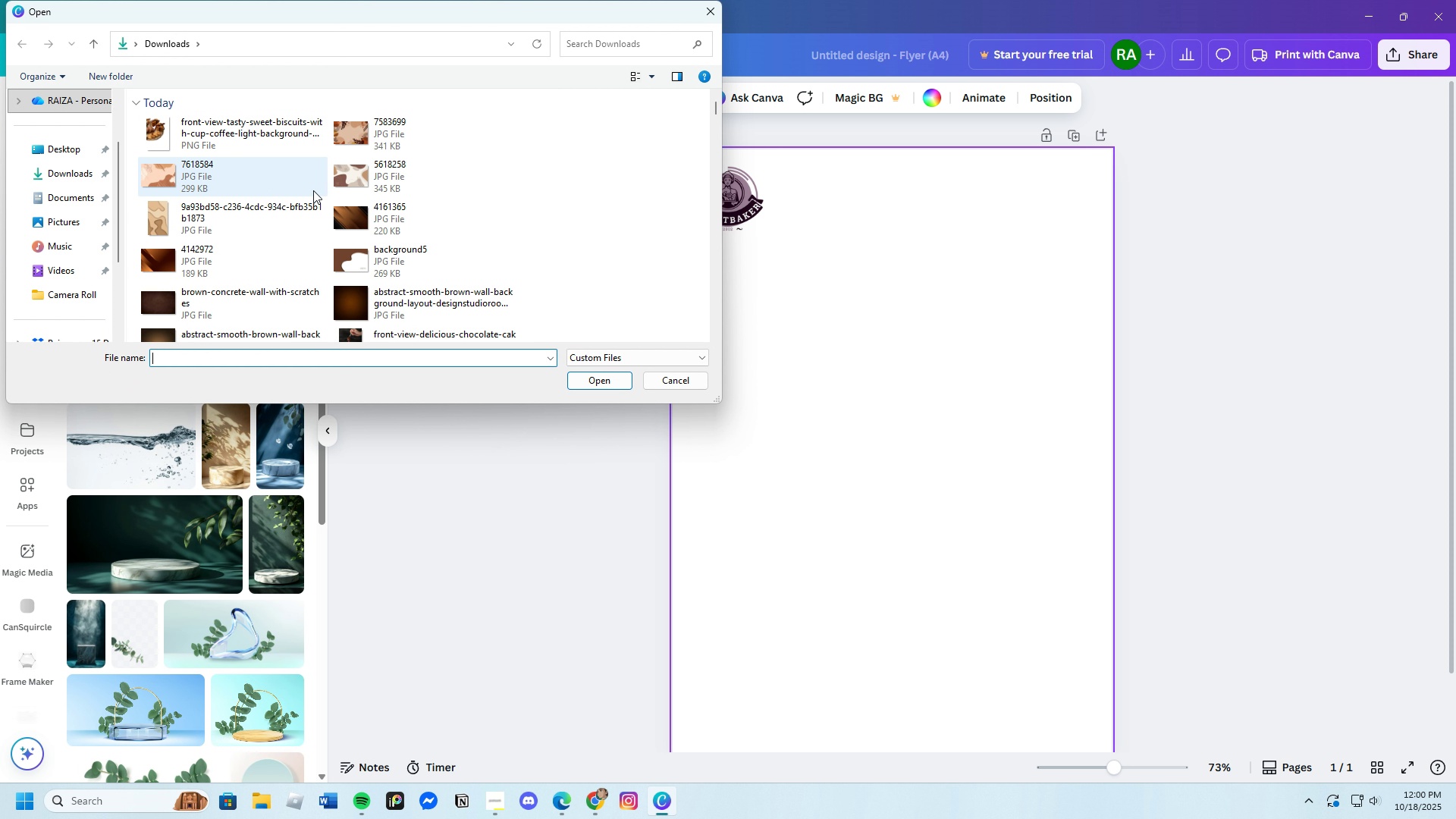 
left_click([406, 174])
 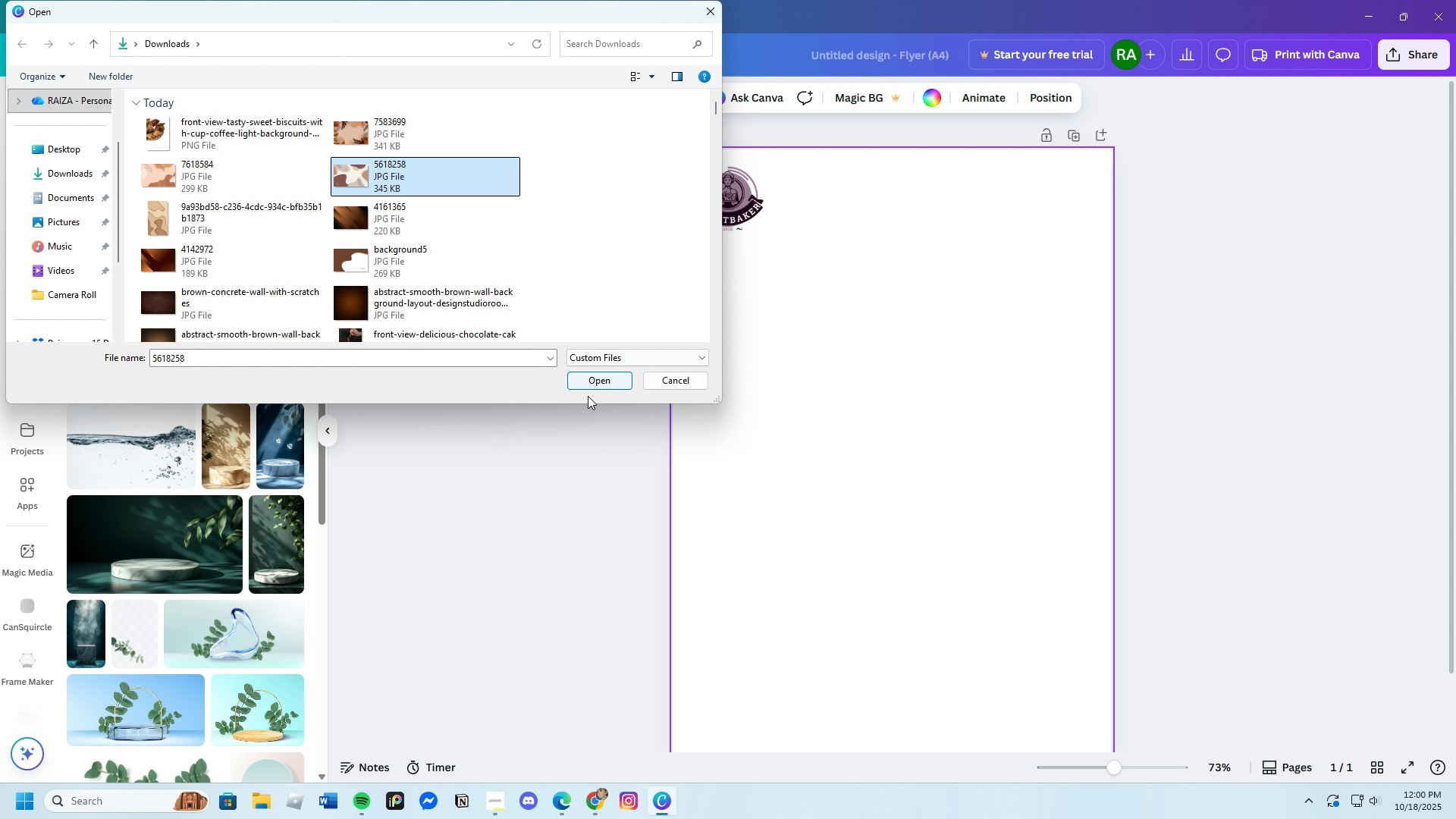 
left_click([584, 382])
 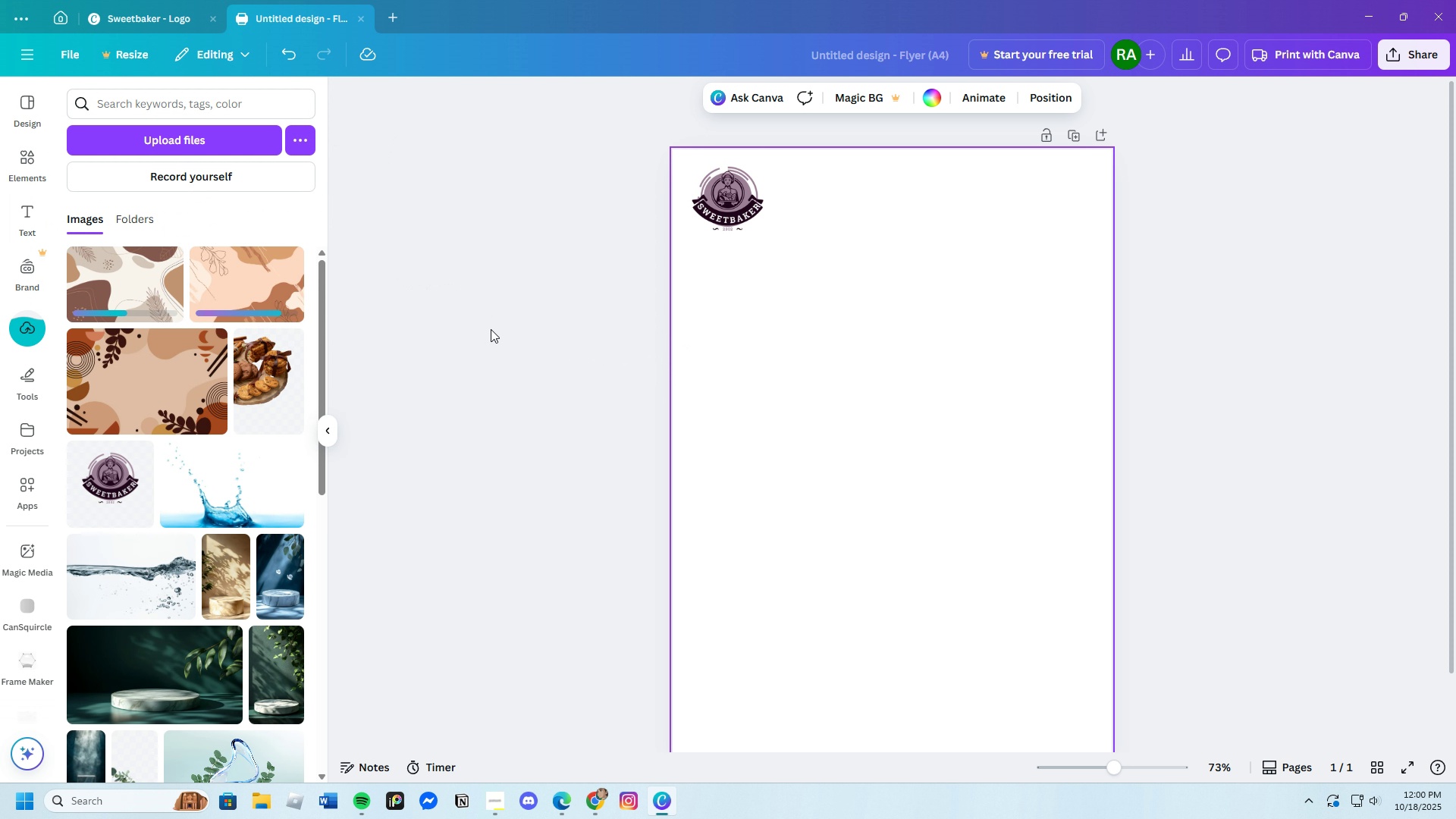 
left_click([166, 135])
 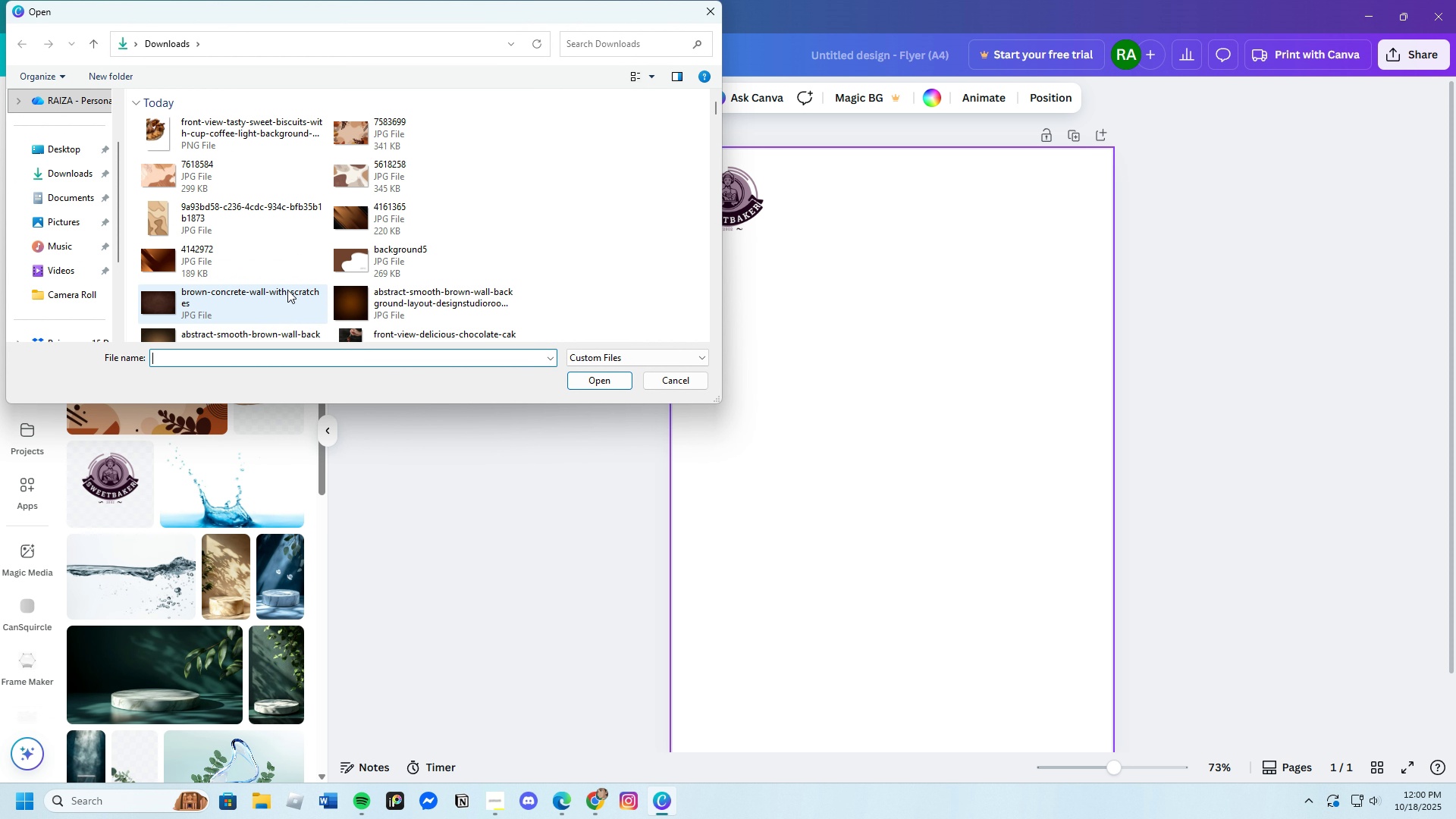 
left_click([180, 224])
 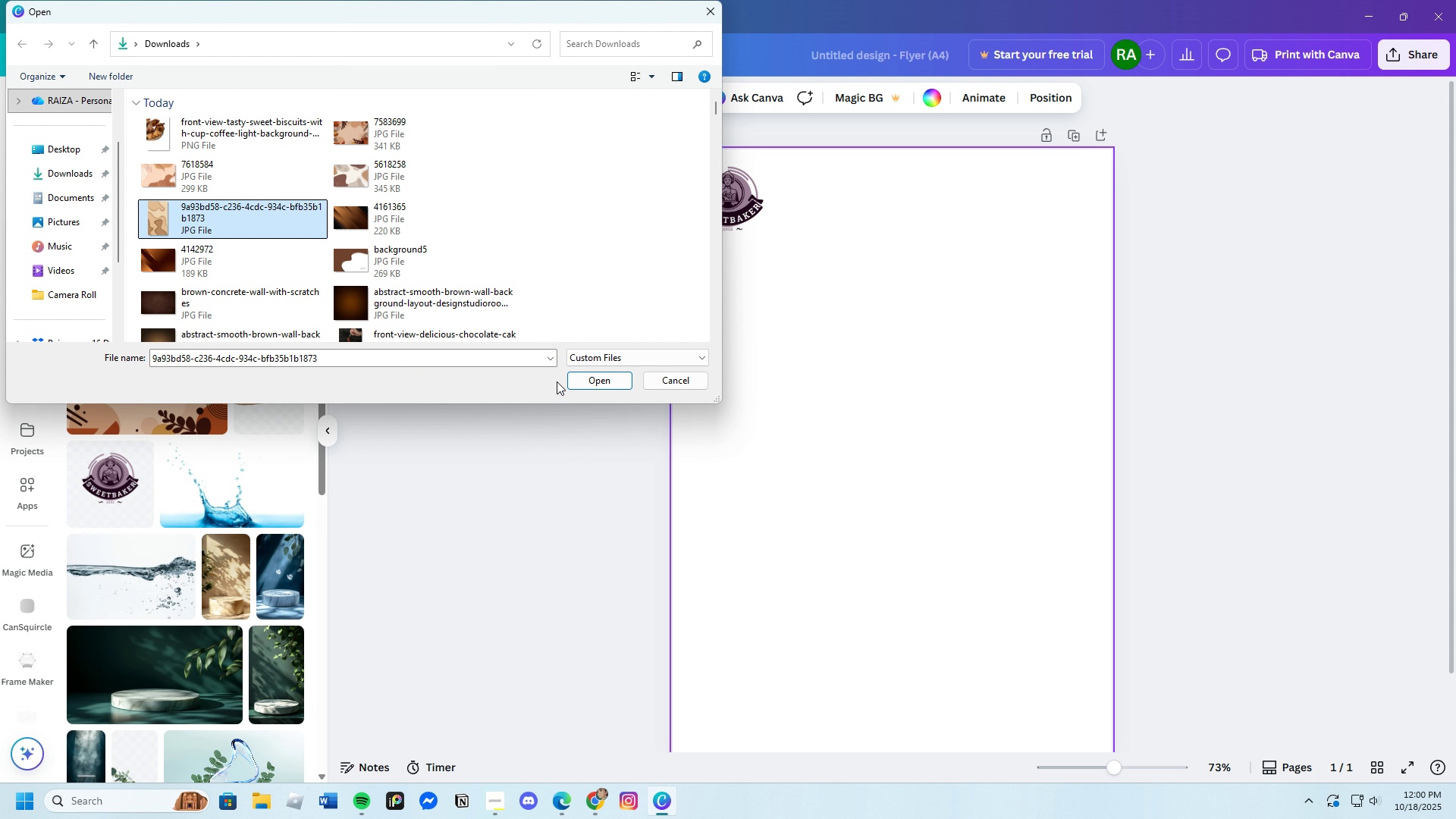 
left_click([579, 374])
 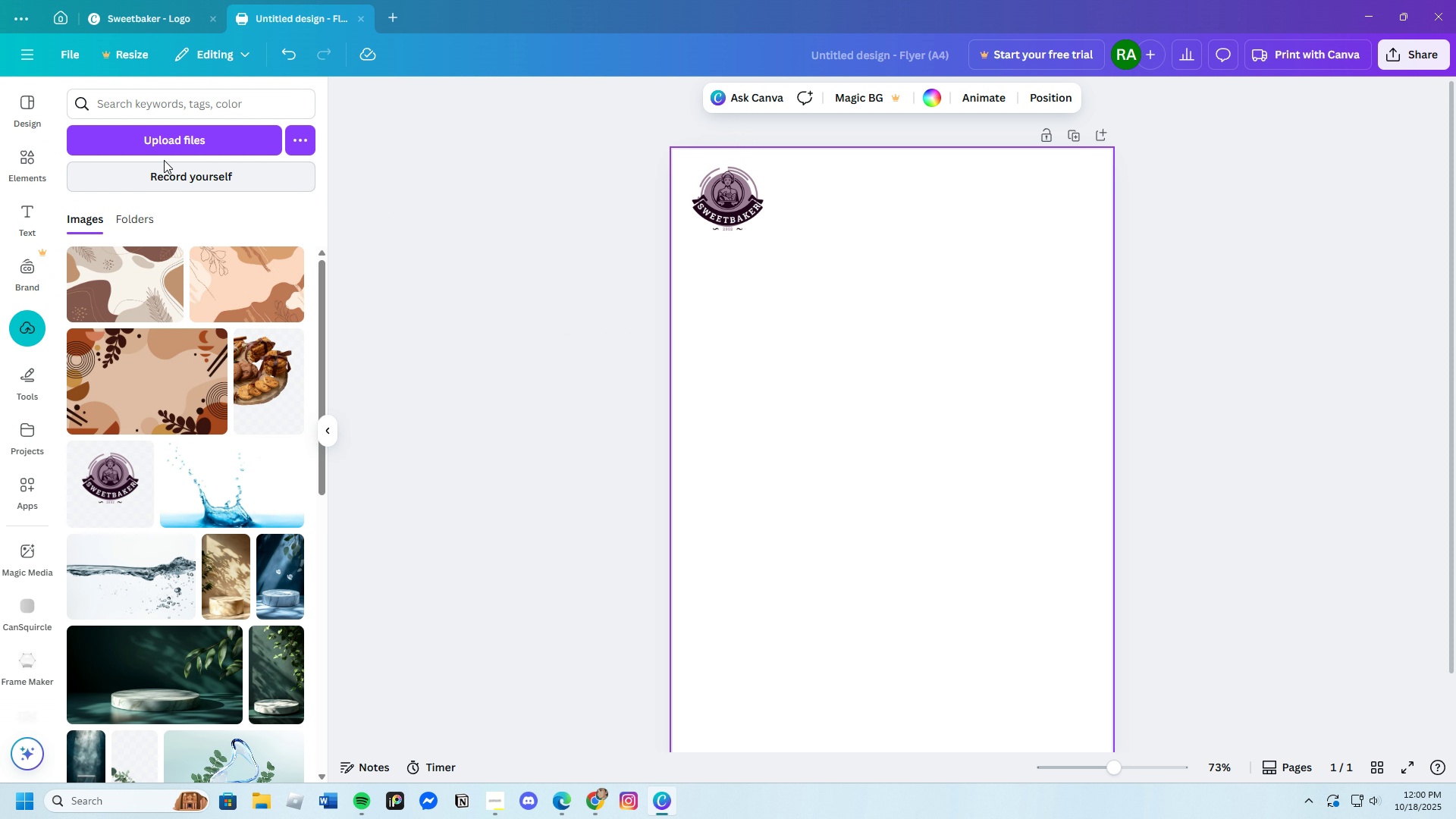 
left_click([173, 144])
 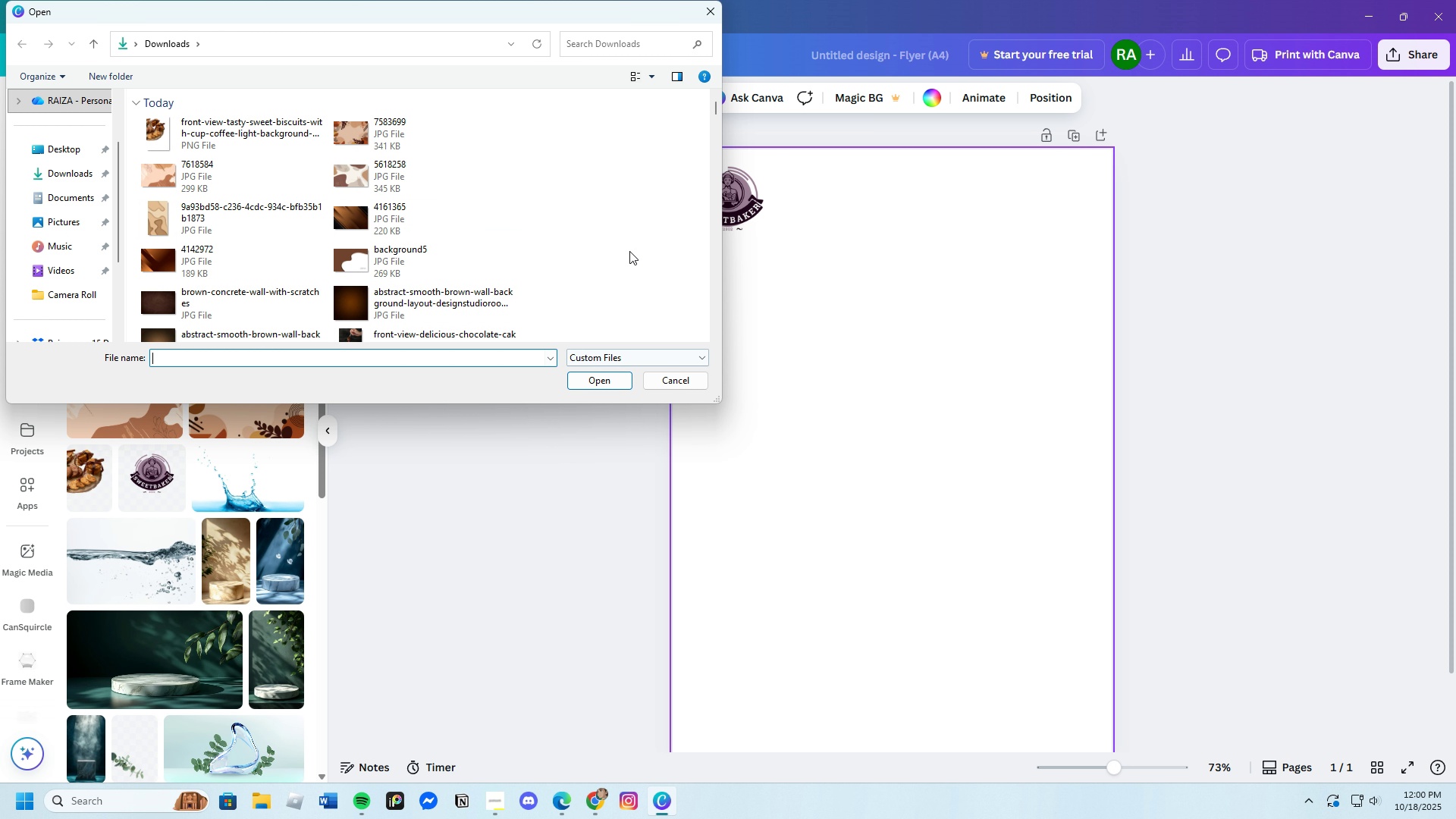 
left_click([709, 11])
 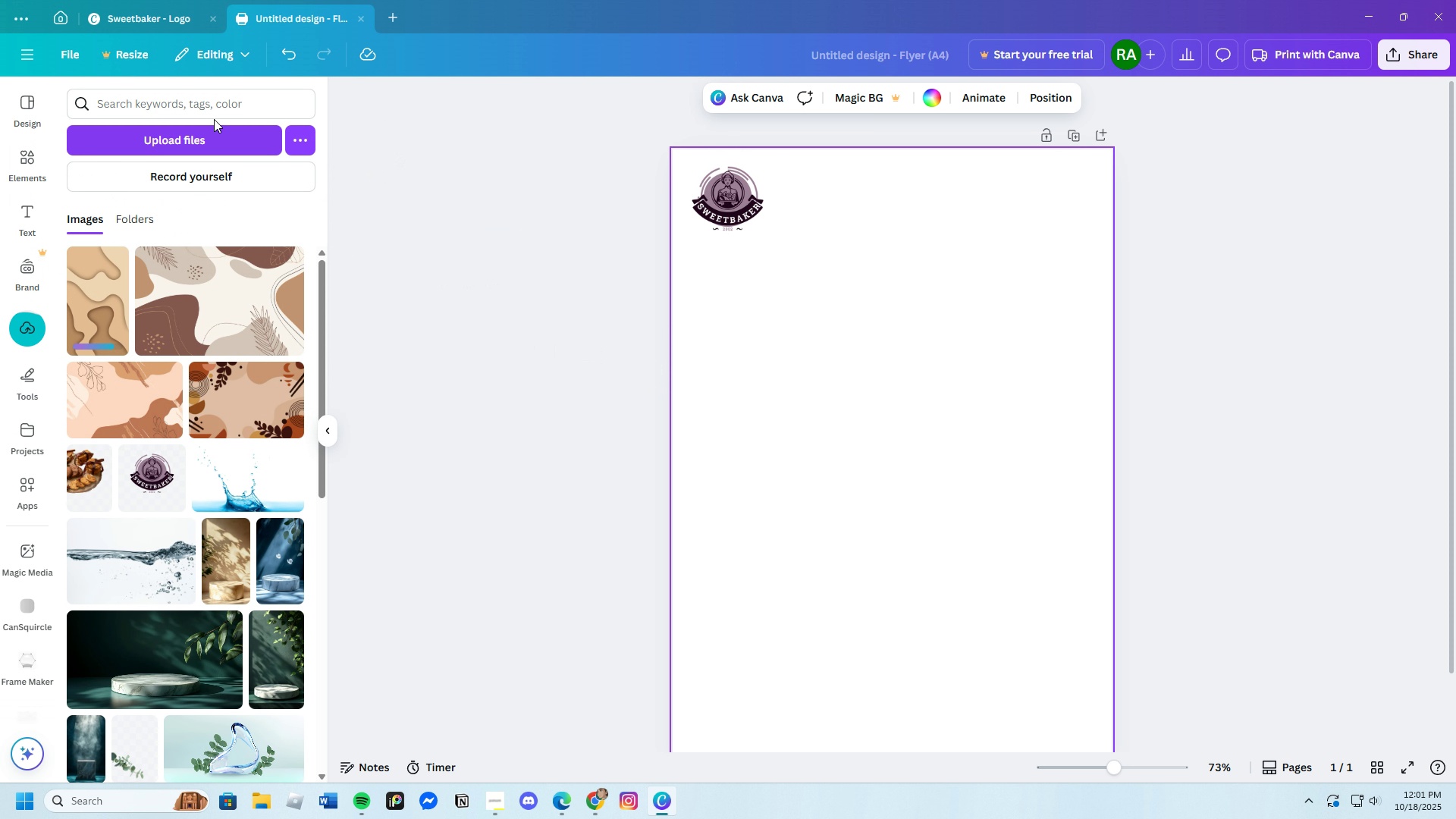 
left_click([213, 136])
 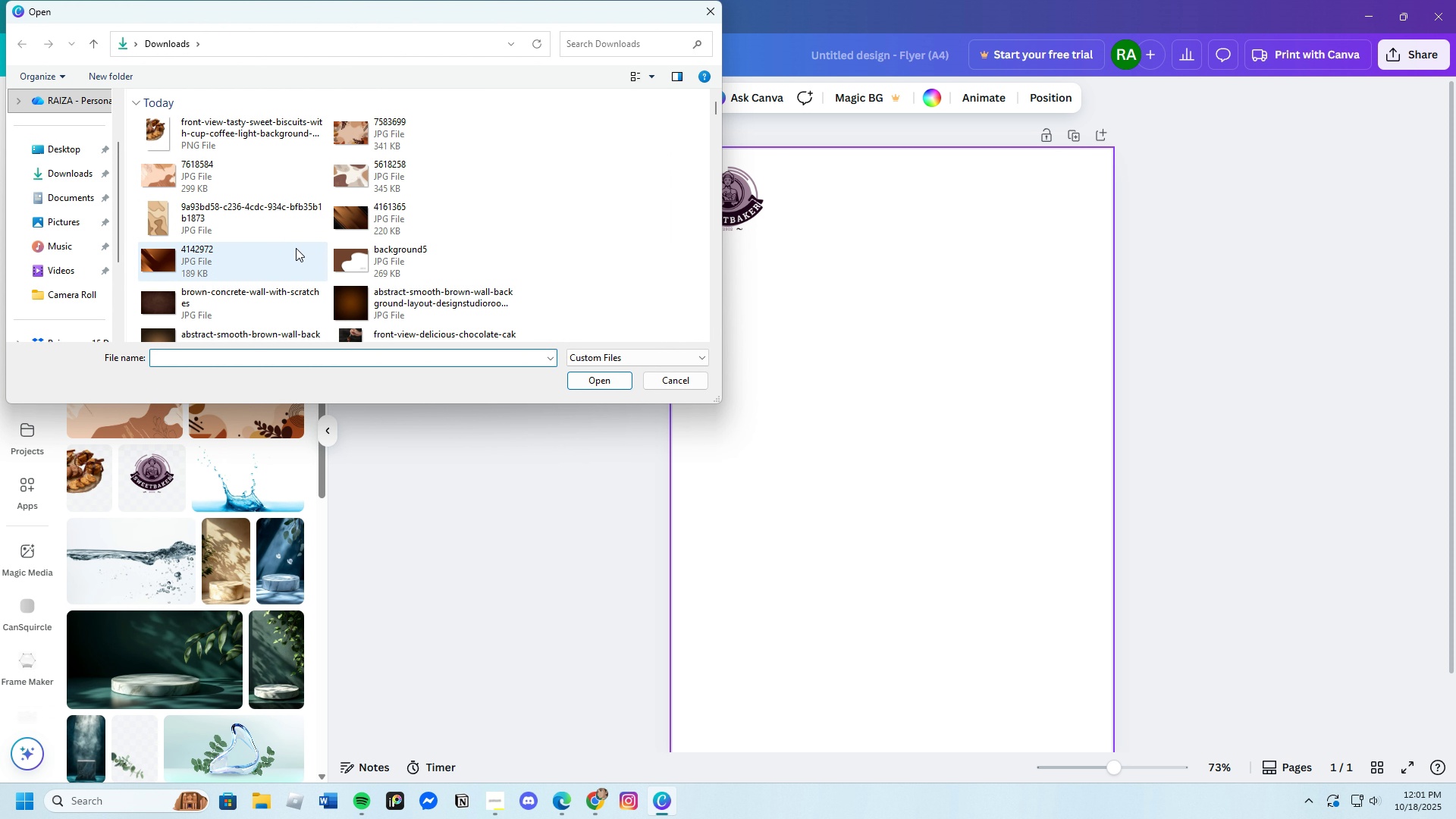 
left_click([374, 232])
 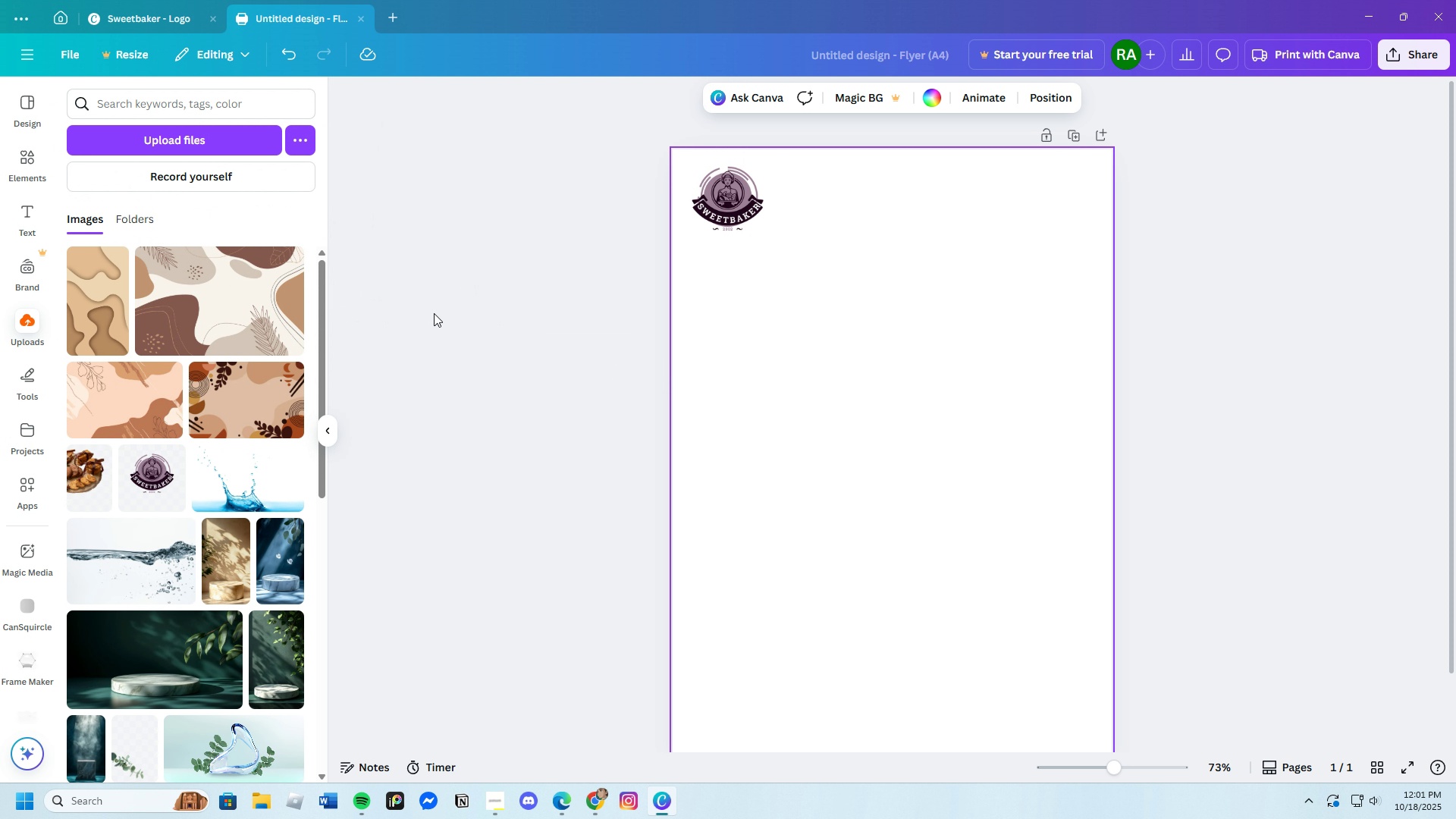 
left_click([231, 136])
 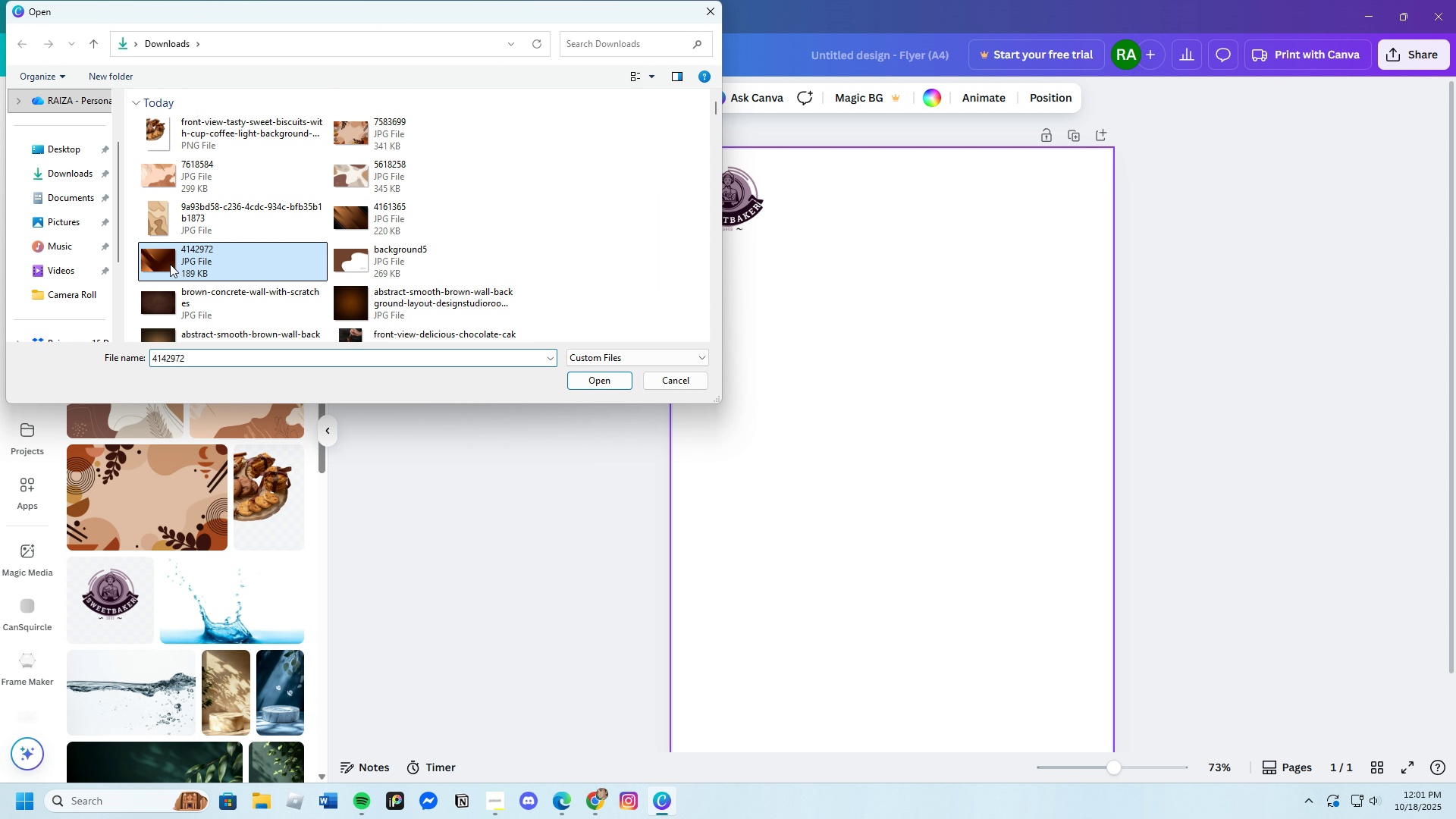 
left_click([612, 377])
 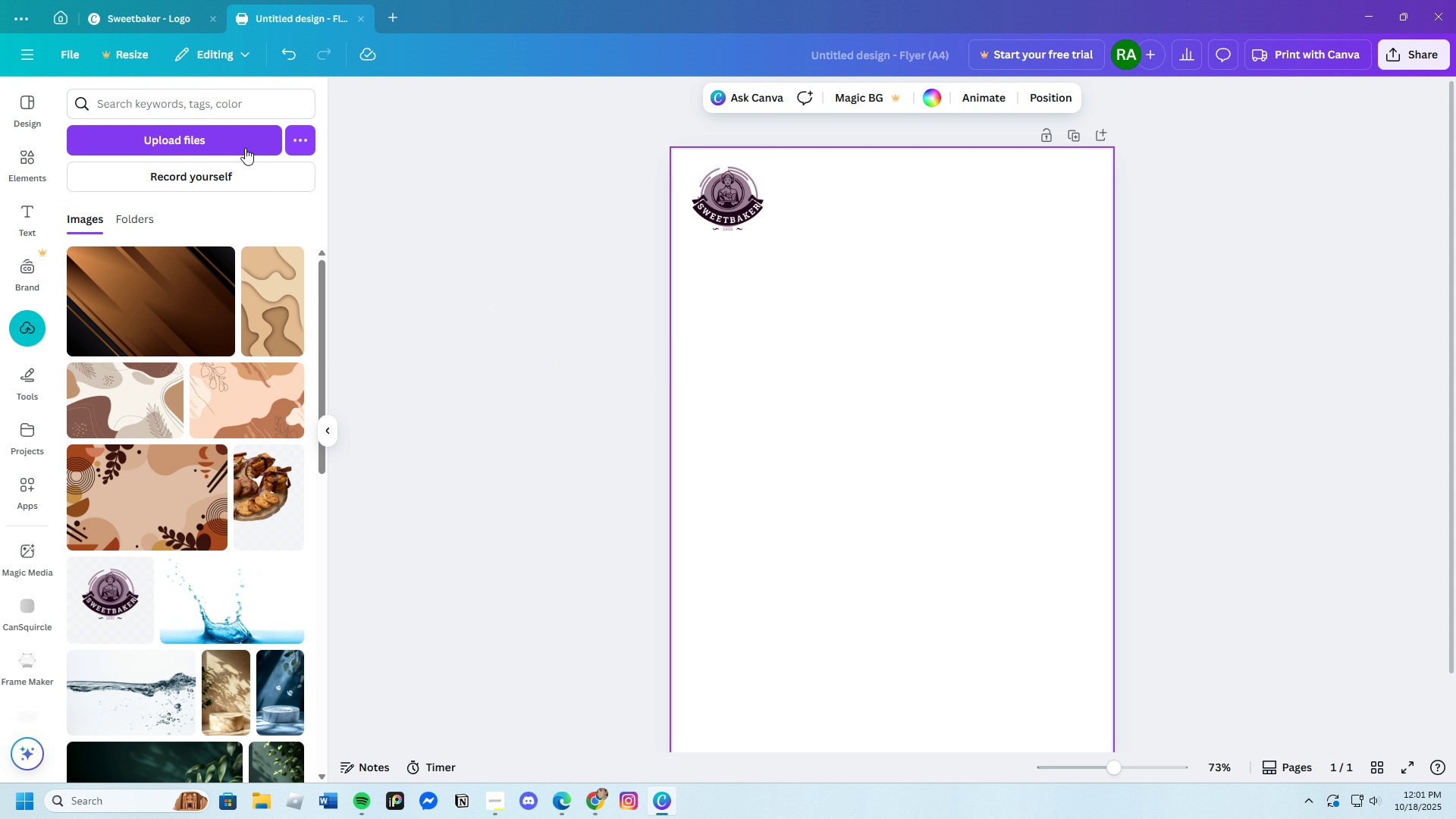 
left_click([243, 146])
 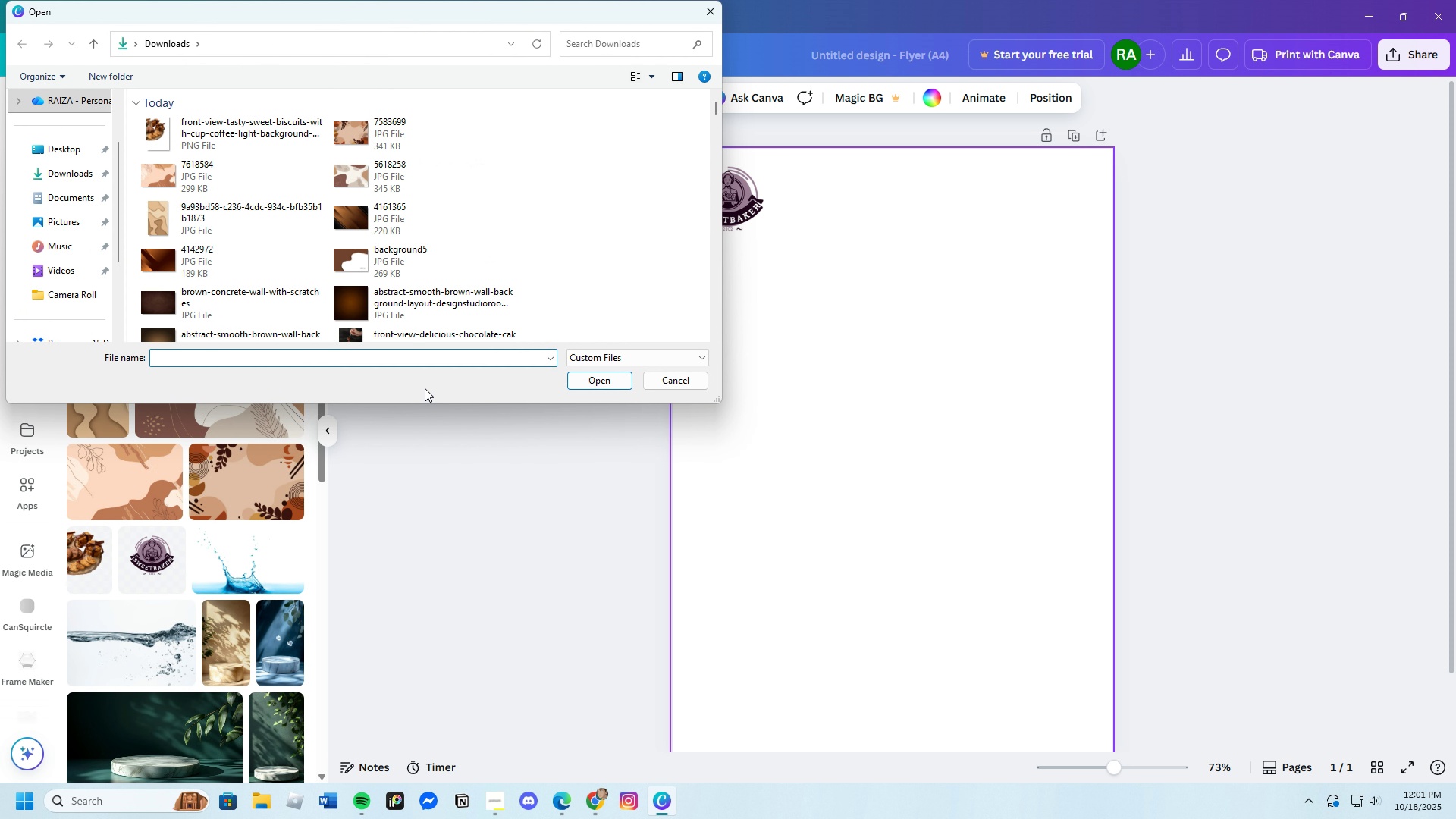 
left_click([421, 269])
 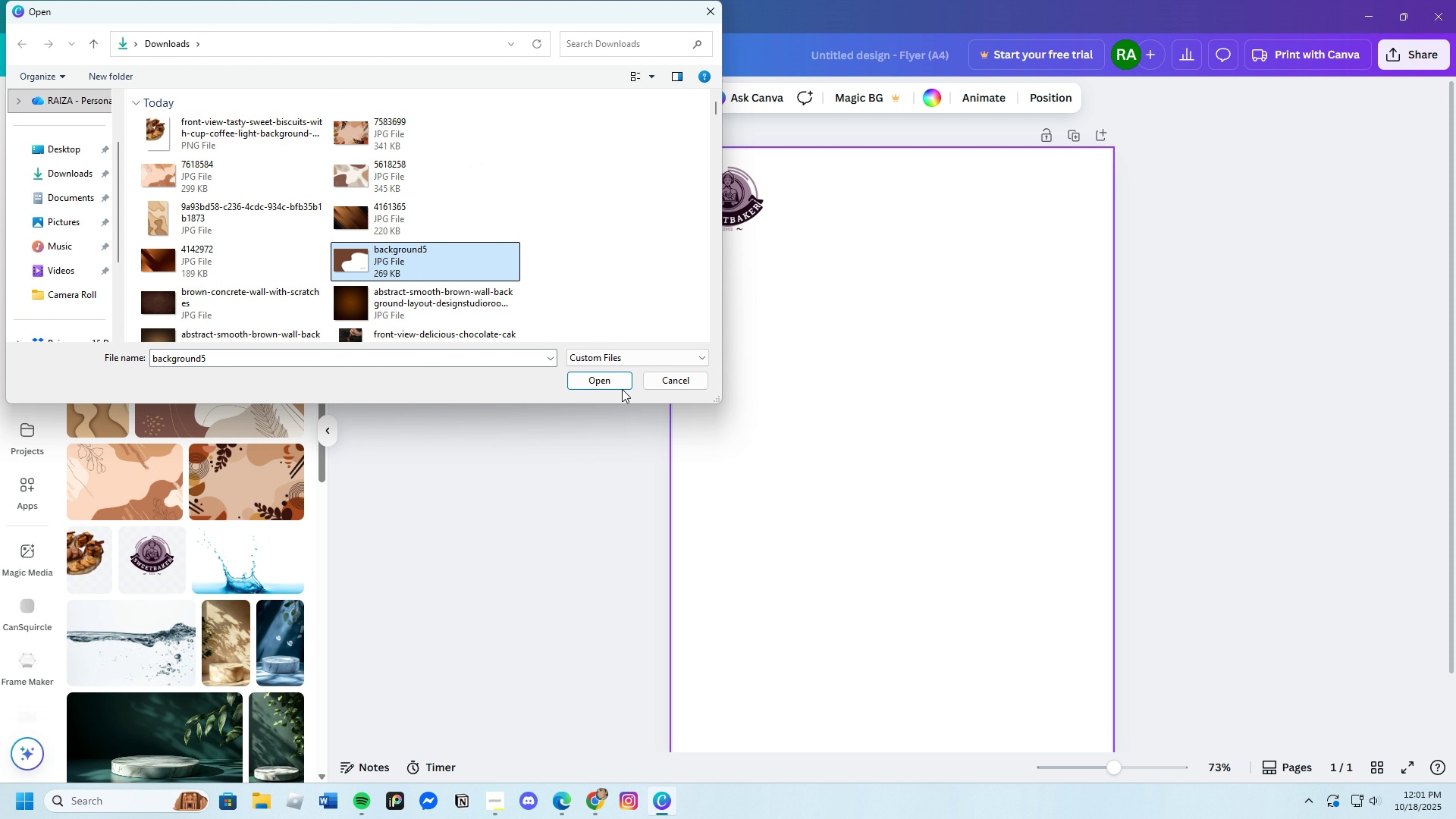 
left_click([592, 371])
 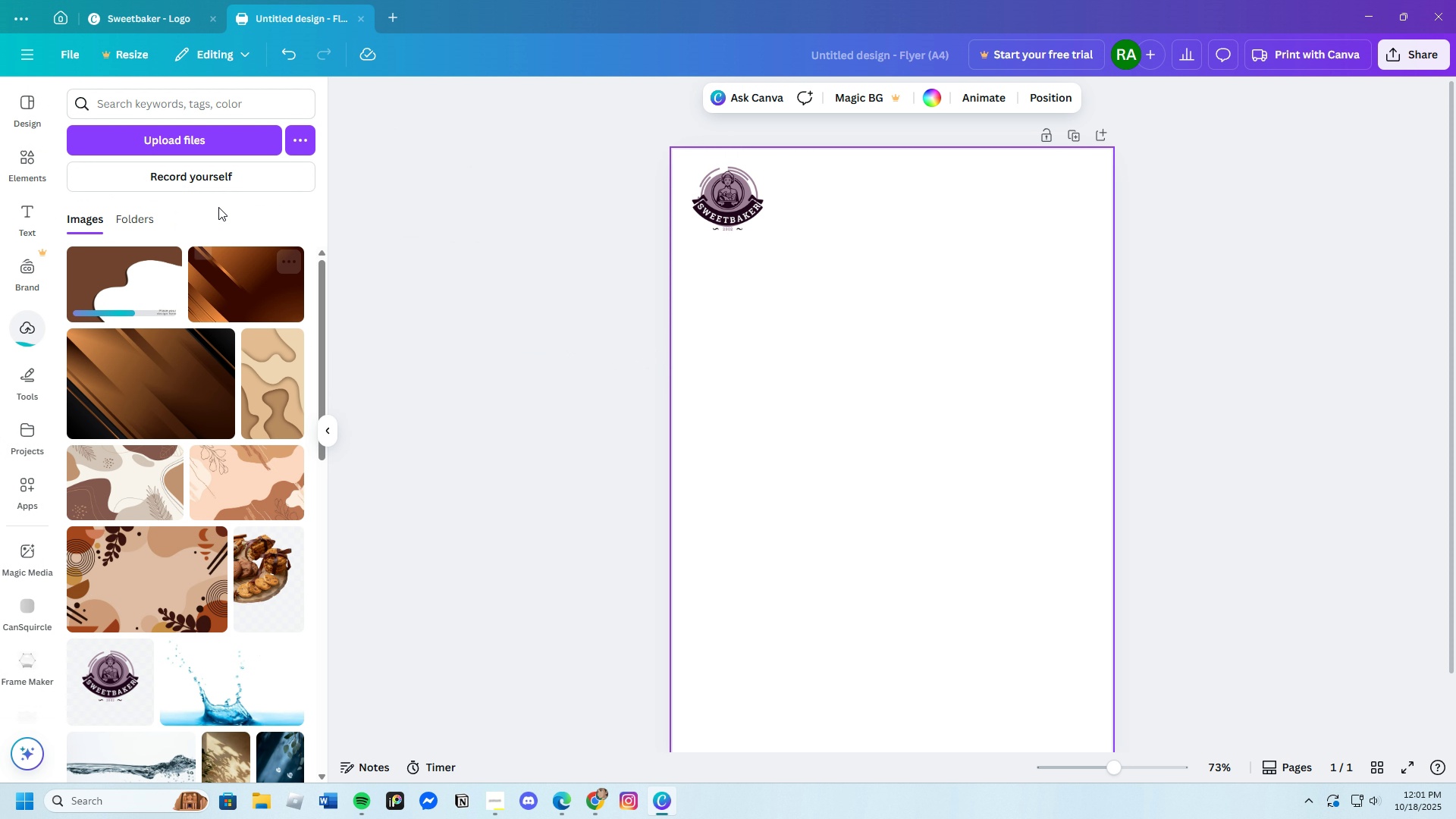 
left_click([195, 137])
 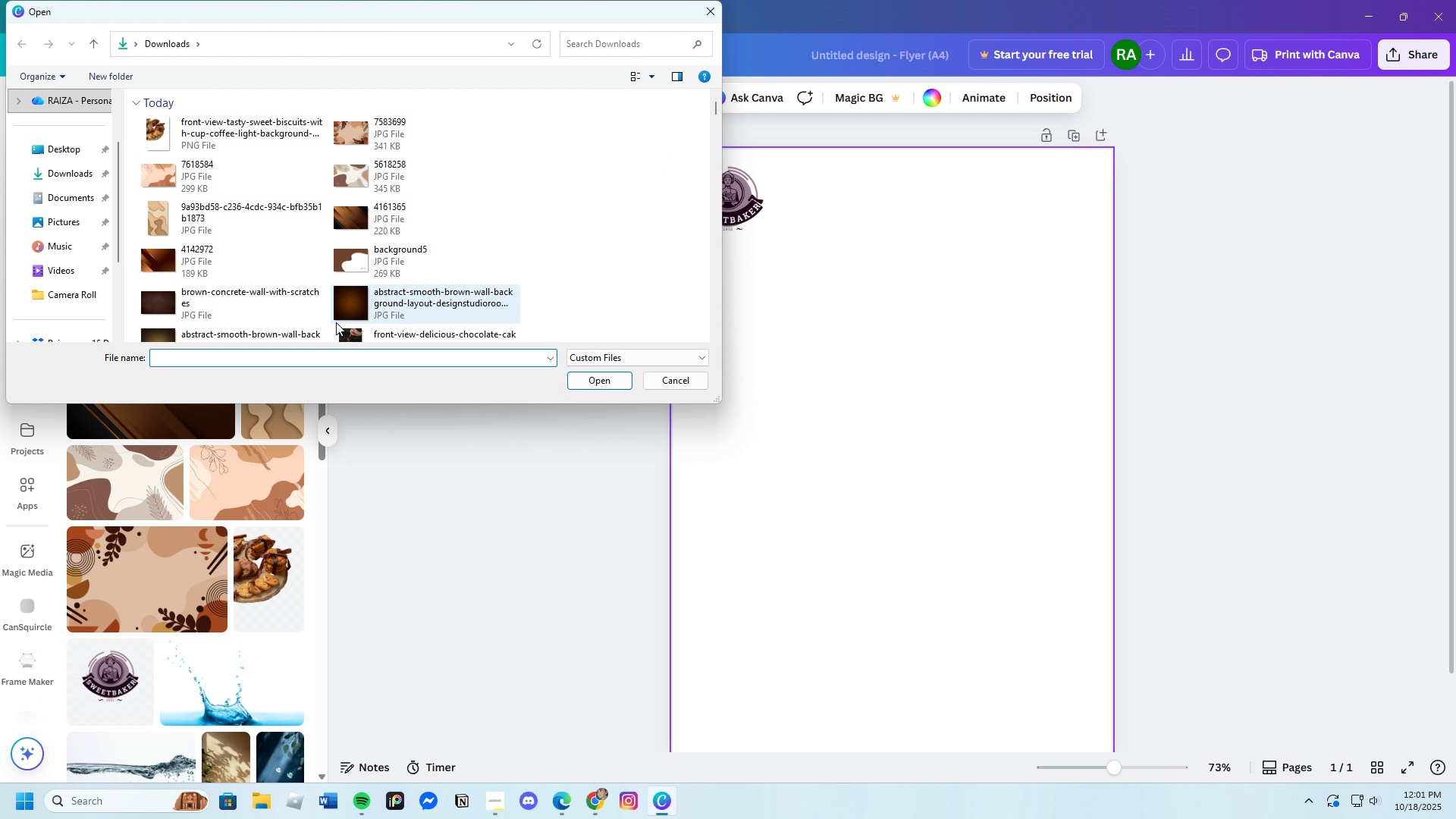 
left_click([707, 17])
 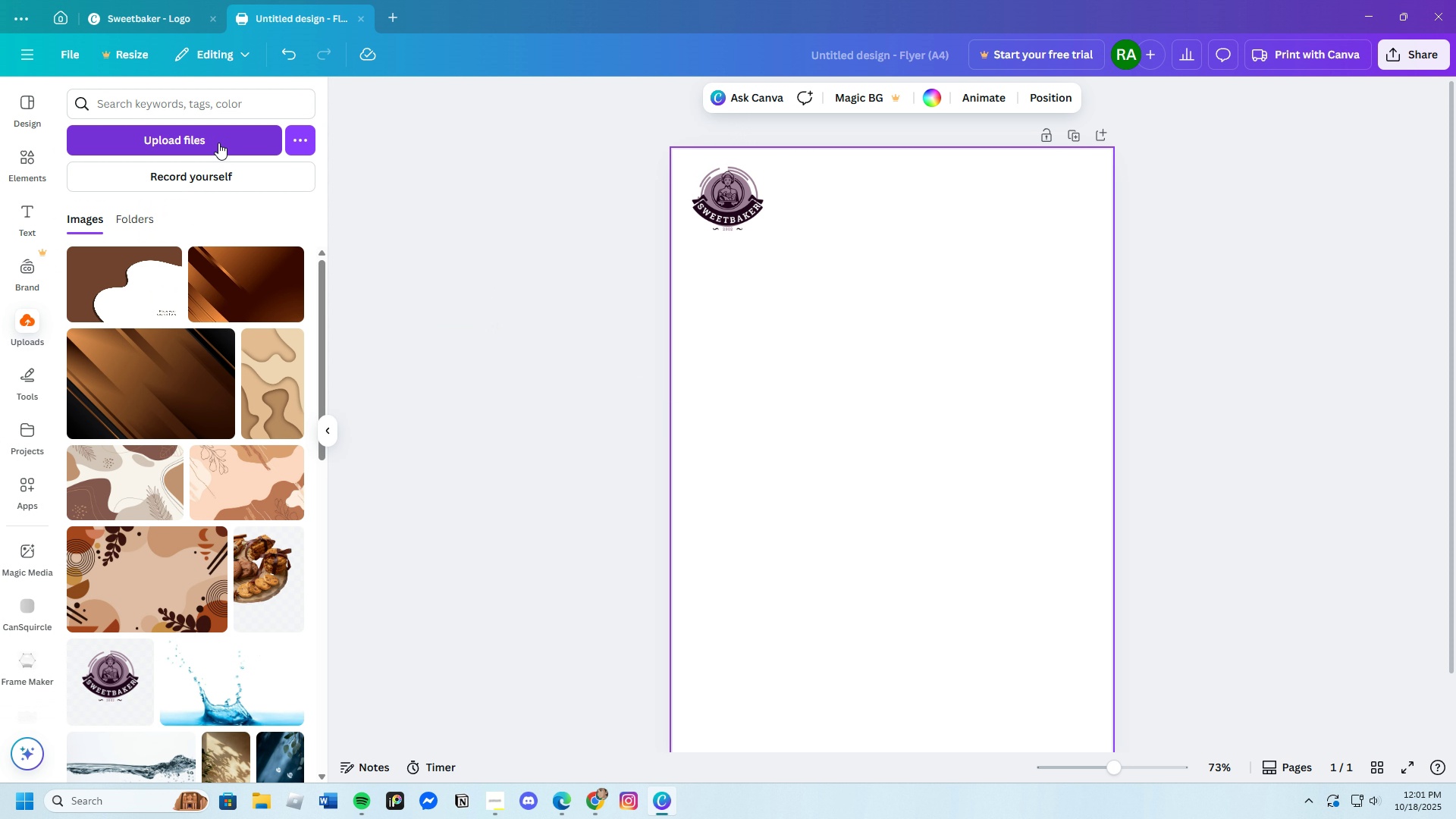 
left_click([215, 130])
 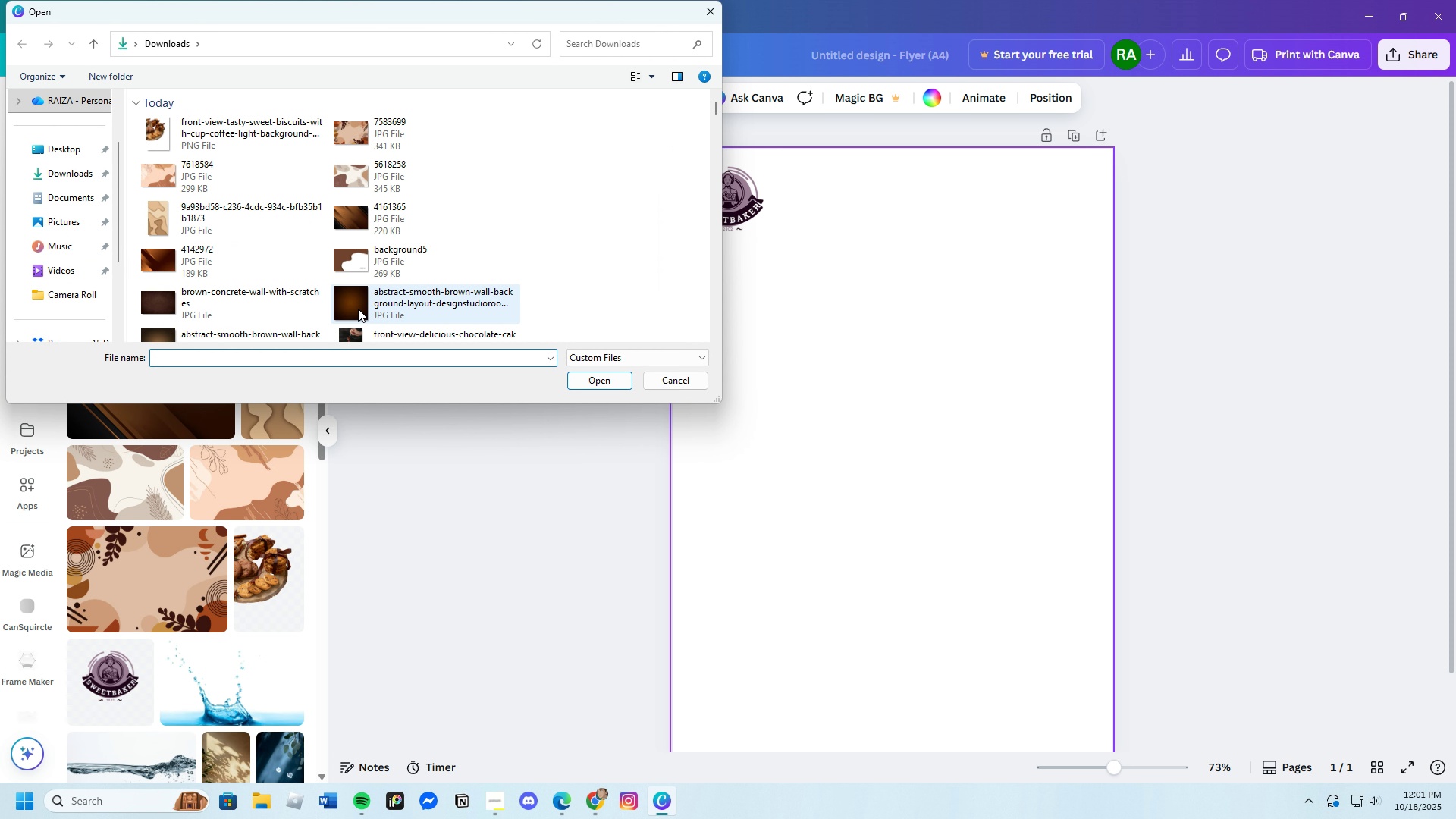 
left_click([189, 302])
 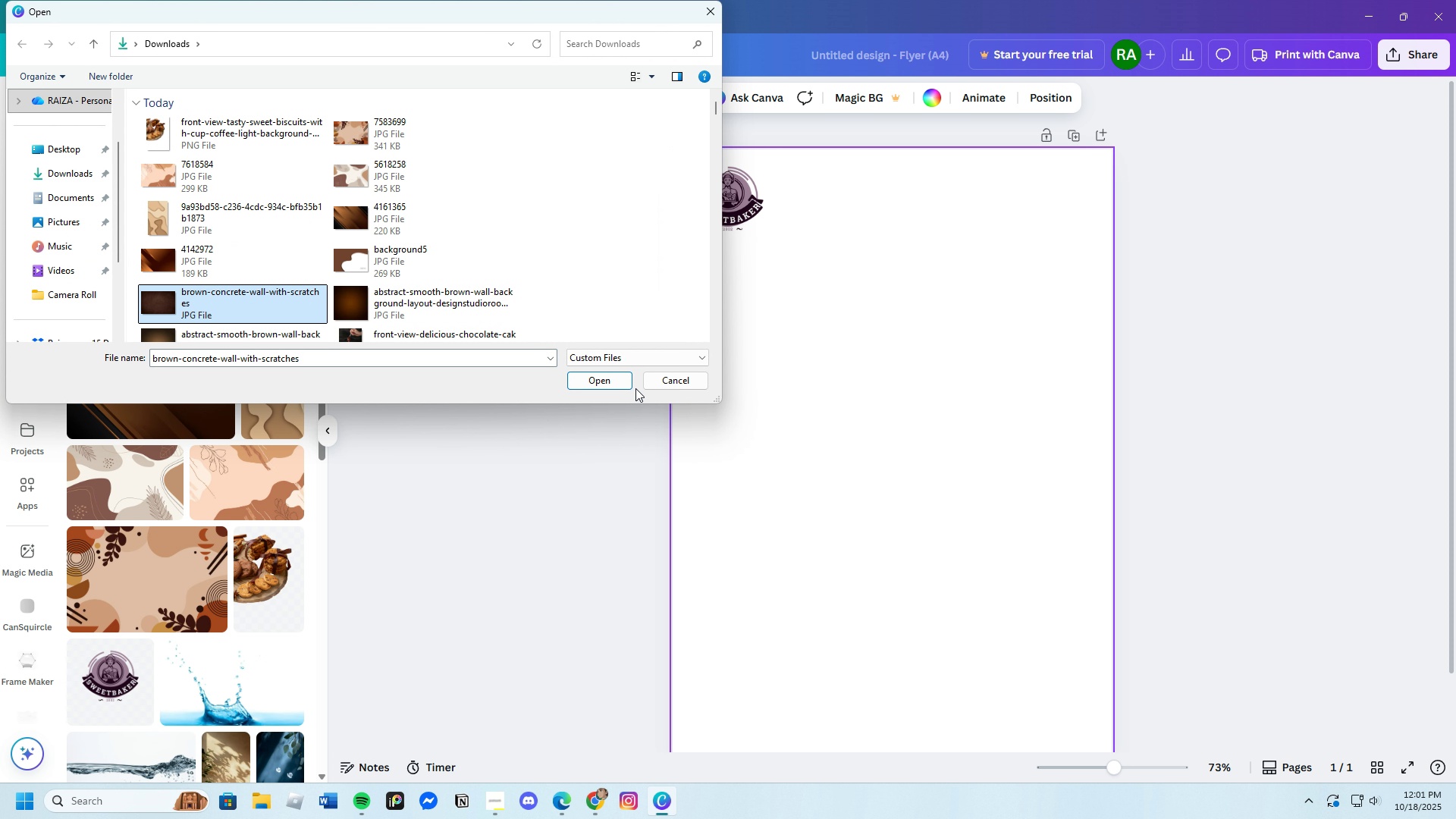 
left_click([607, 384])
 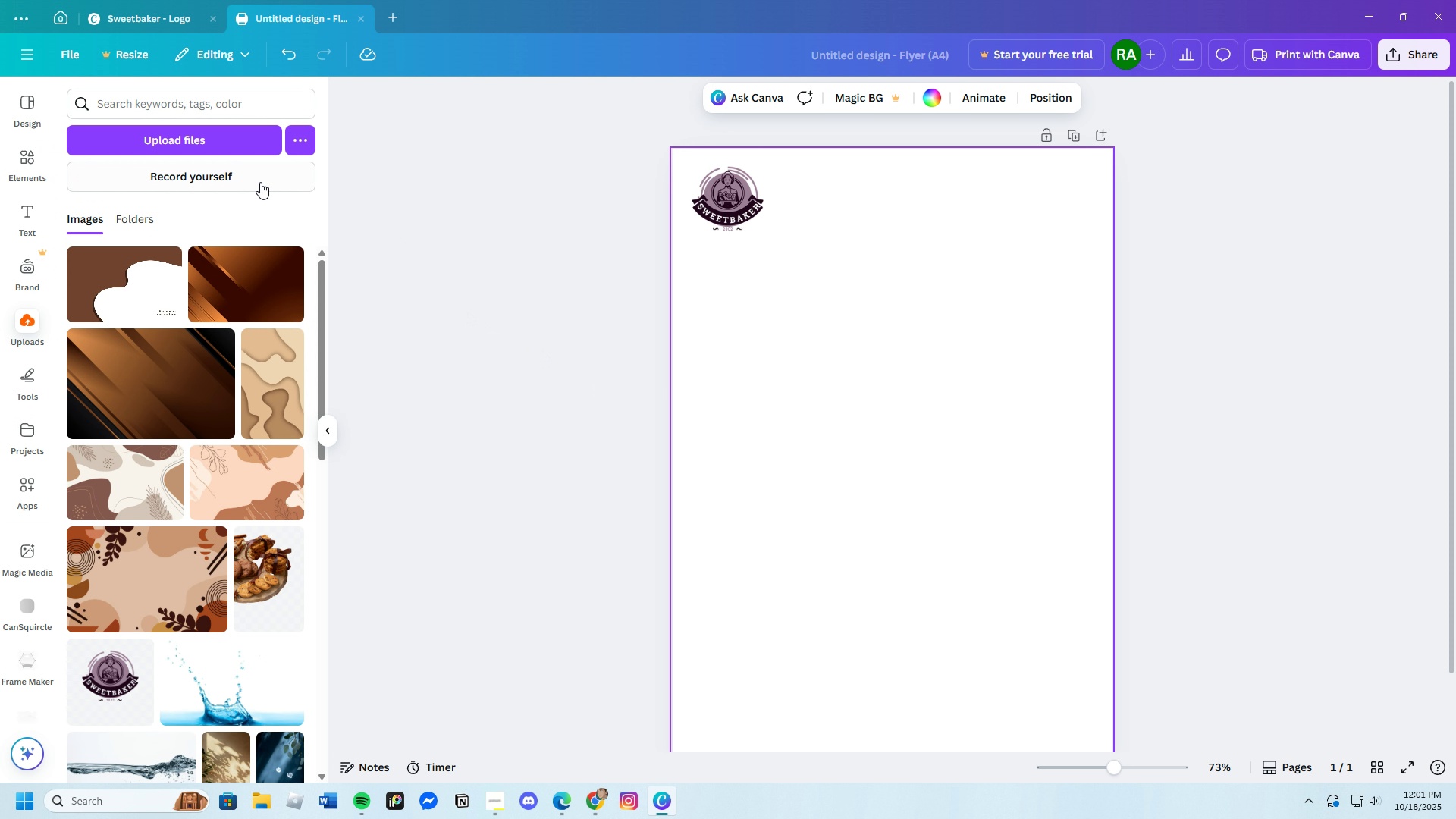 
left_click([233, 146])
 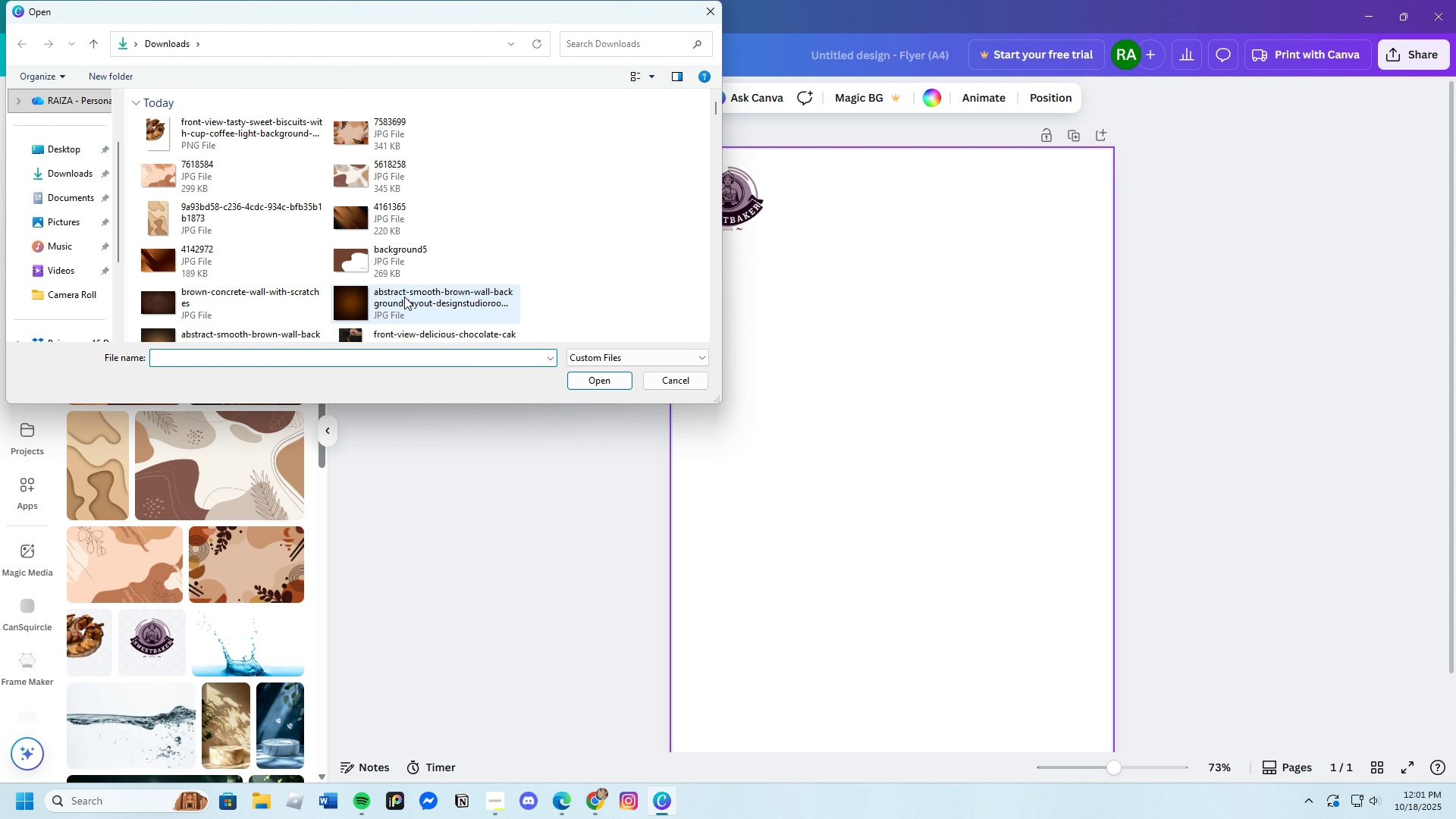 
left_click([404, 297])
 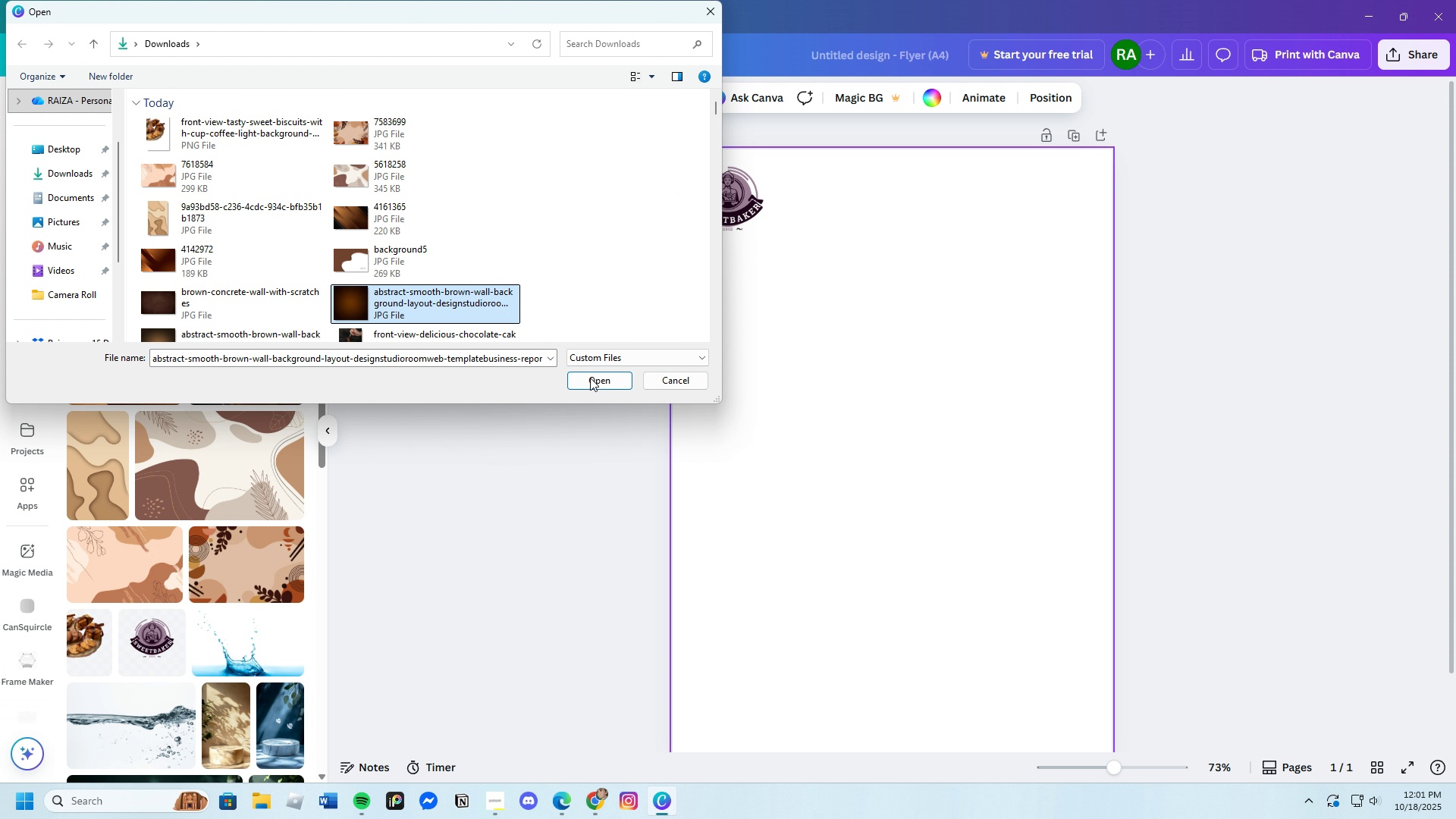 
left_click([588, 368])
 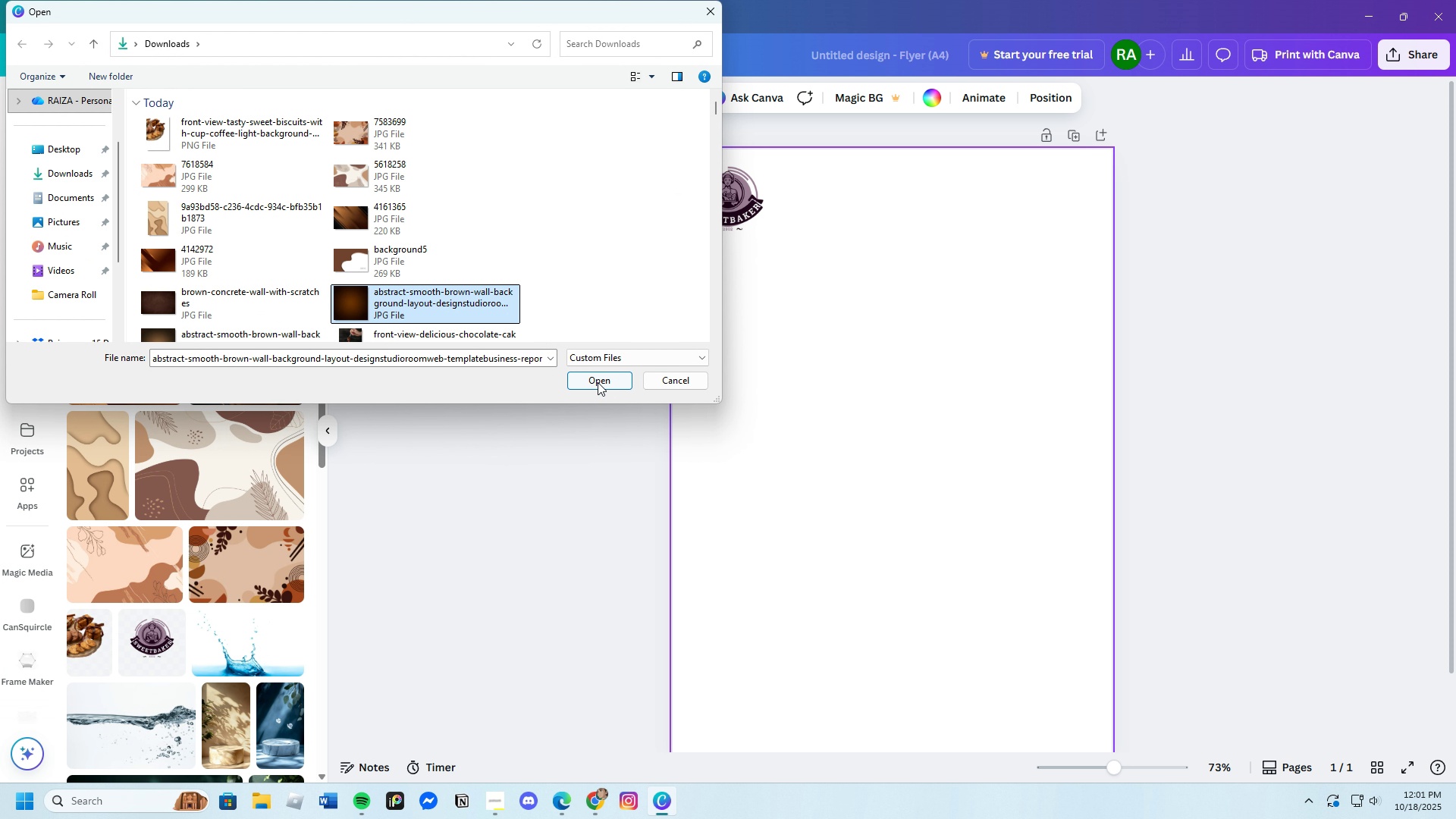 
left_click([598, 382])
 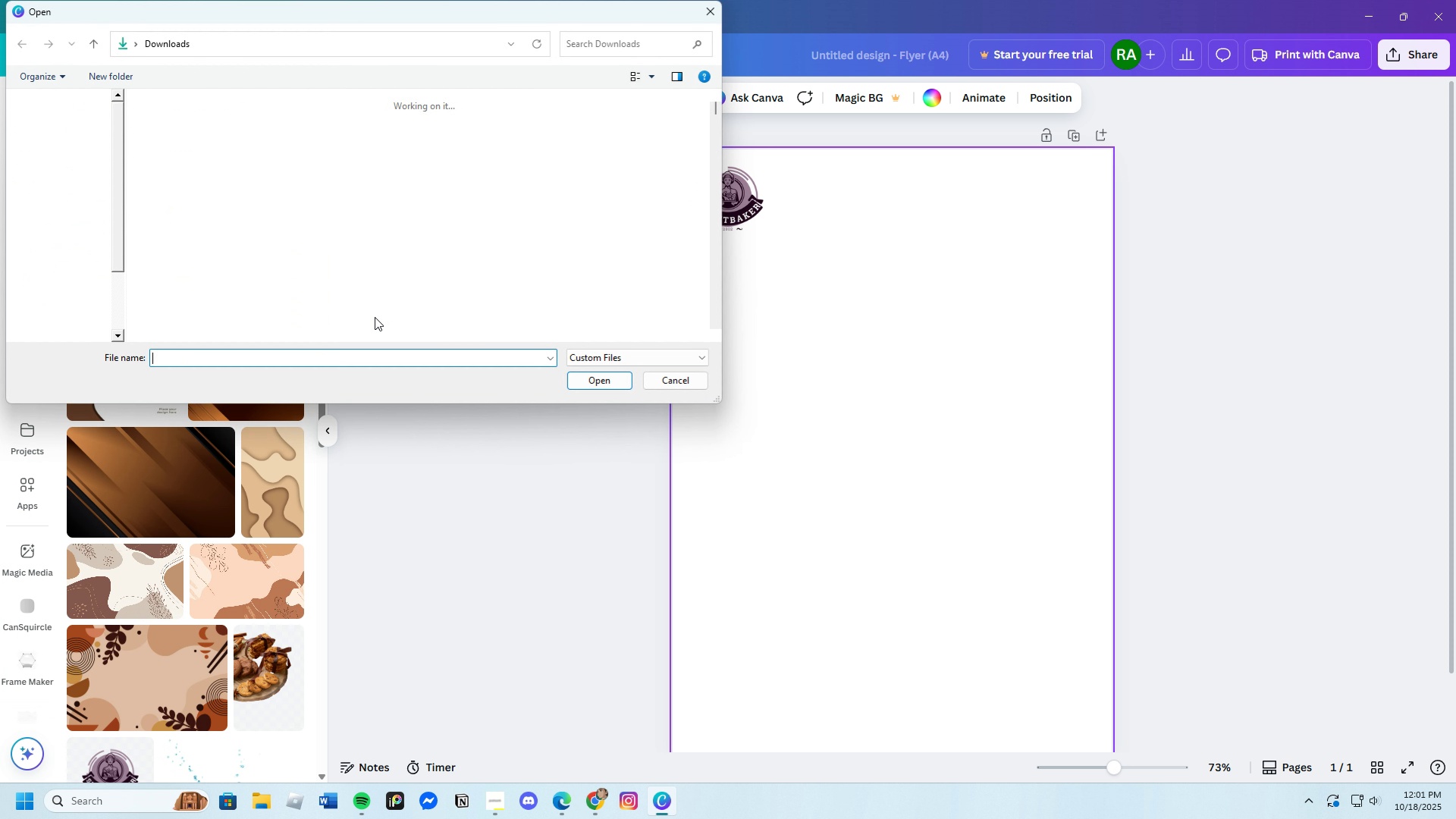 
scroll: coordinate [377, 298], scroll_direction: down, amount: 1.0
 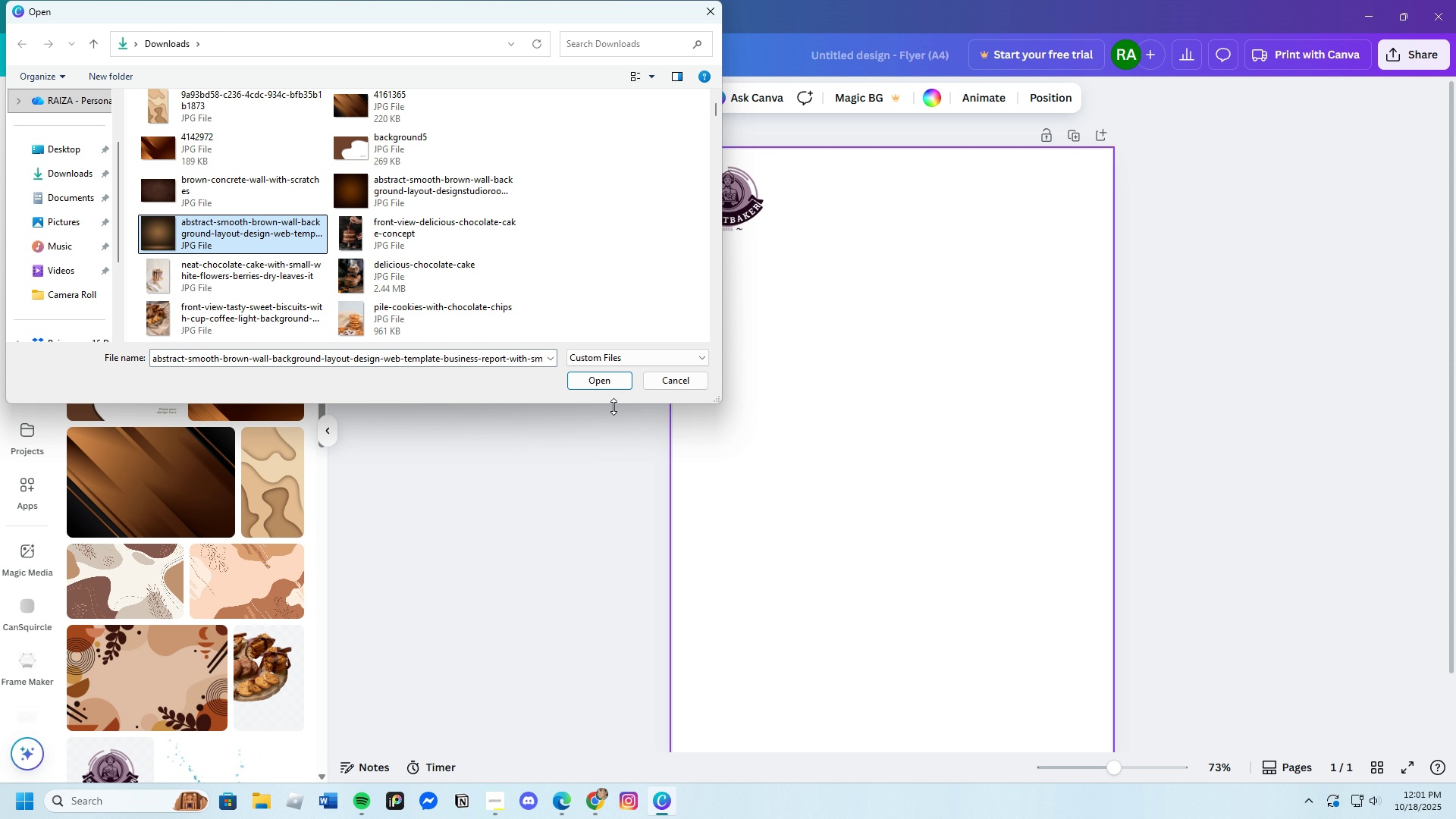 
left_click([590, 372])
 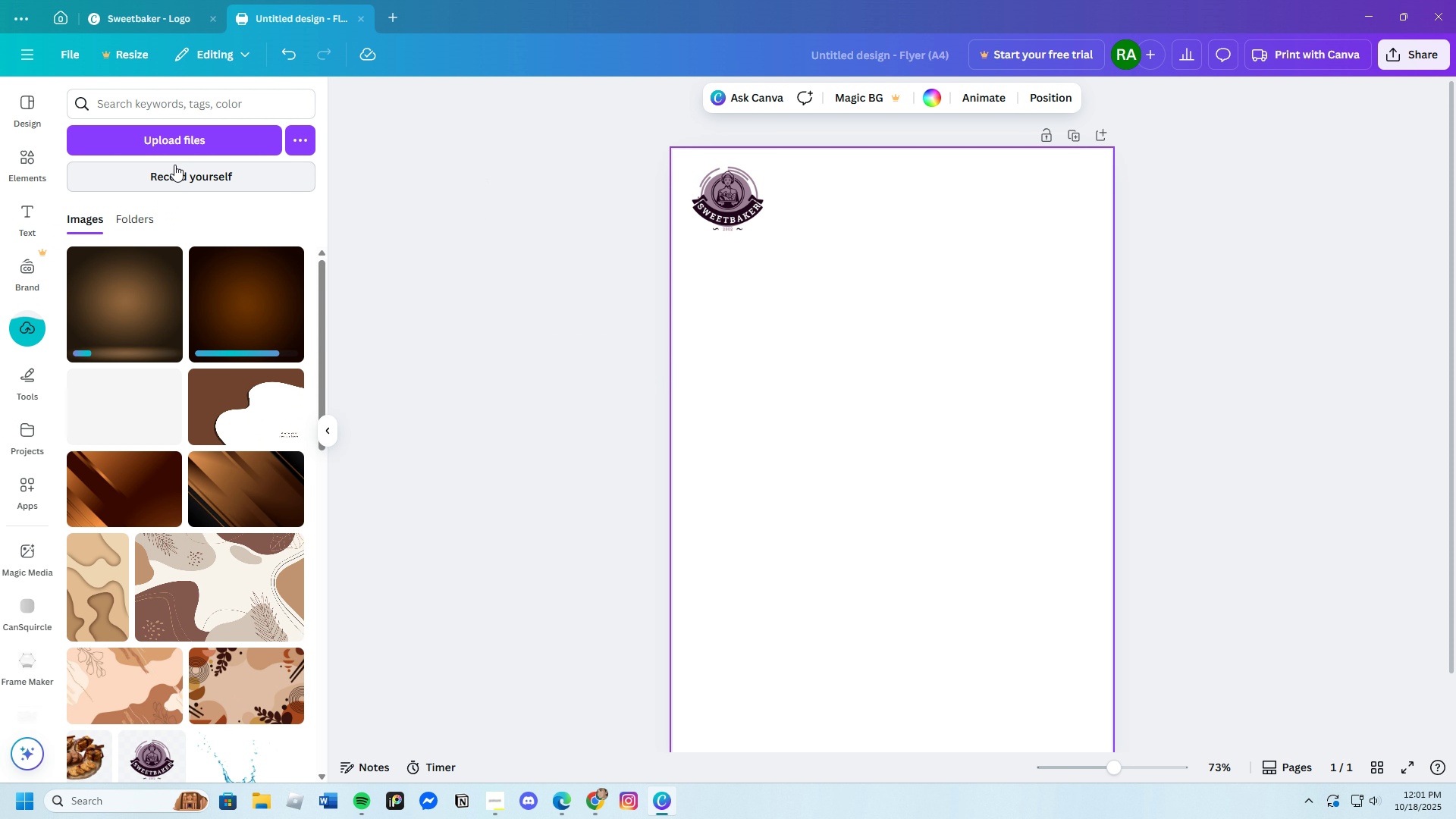 
left_click([184, 140])
 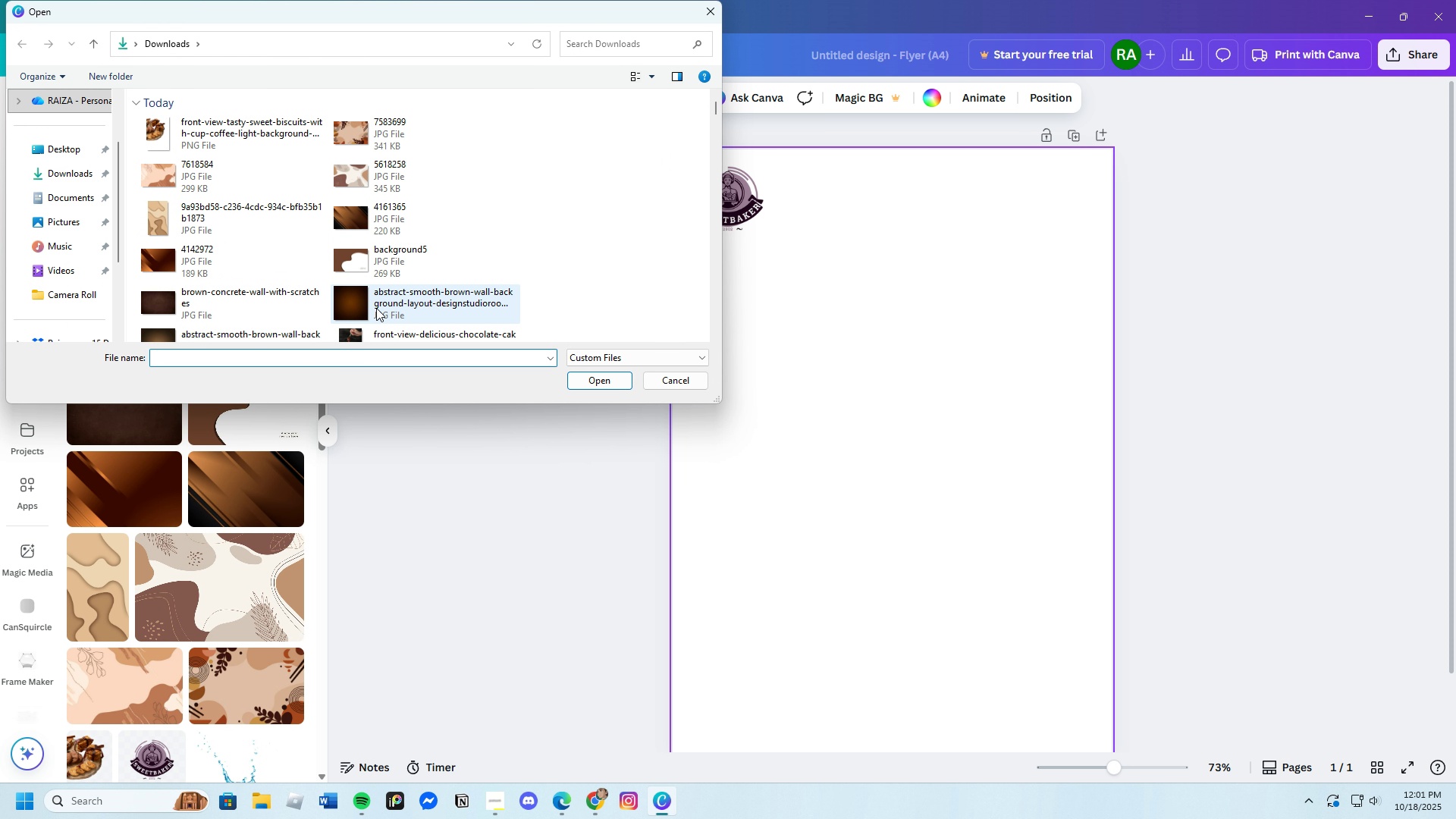 
scroll: coordinate [376, 308], scroll_direction: down, amount: 2.0
 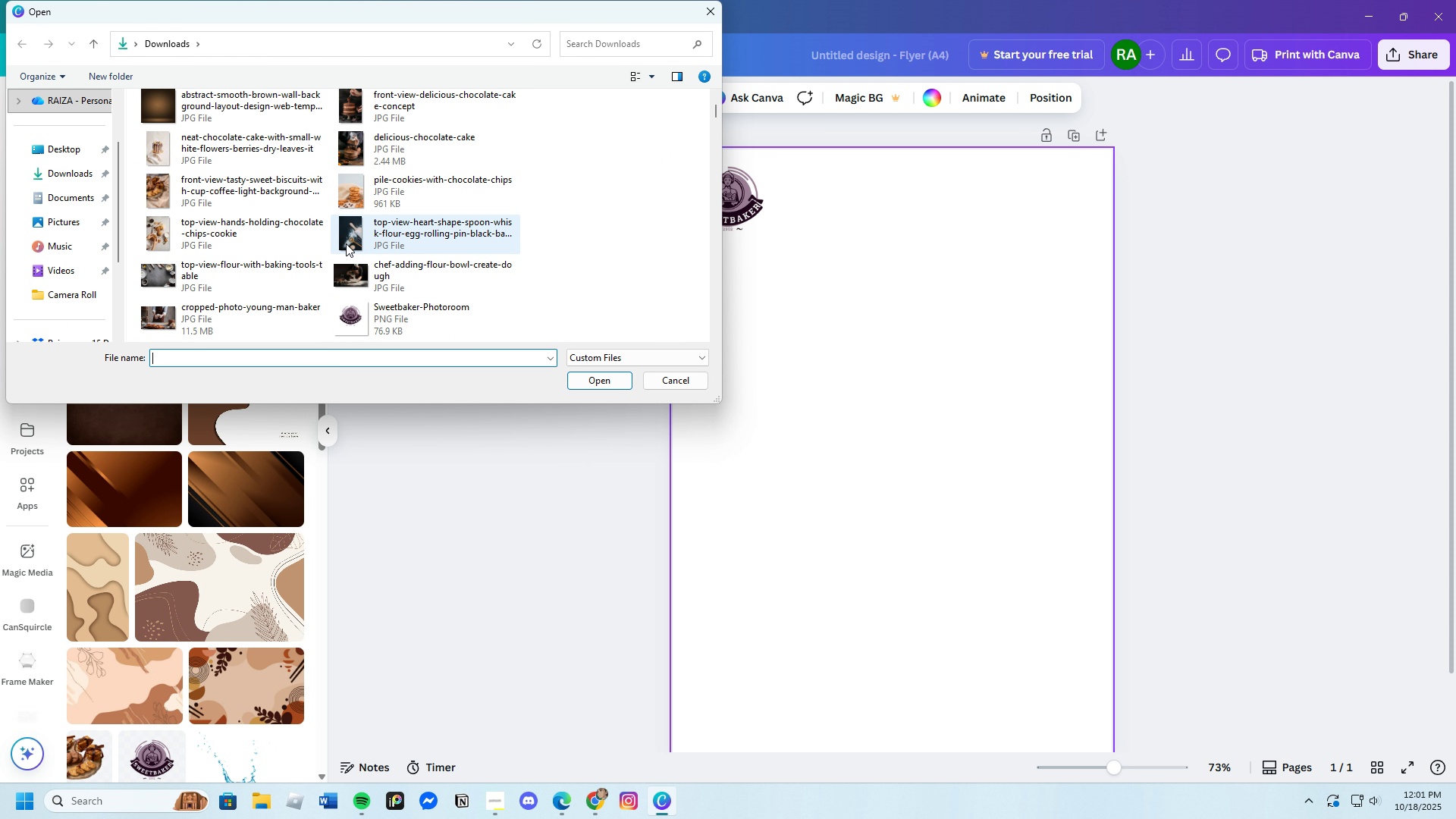 
scroll: coordinate [335, 228], scroll_direction: up, amount: 1.0
 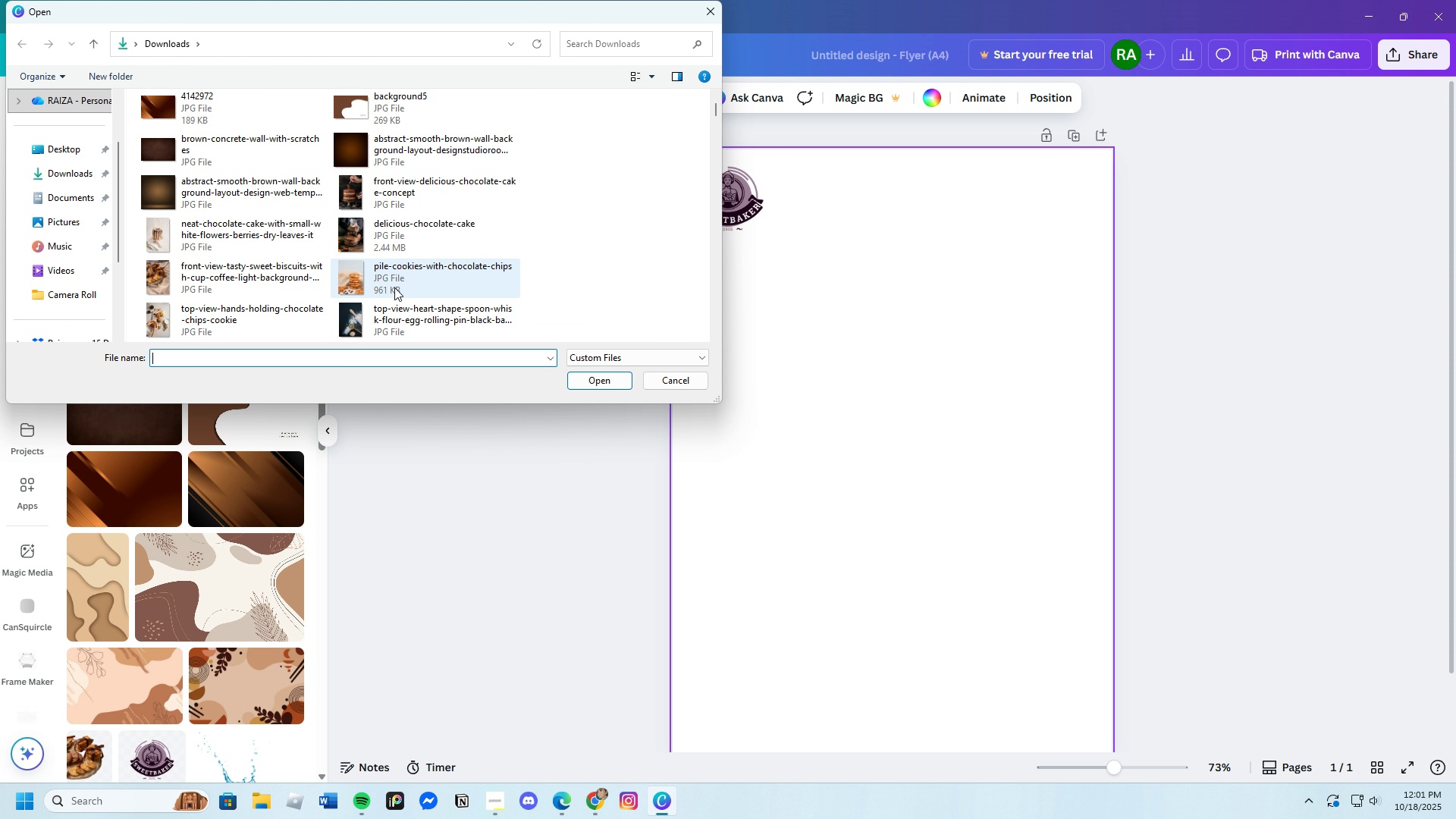 
left_click([402, 196])
 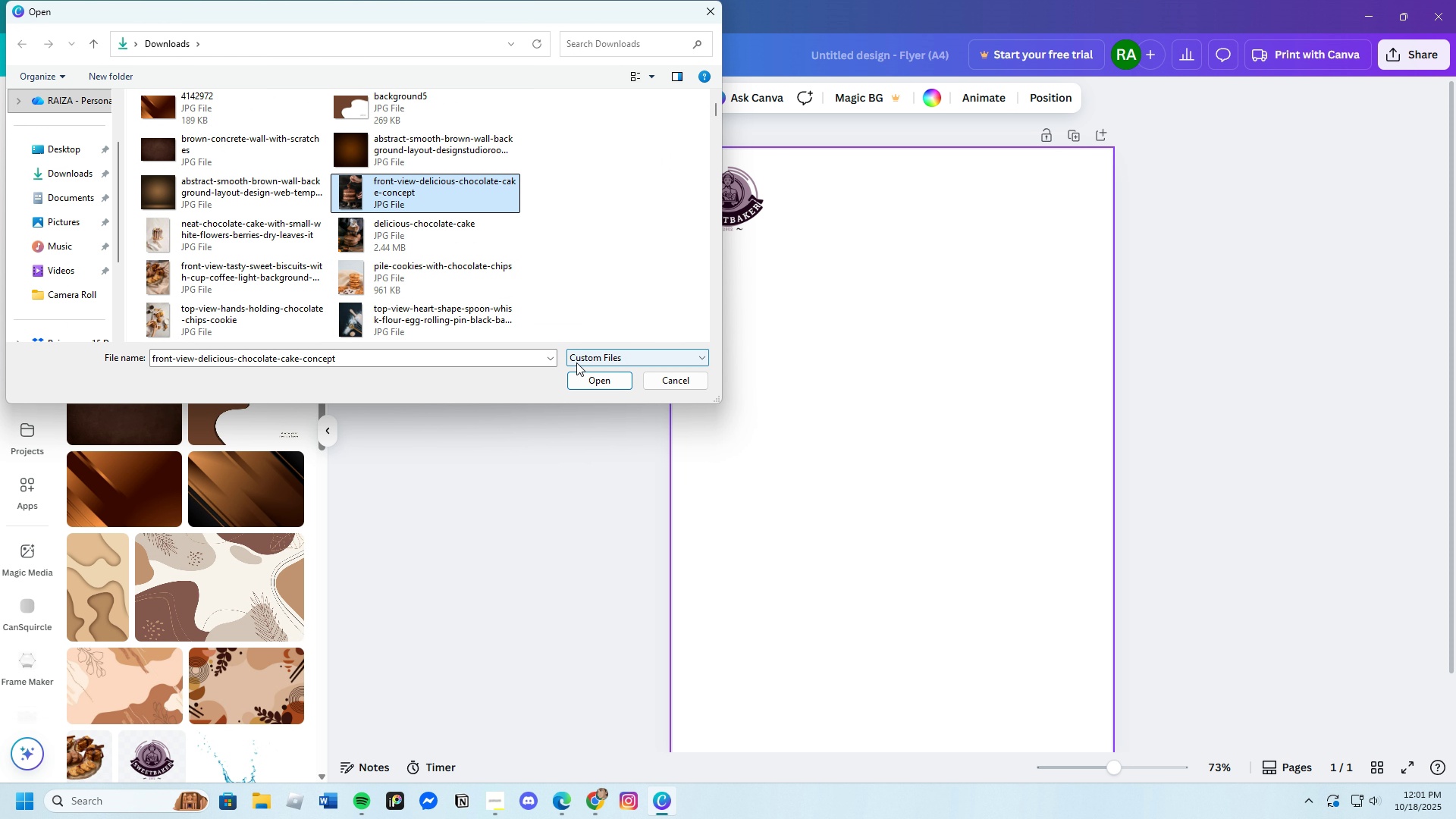 
left_click([591, 383])
 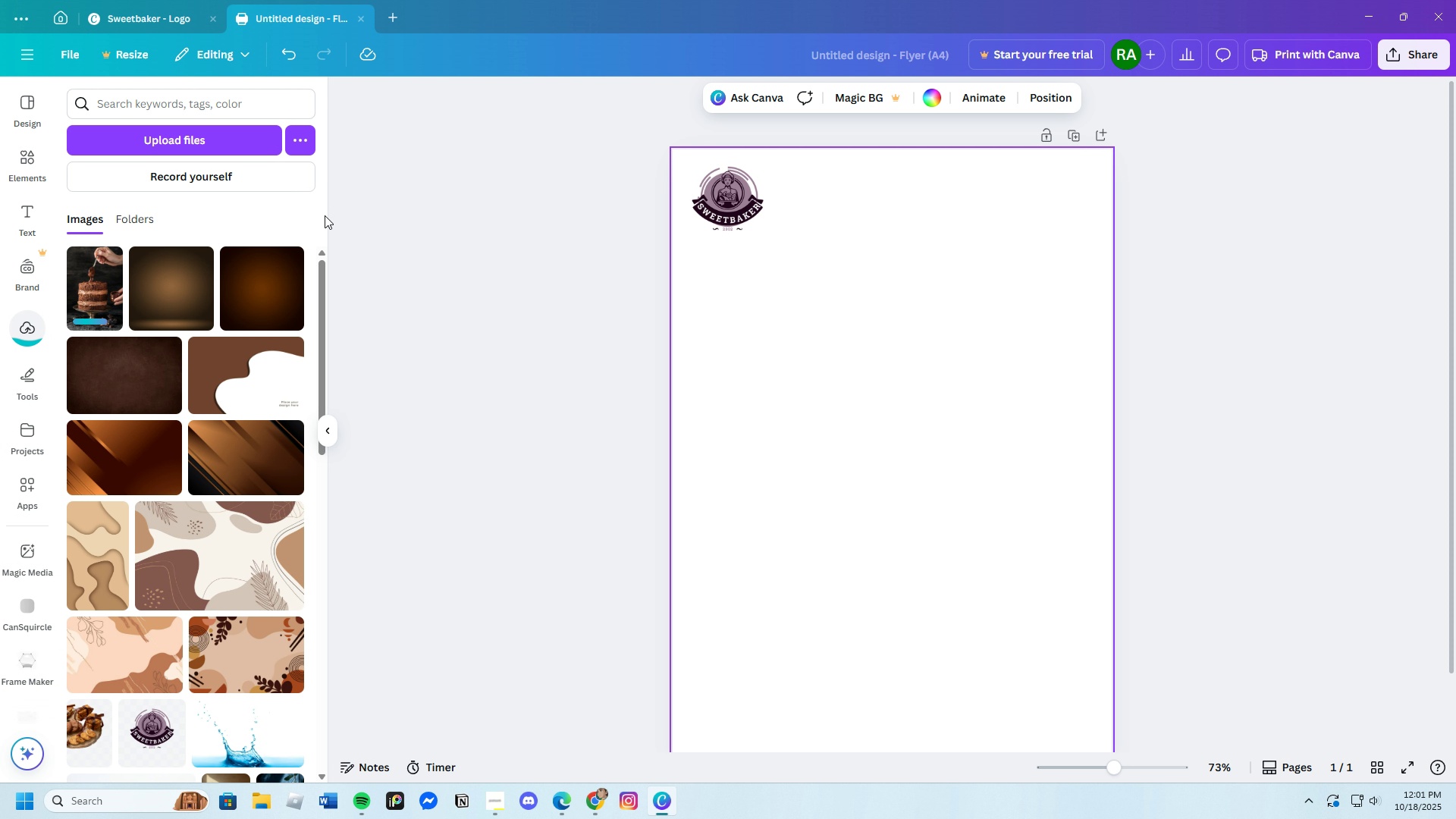 
left_click([240, 140])
 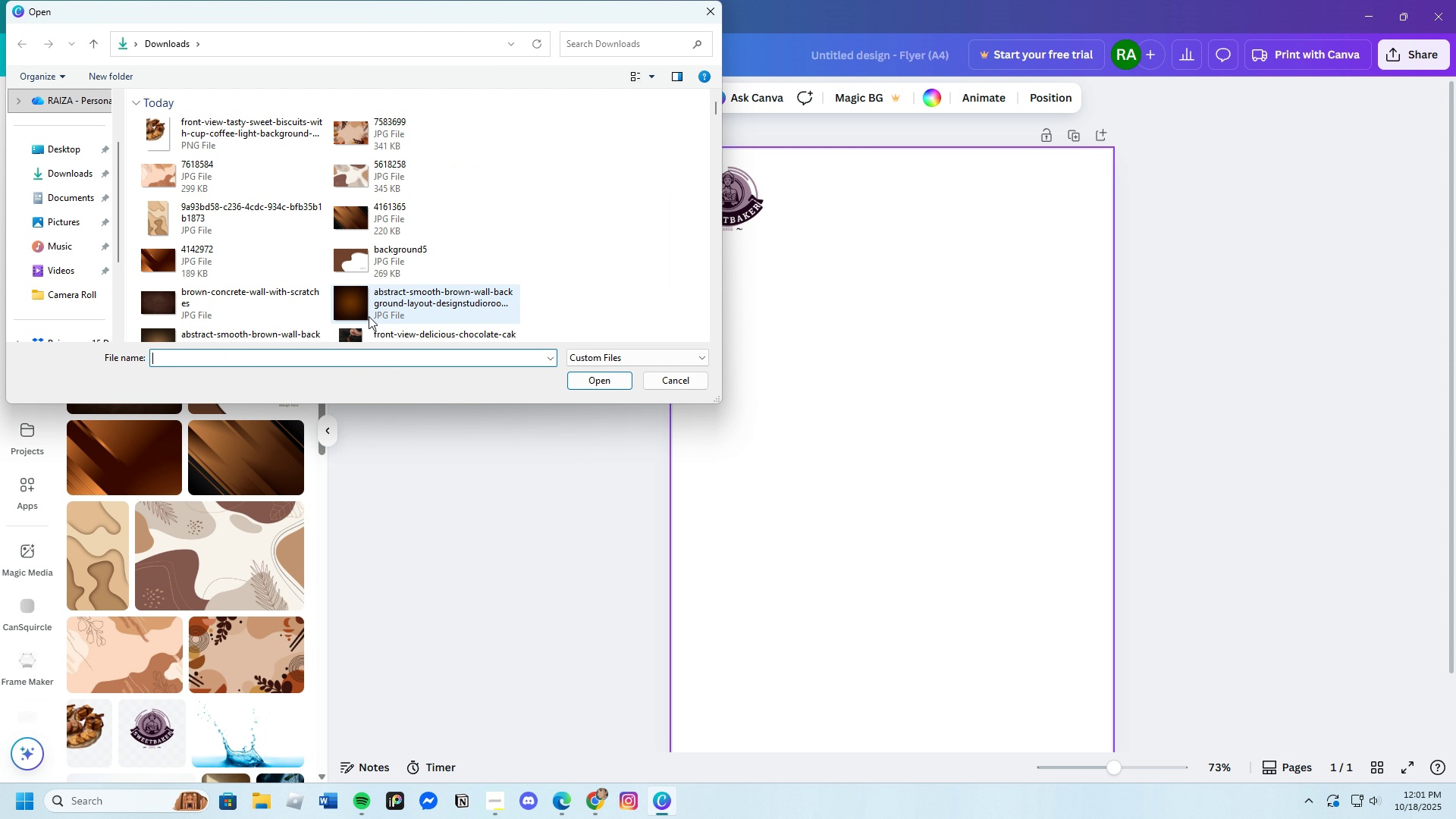 
scroll: coordinate [385, 303], scroll_direction: down, amount: 2.0
 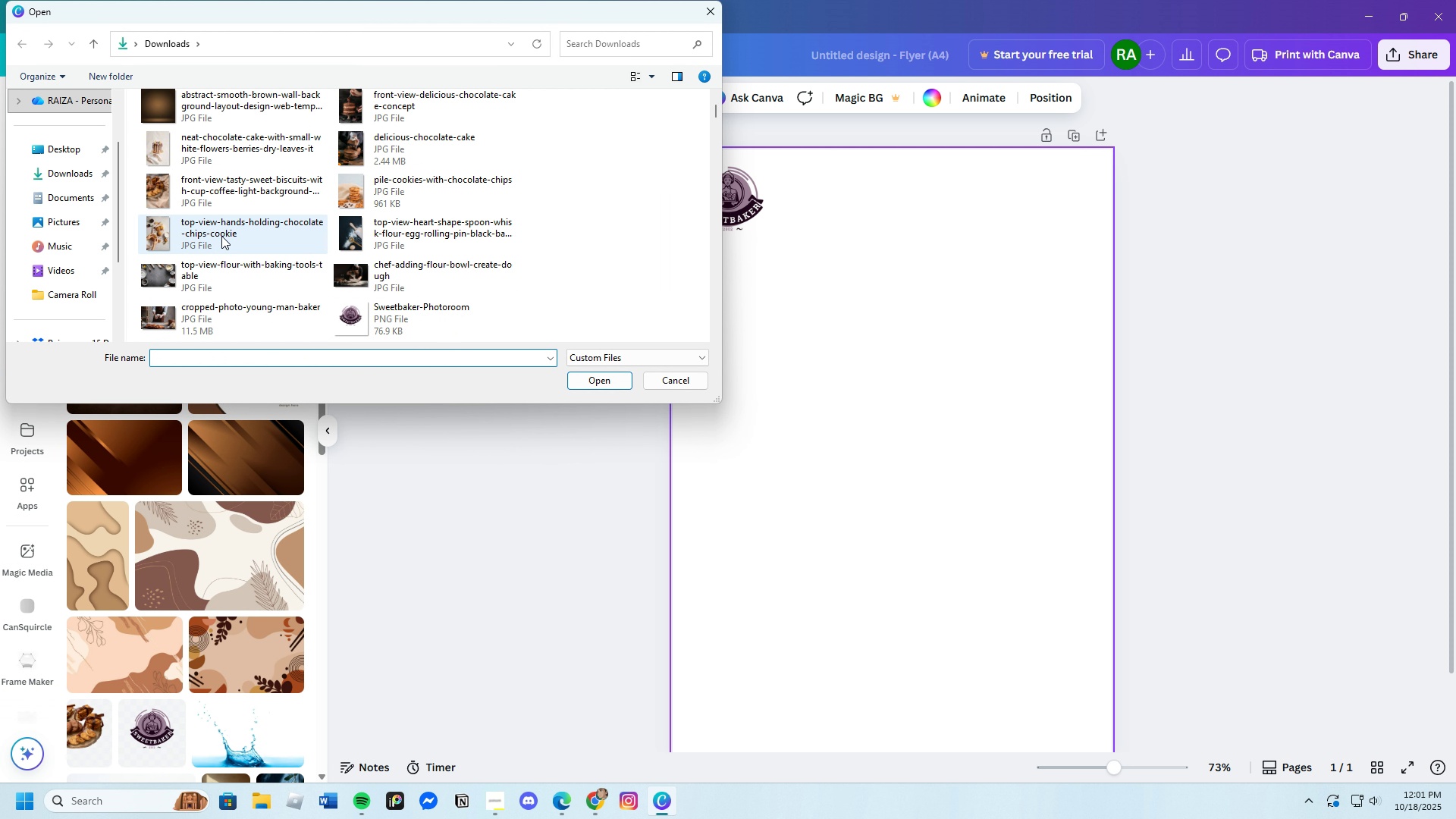 
left_click([188, 168])
 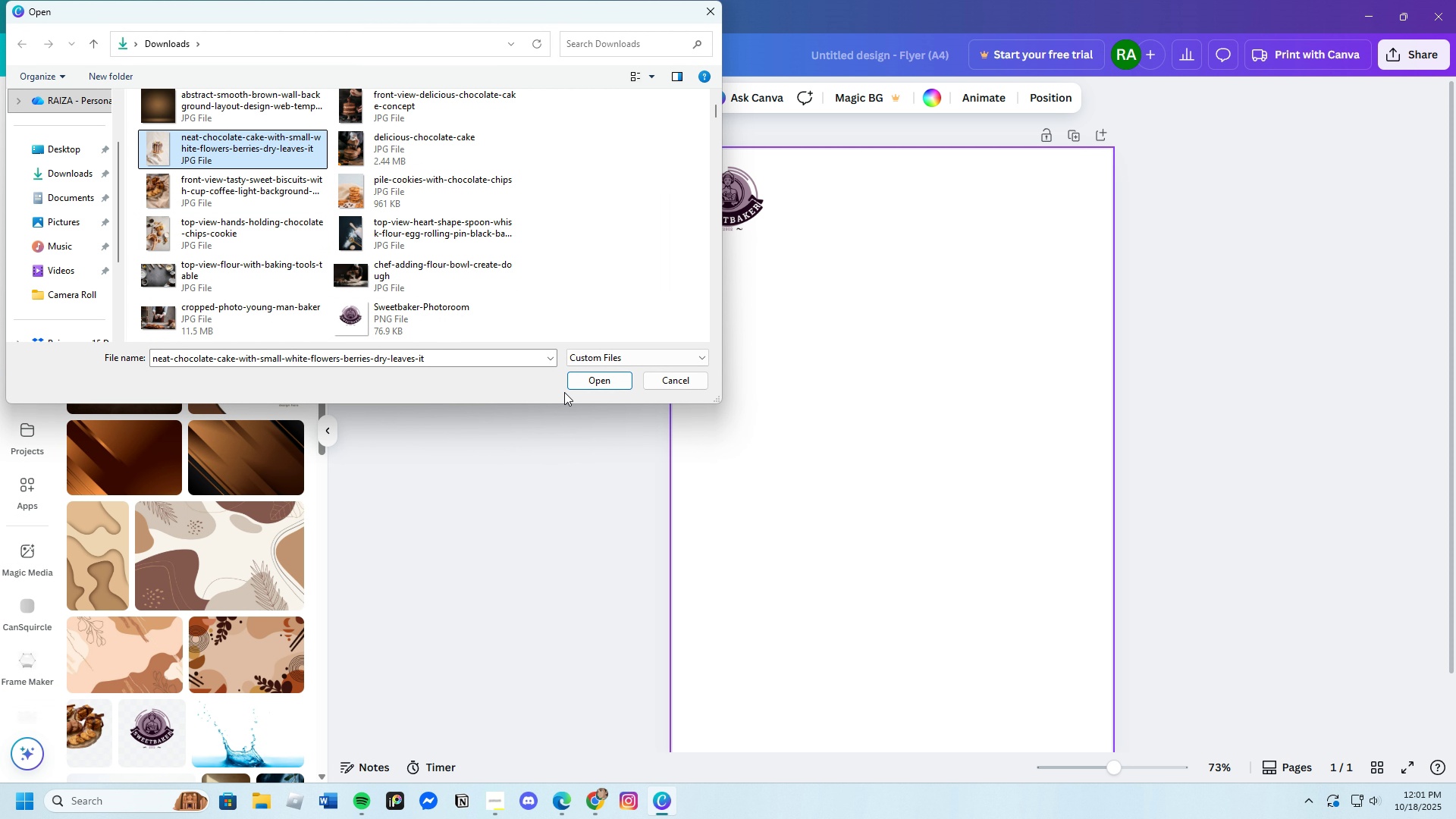 
left_click([580, 378])
 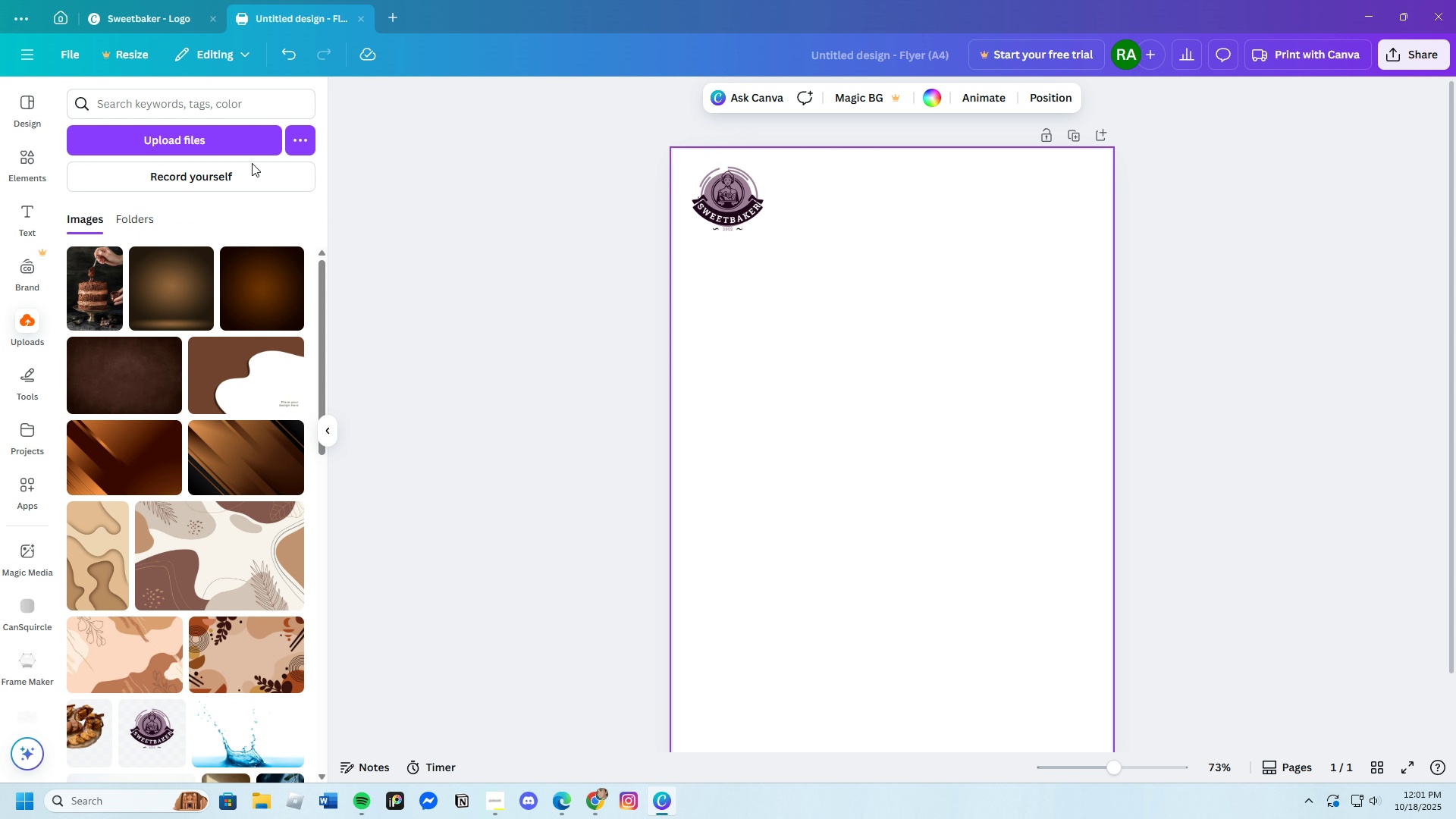 
left_click([236, 143])
 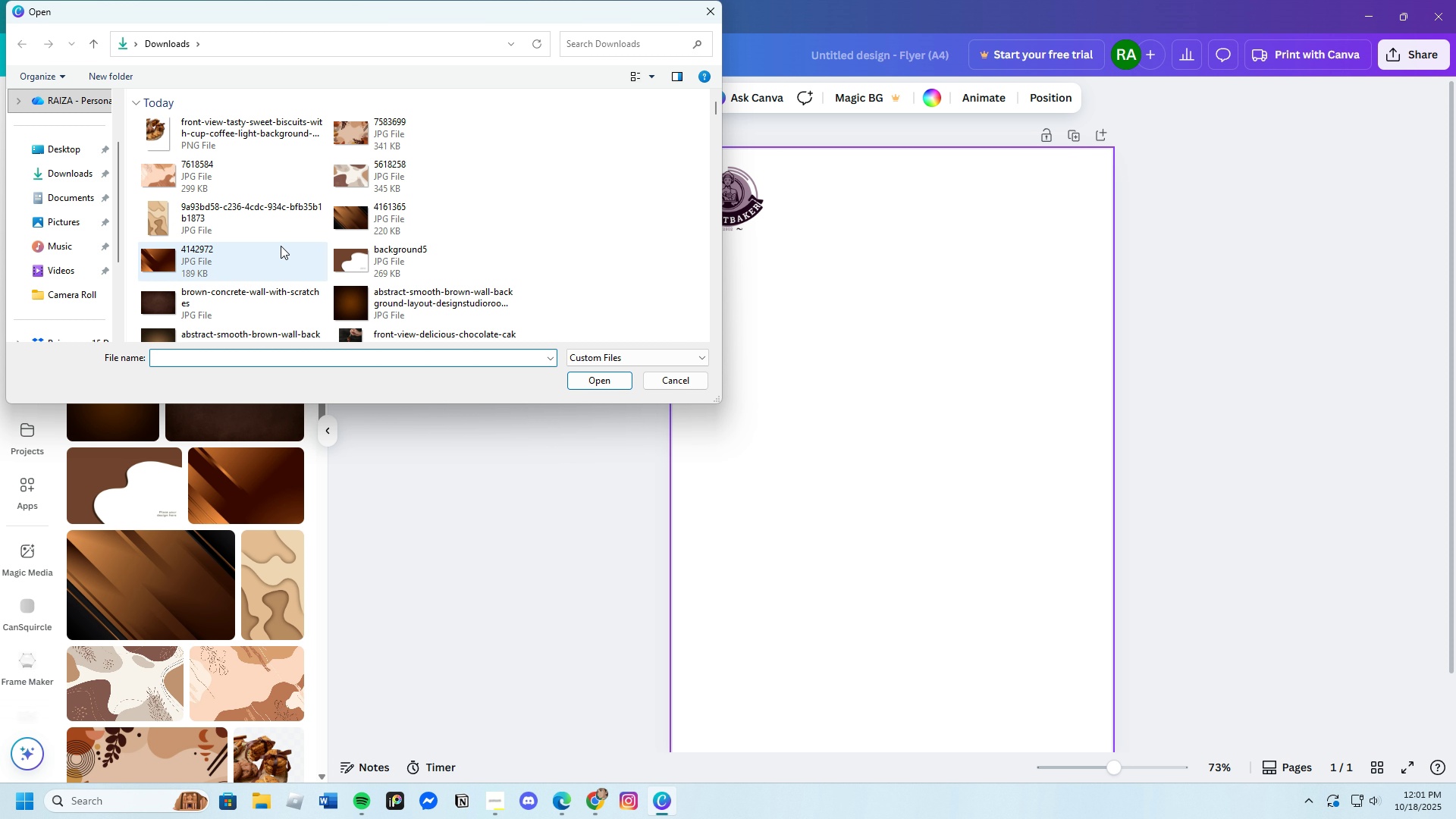 
scroll: coordinate [316, 290], scroll_direction: down, amount: 2.0
 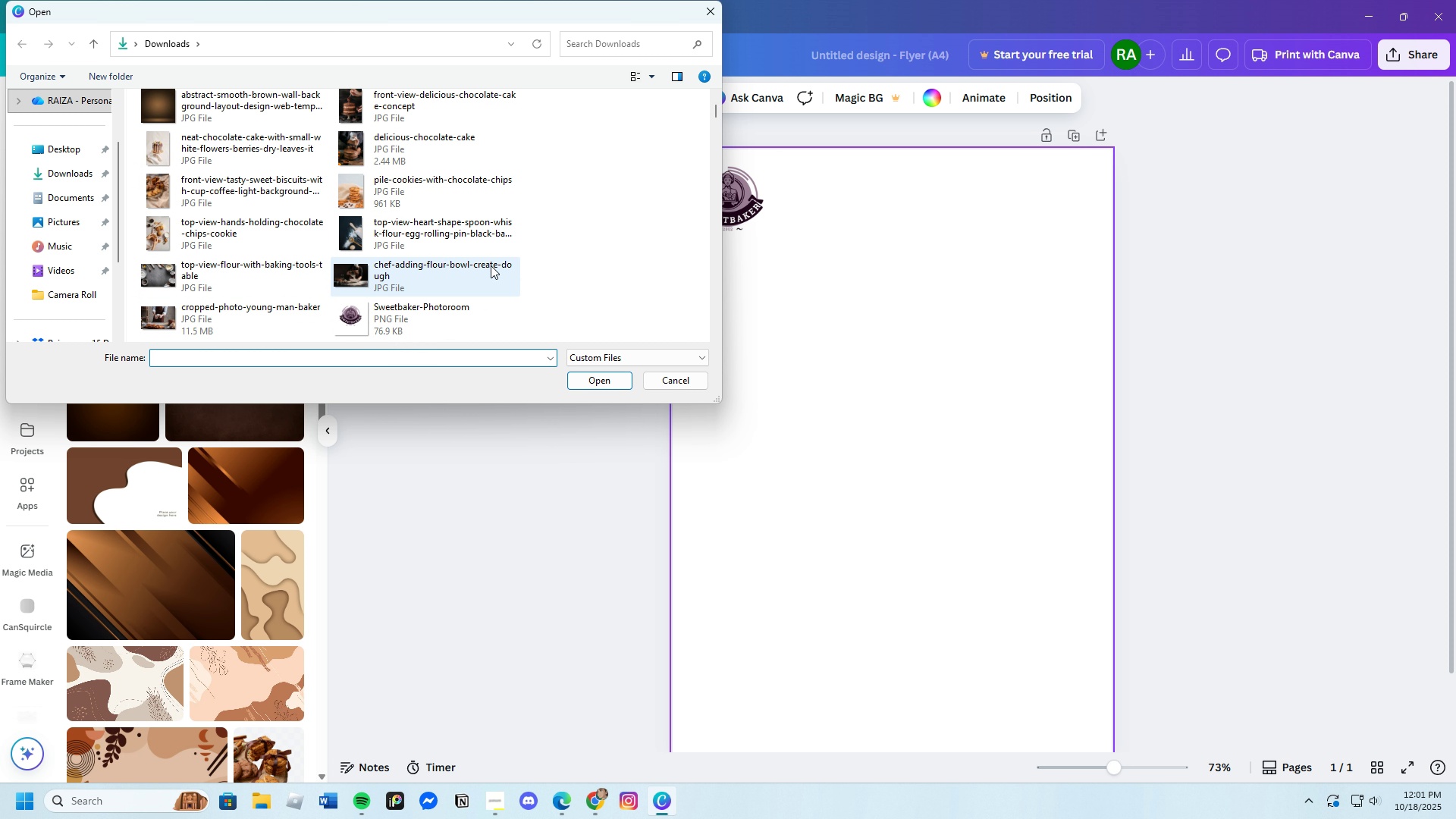 
left_click([710, 7])
 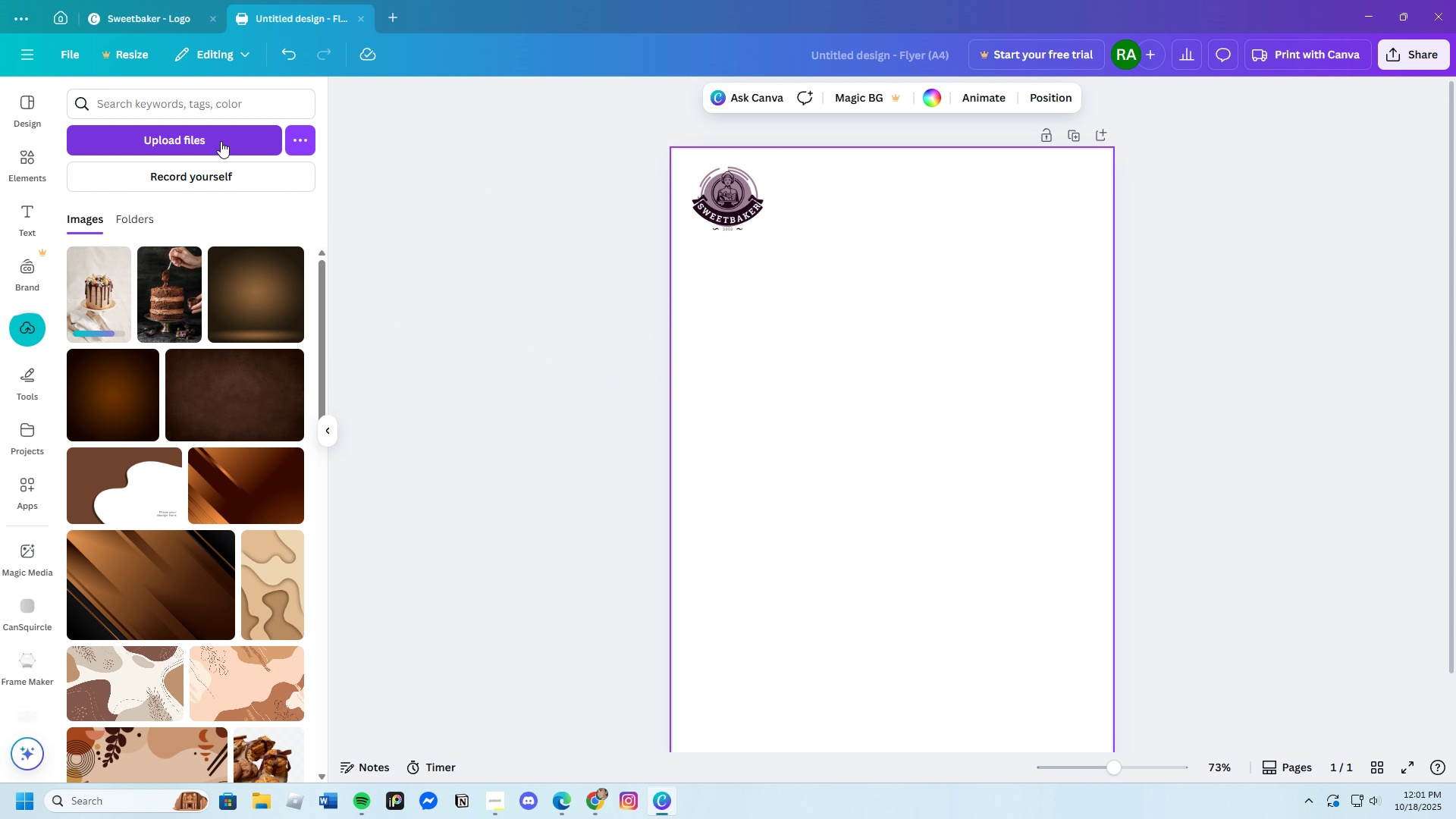 
left_click([215, 126])
 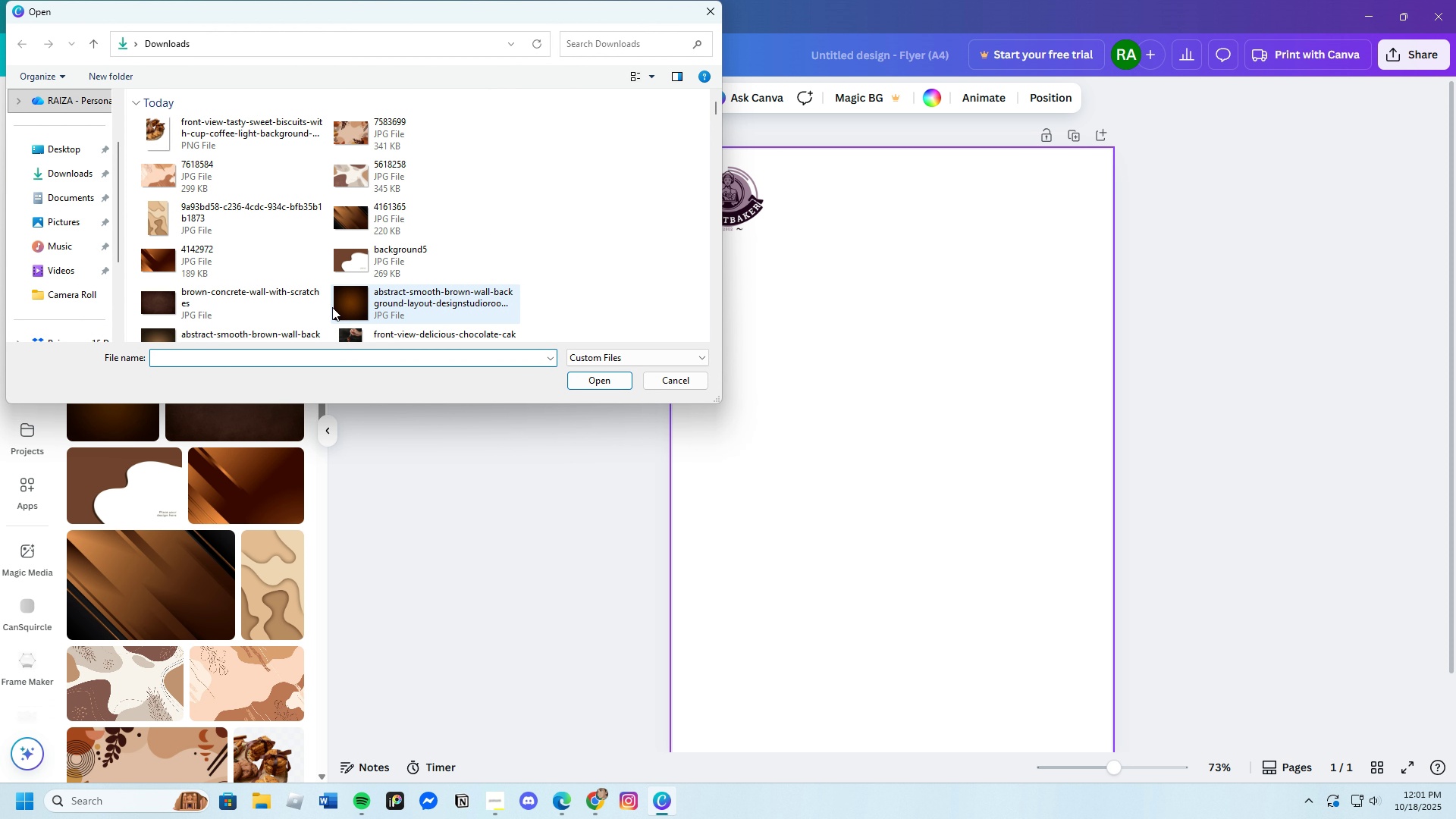 
scroll: coordinate [332, 307], scroll_direction: down, amount: 2.0
 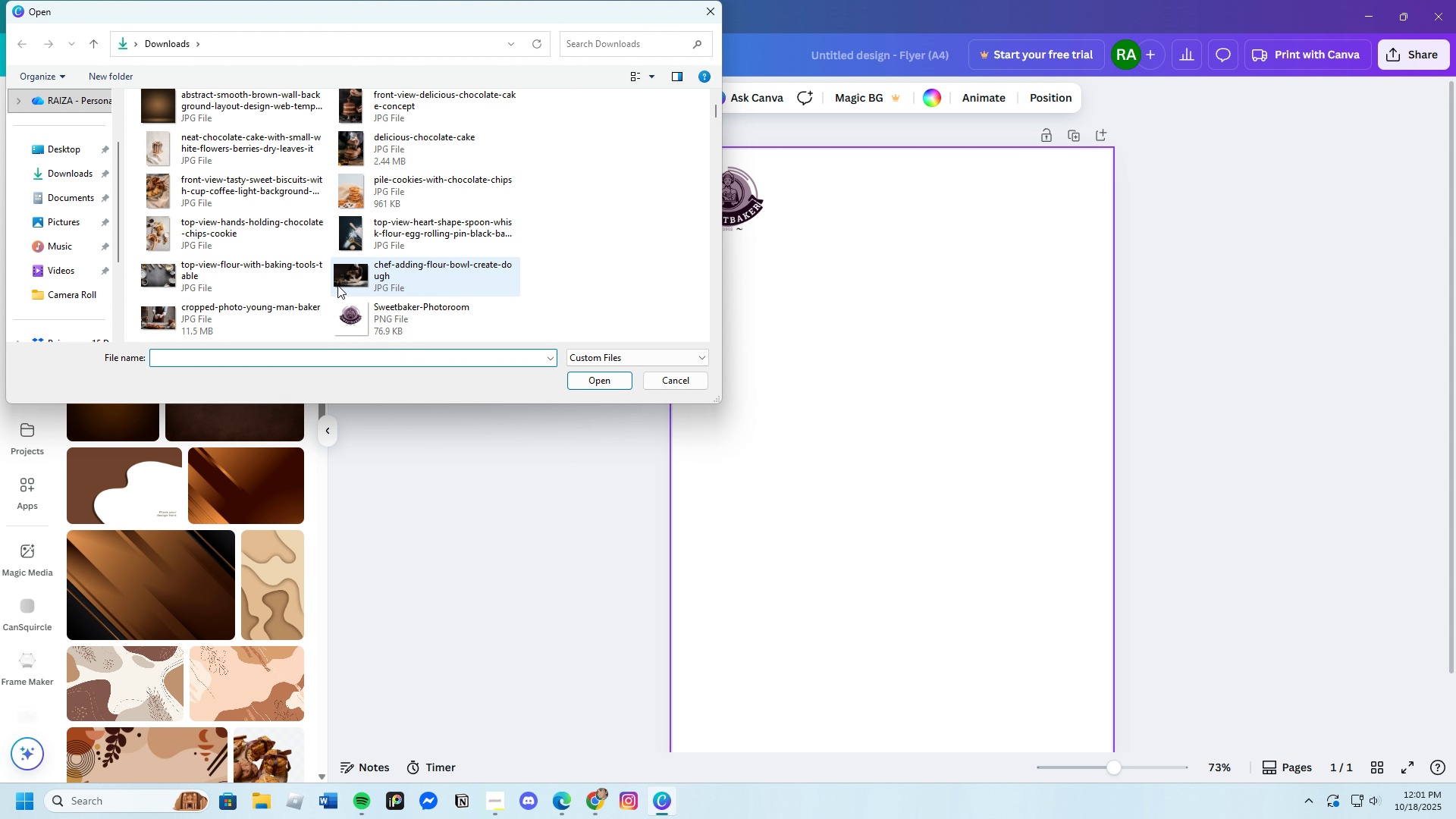 
left_click([362, 156])
 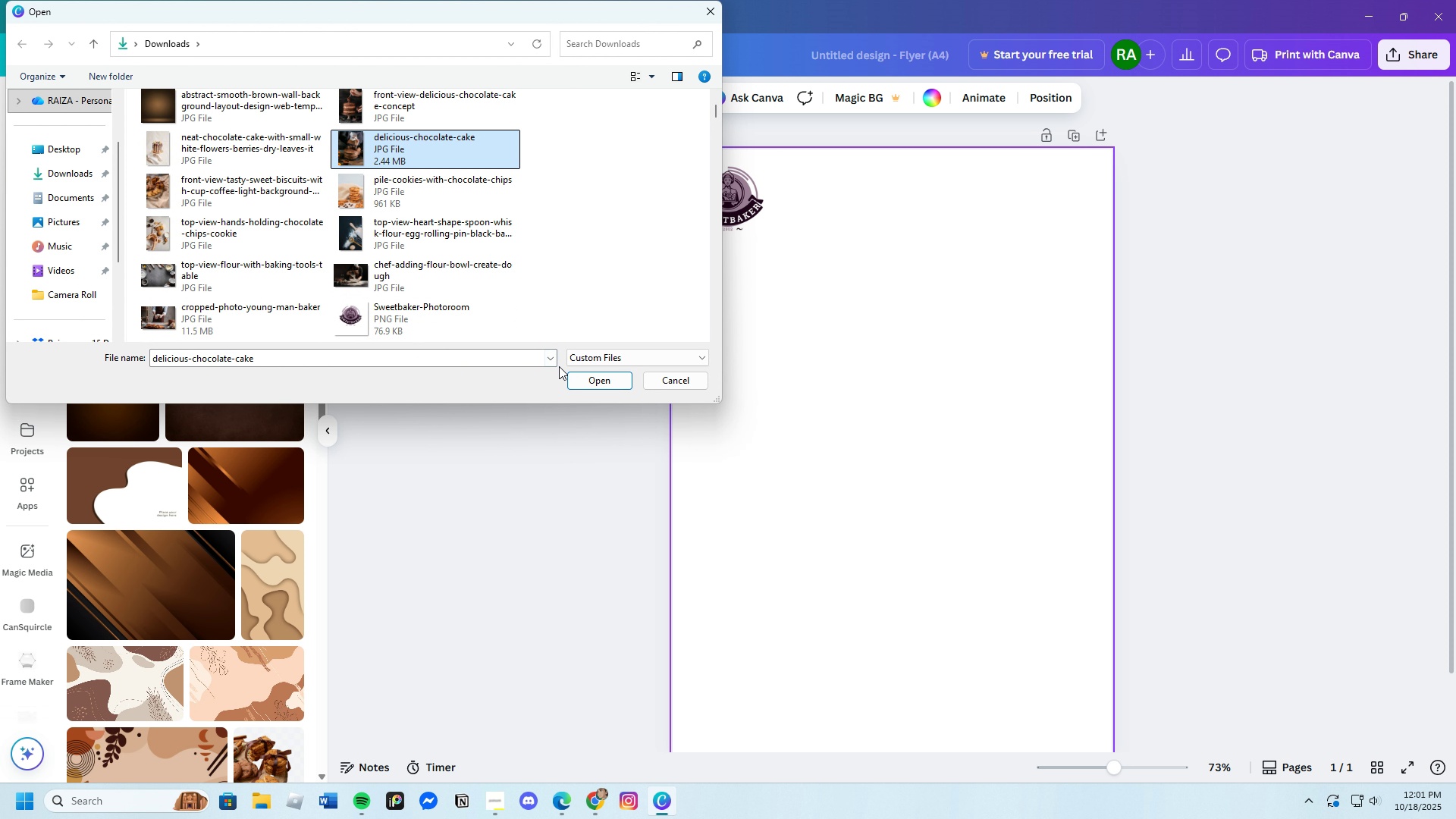 
left_click([590, 380])
 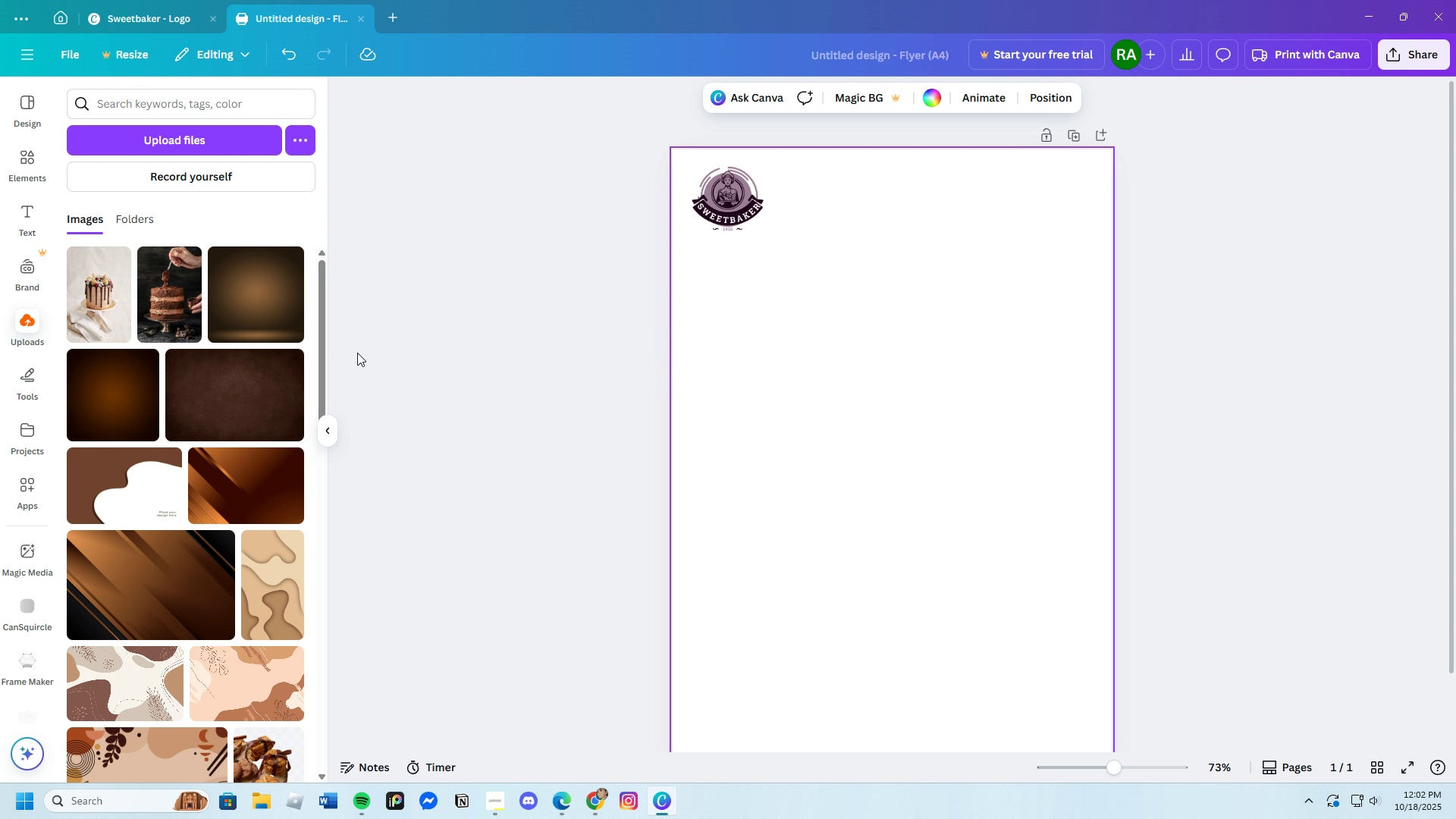 
left_click([179, 139])
 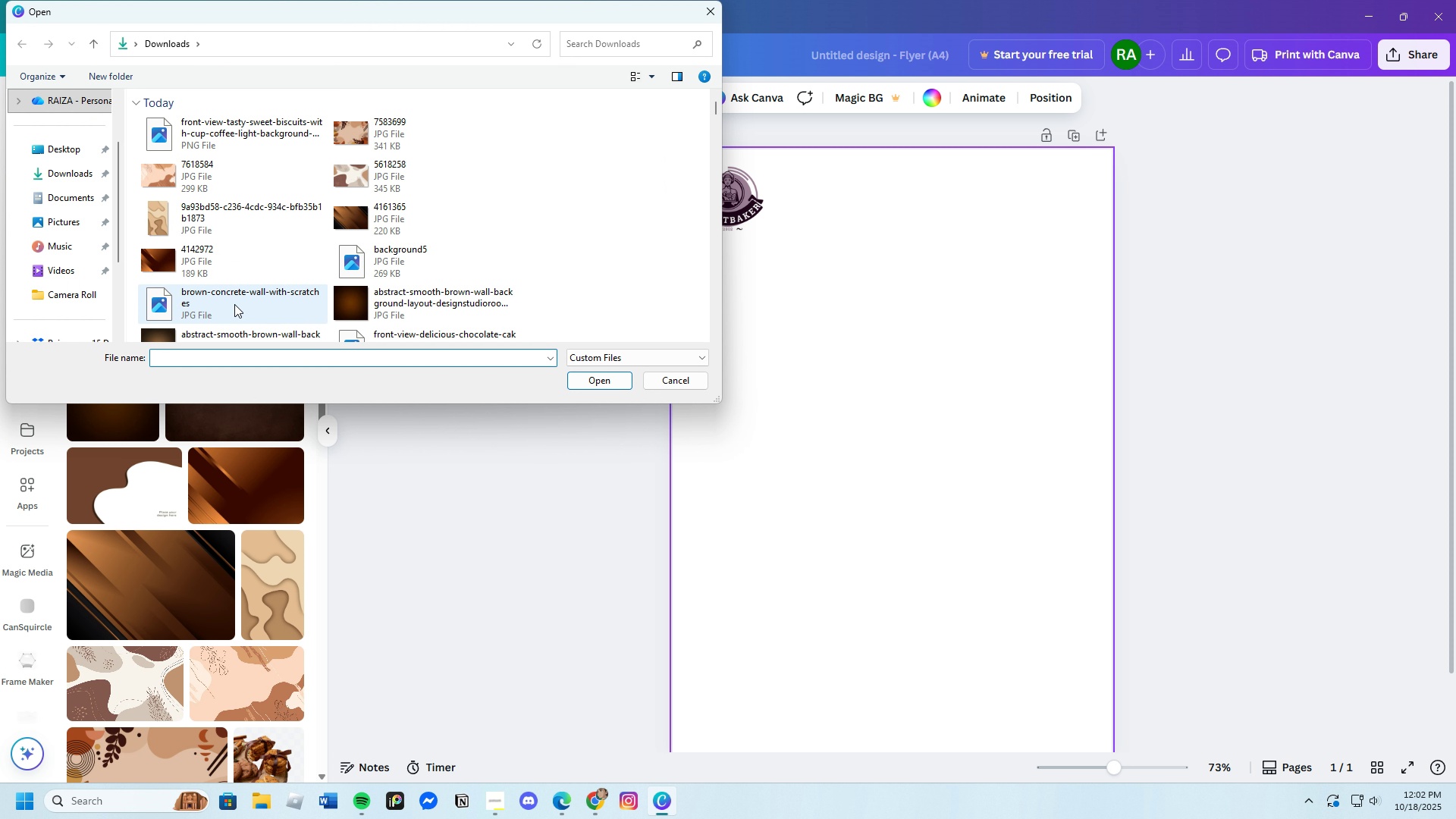 
scroll: coordinate [234, 304], scroll_direction: down, amount: 2.0
 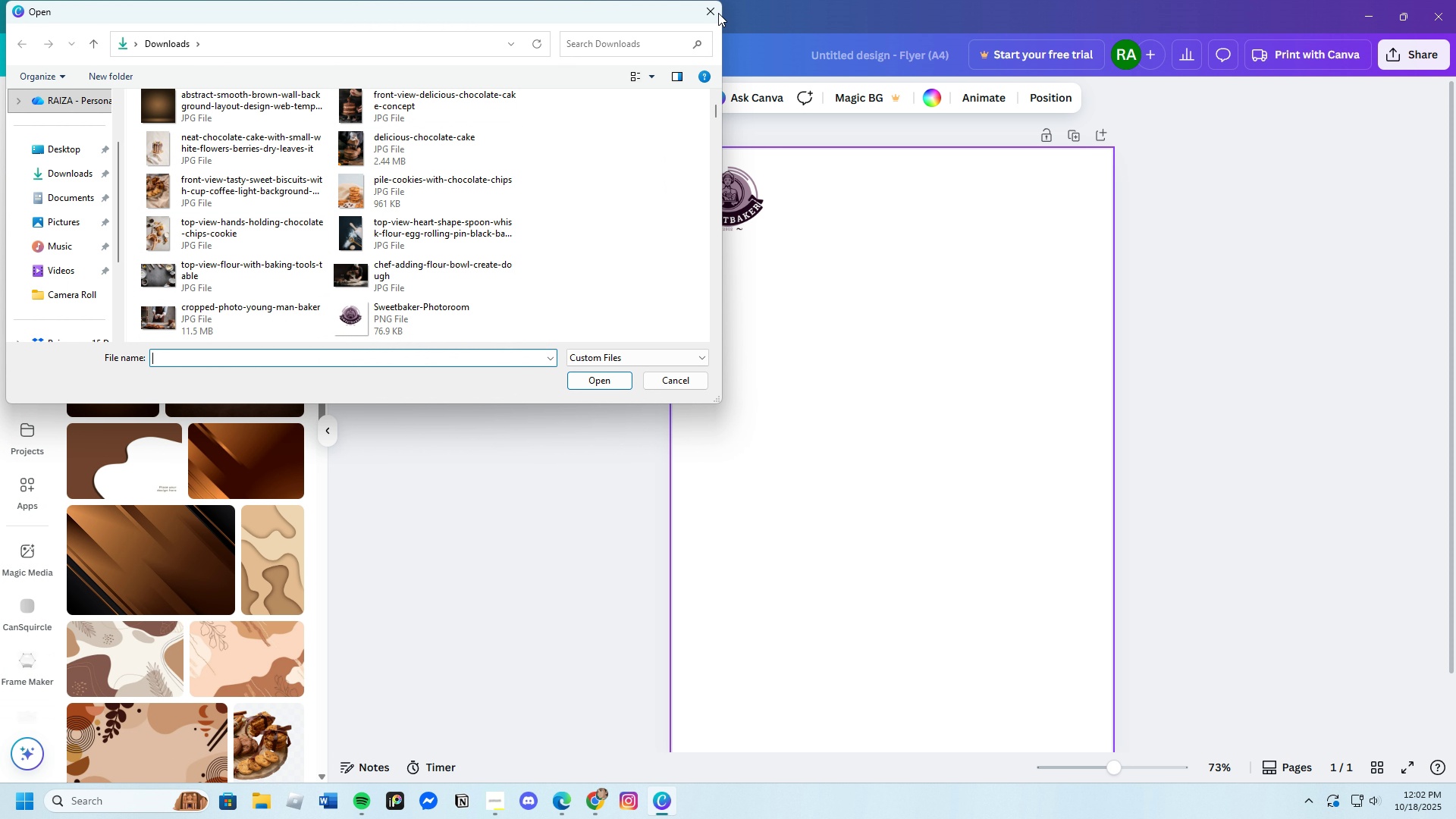 
left_click([691, 14])
 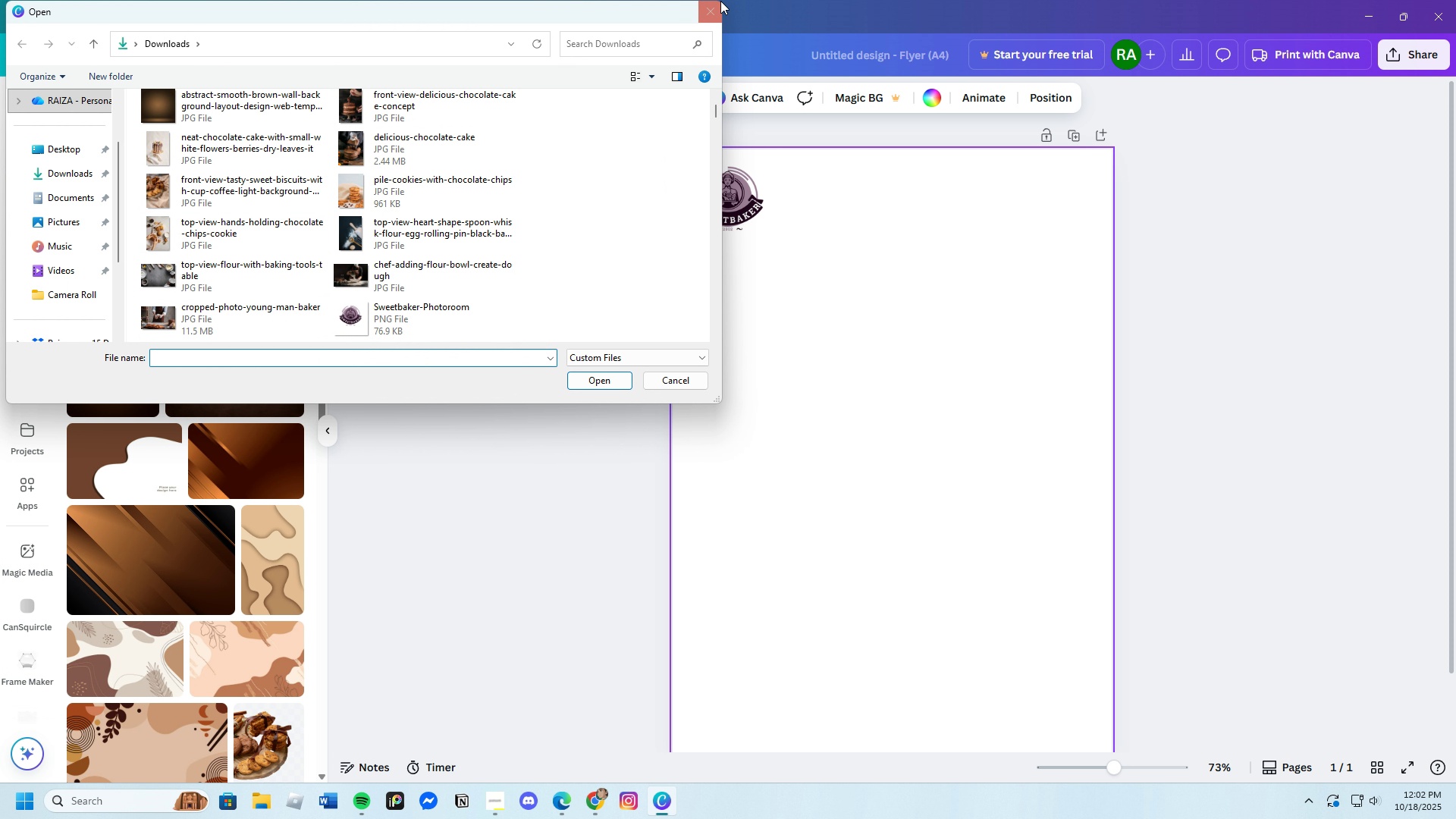 
left_click([714, 7])
 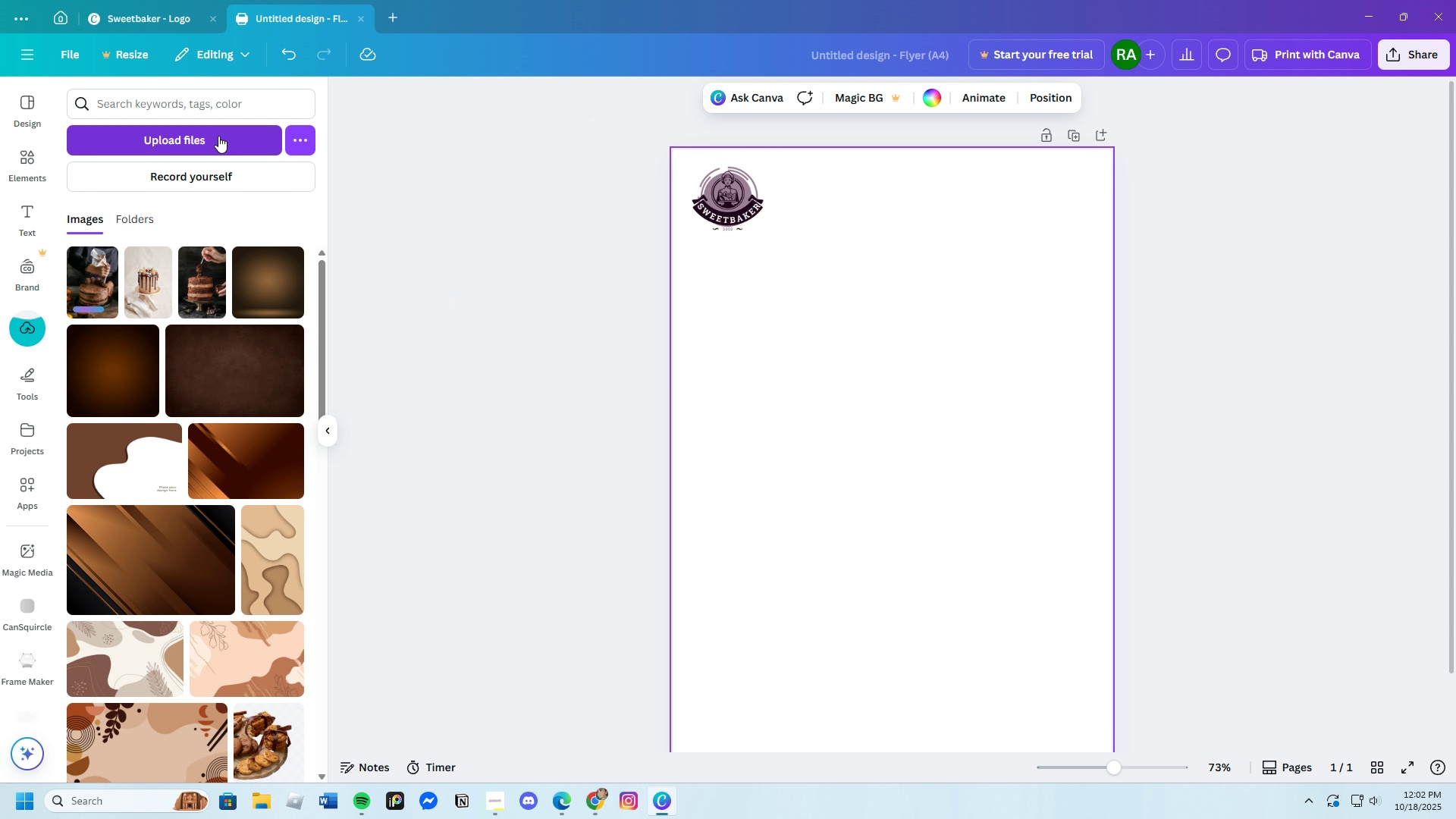 
left_click([218, 136])
 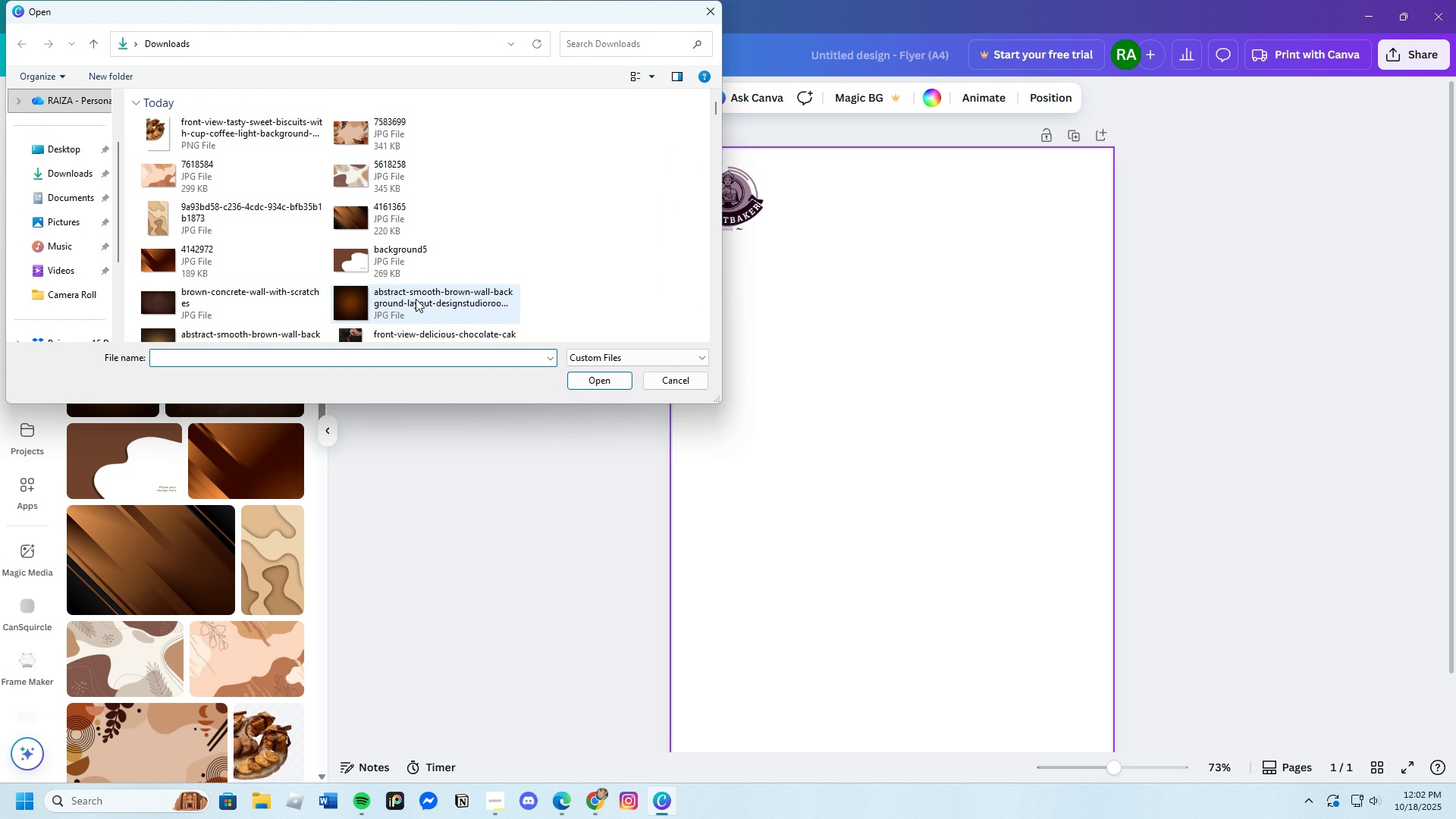 
scroll: coordinate [416, 299], scroll_direction: down, amount: 4.0
 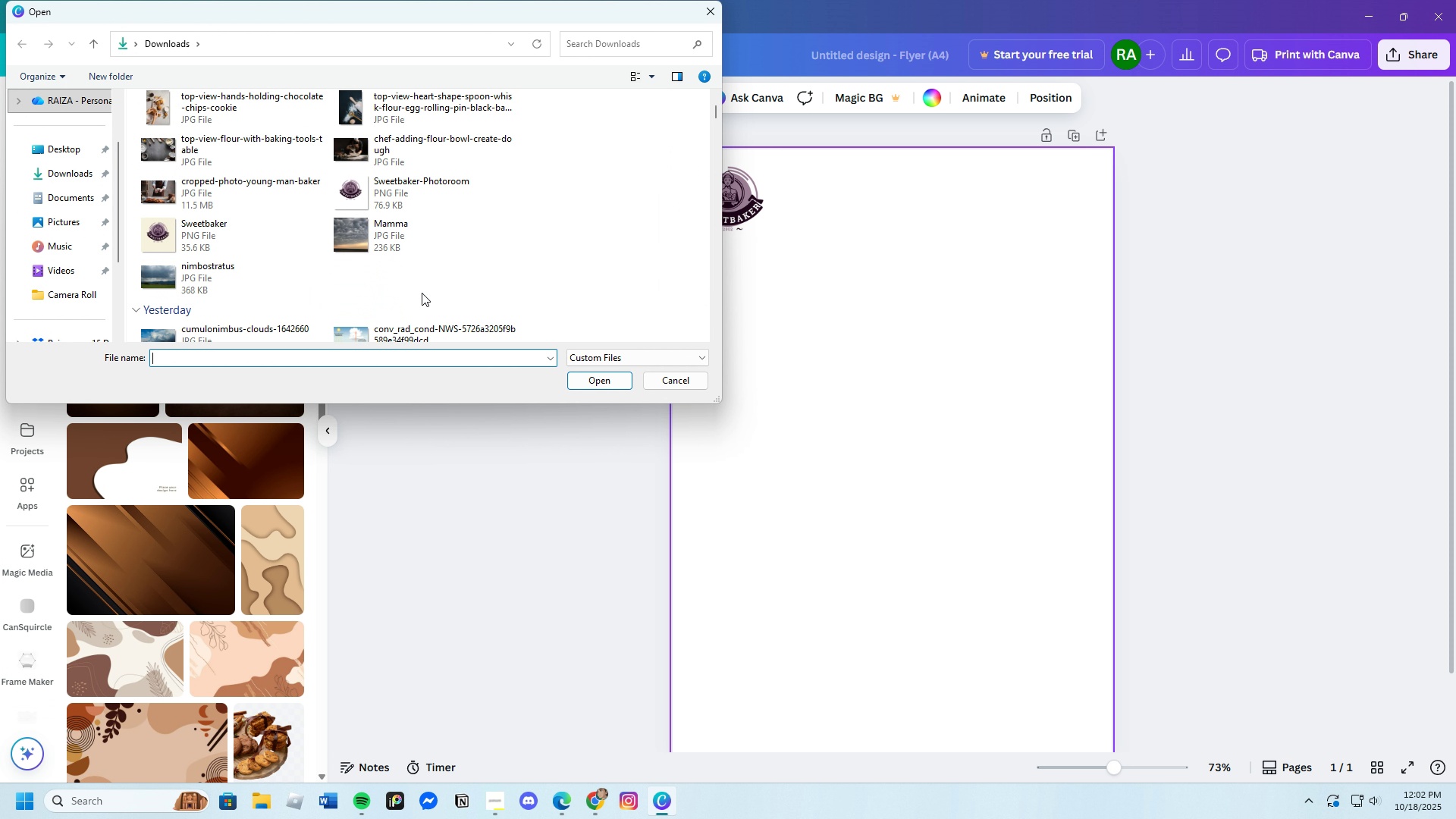 
scroll: coordinate [422, 293], scroll_direction: up, amount: 2.0
 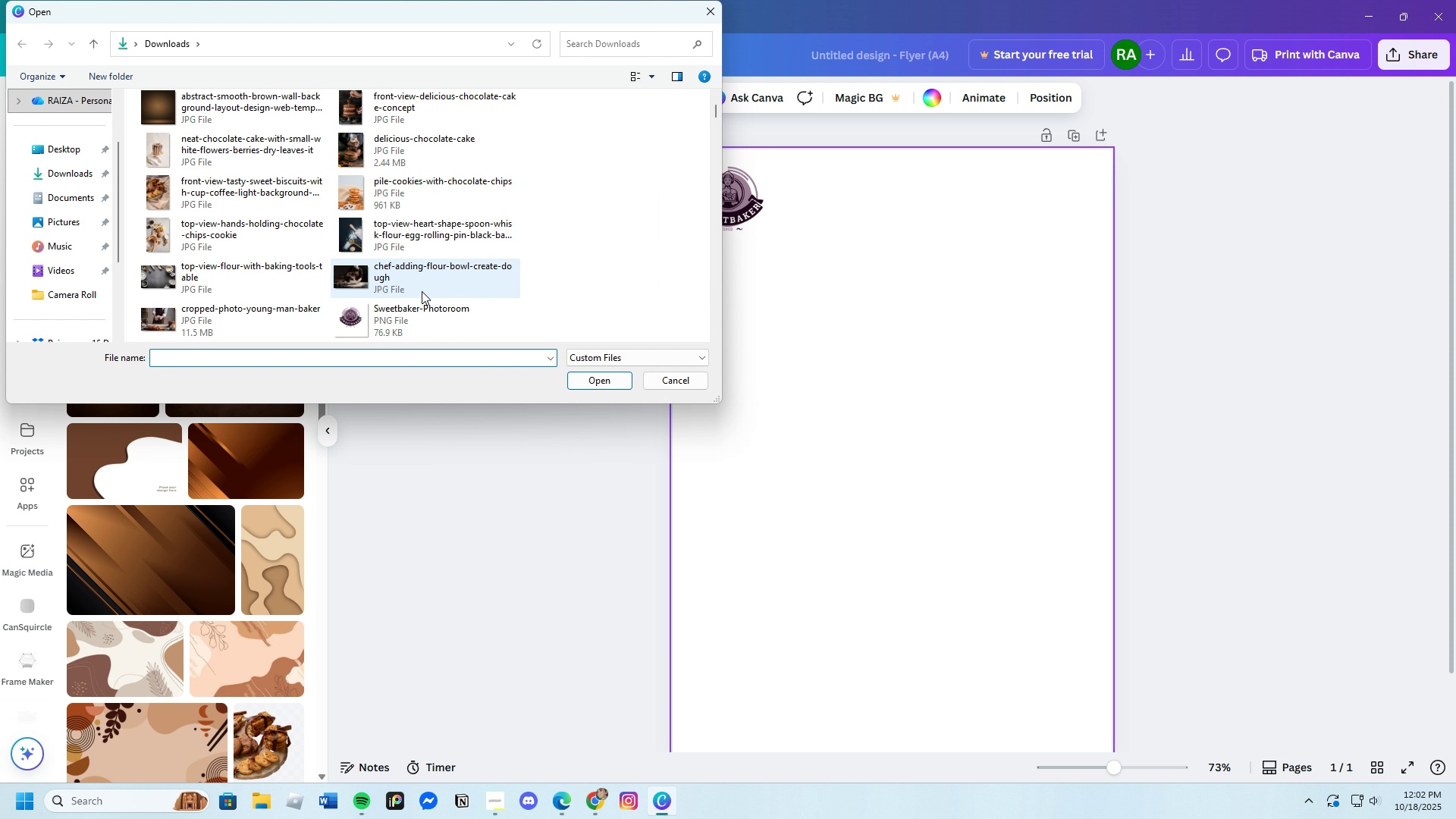 
left_click([351, 179])
 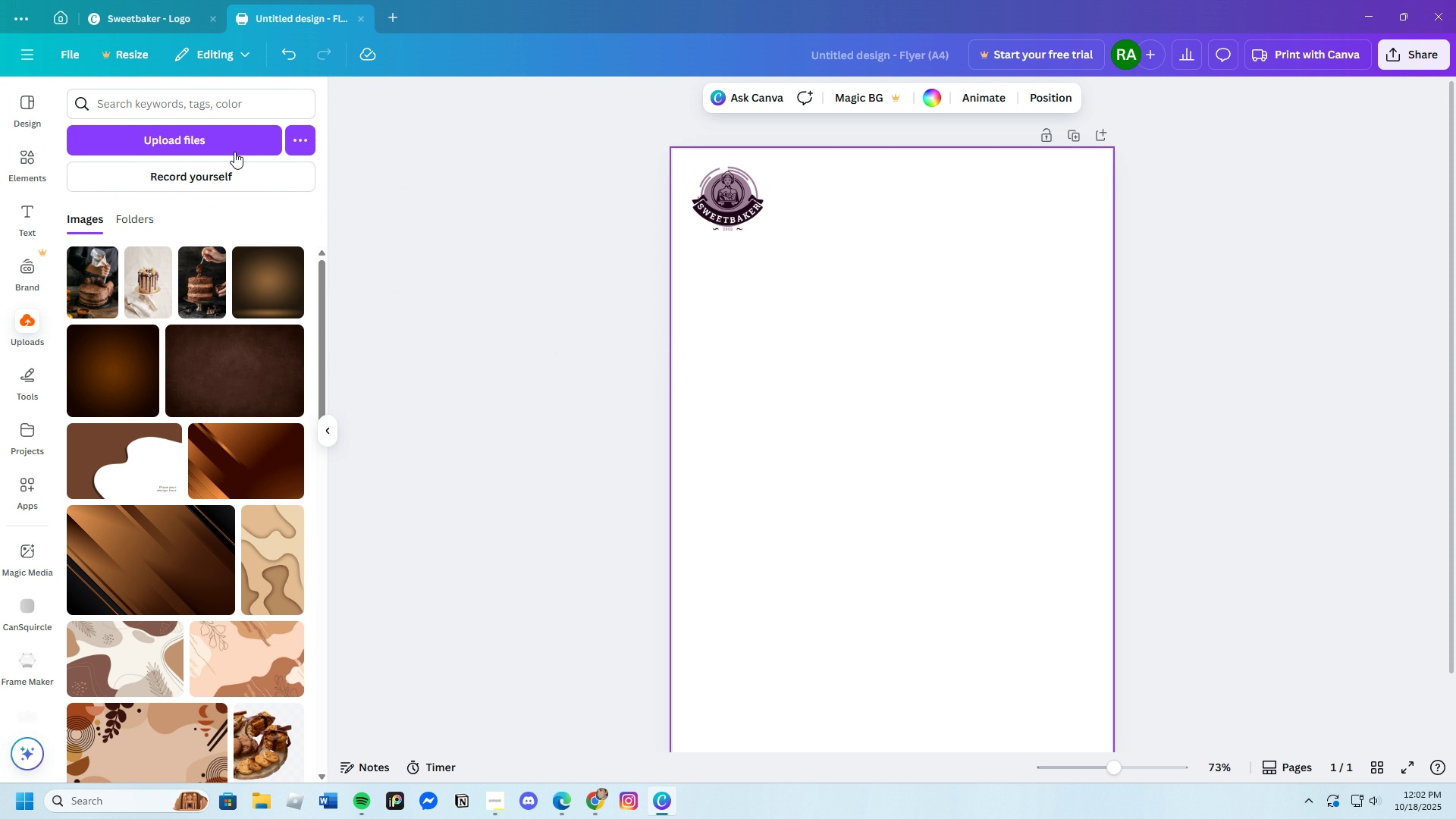 
left_click([187, 135])
 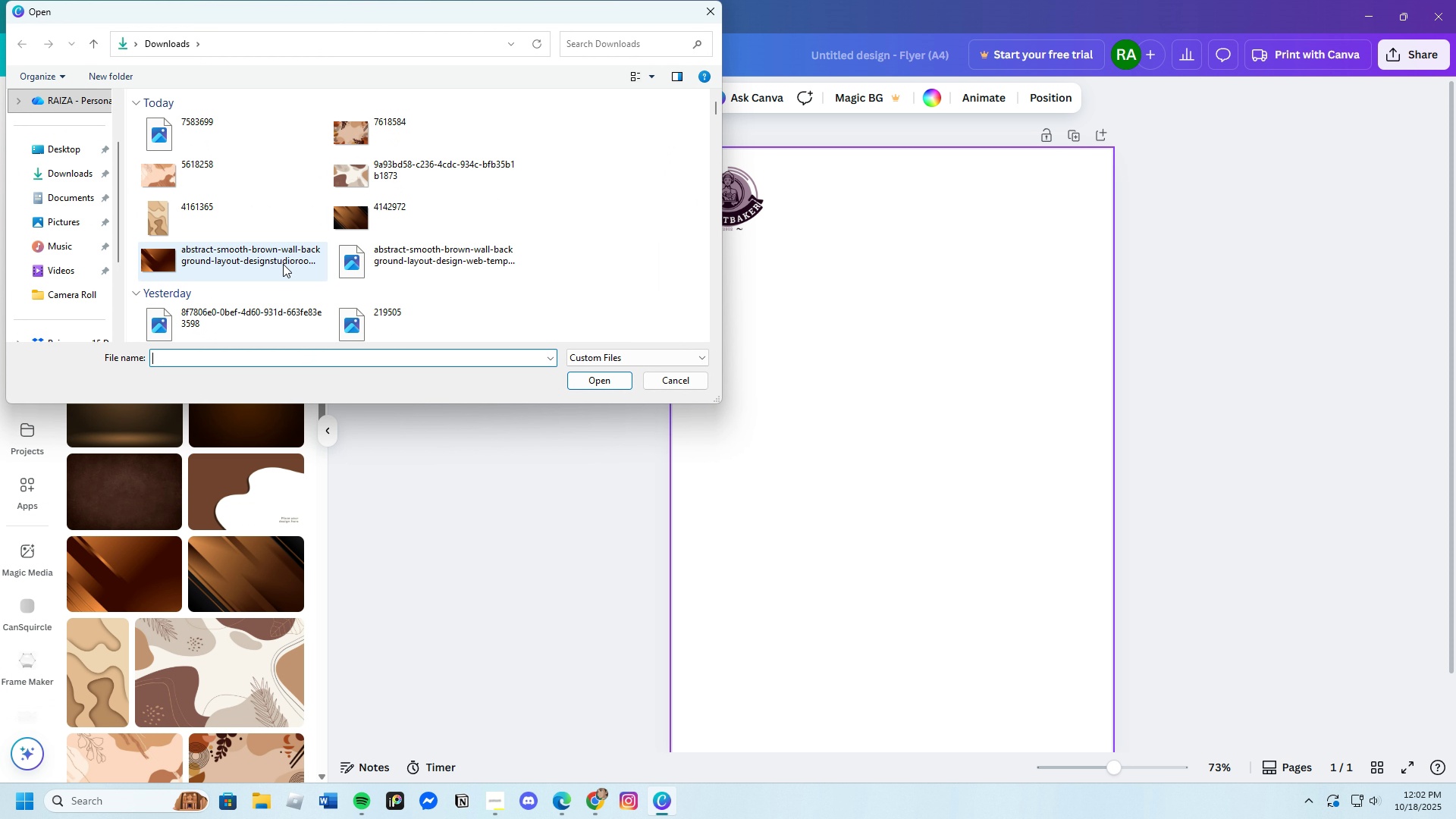 
scroll: coordinate [283, 268], scroll_direction: down, amount: 3.0
 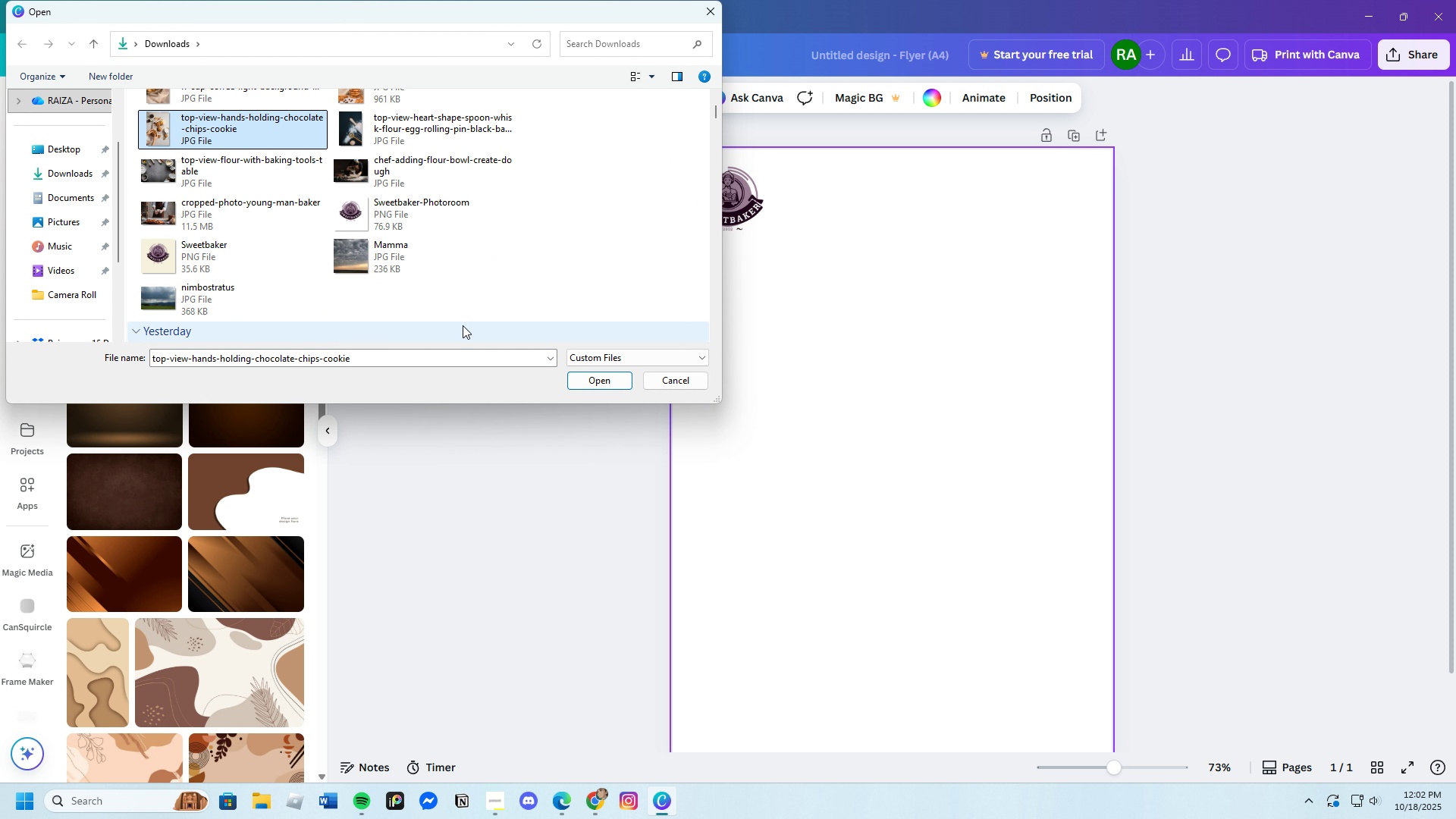 
left_click([584, 375])
 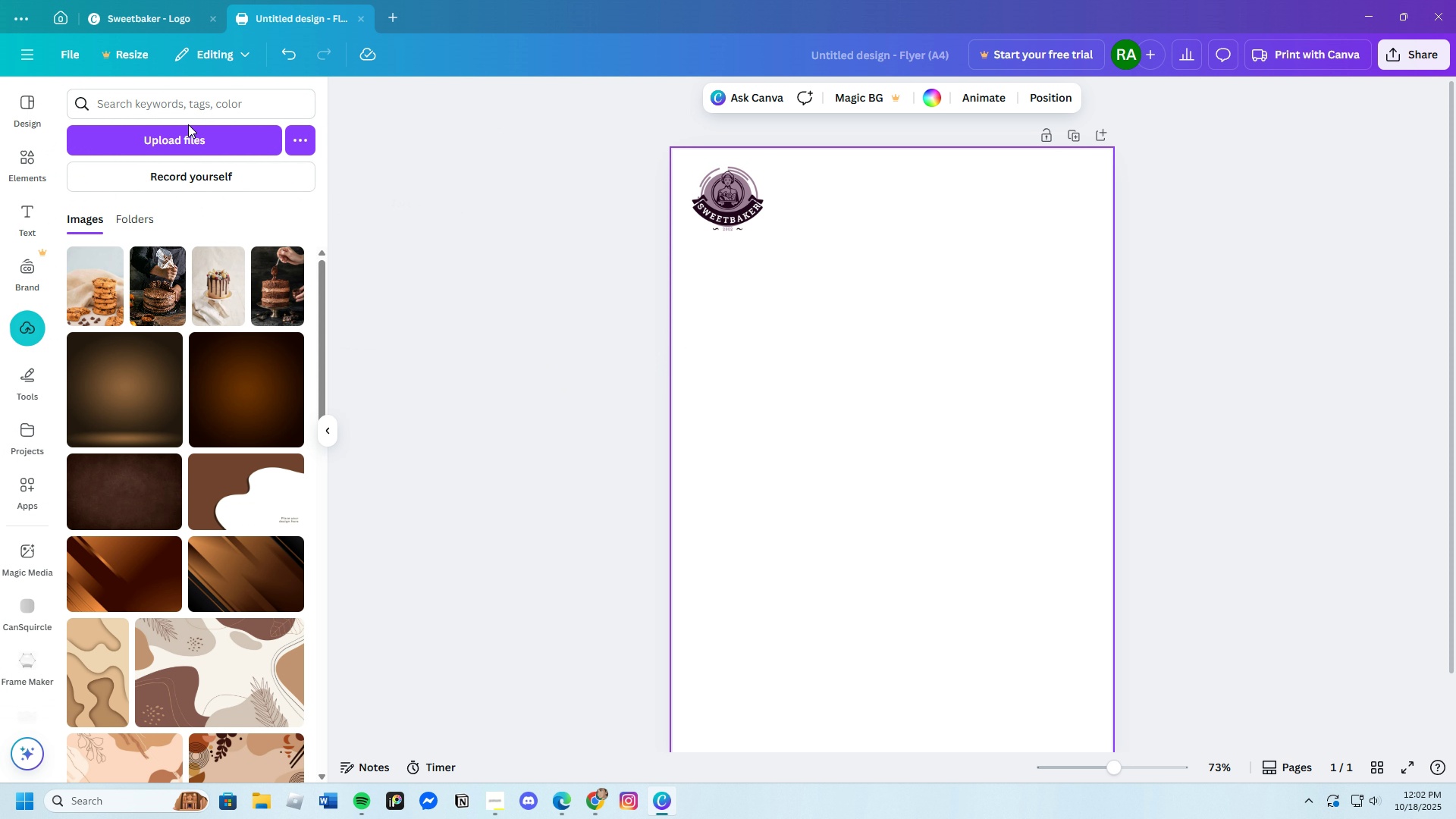 
left_click([193, 135])
 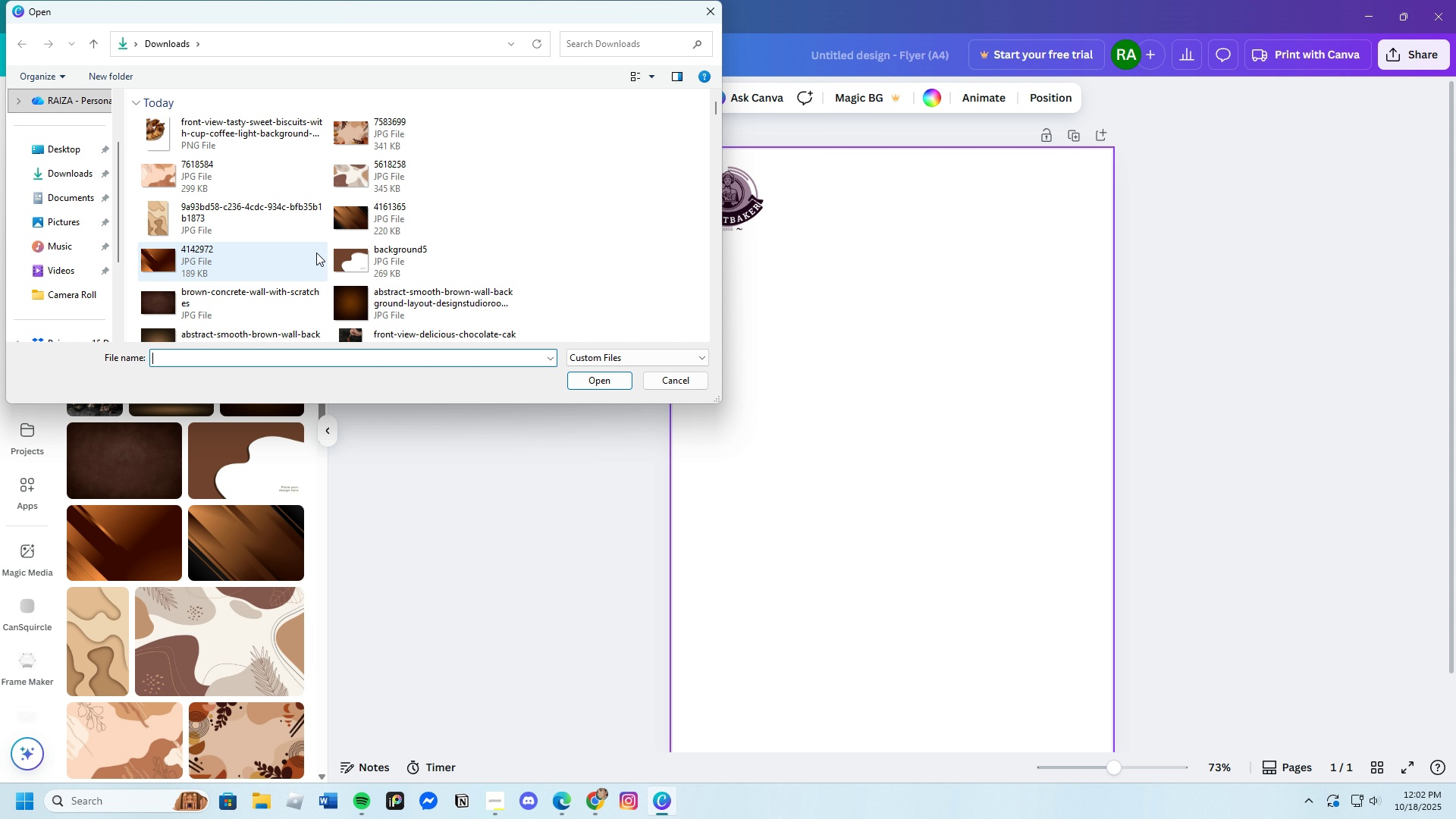 
scroll: coordinate [317, 253], scroll_direction: down, amount: 3.0
 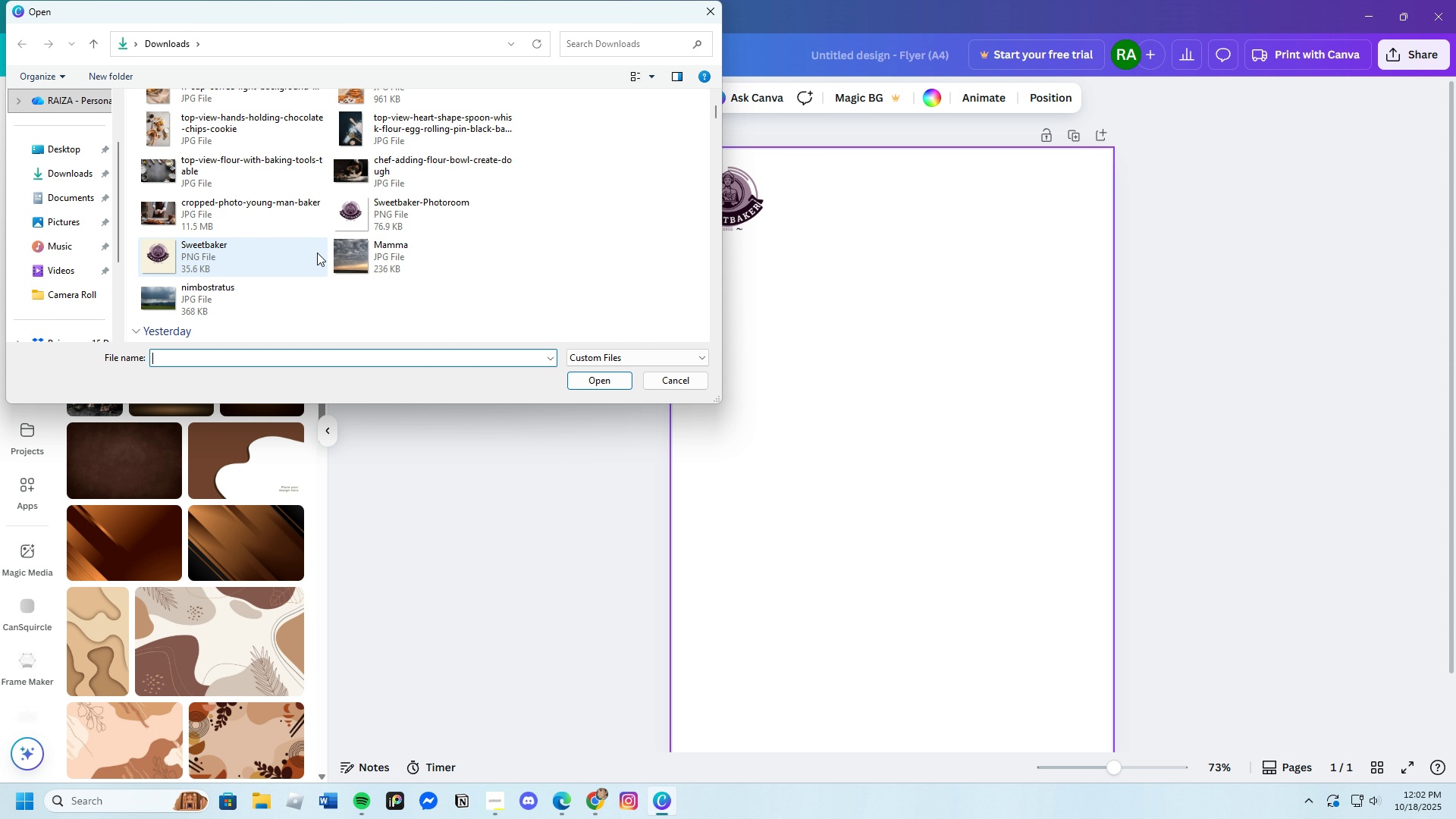 
left_click([348, 122])
 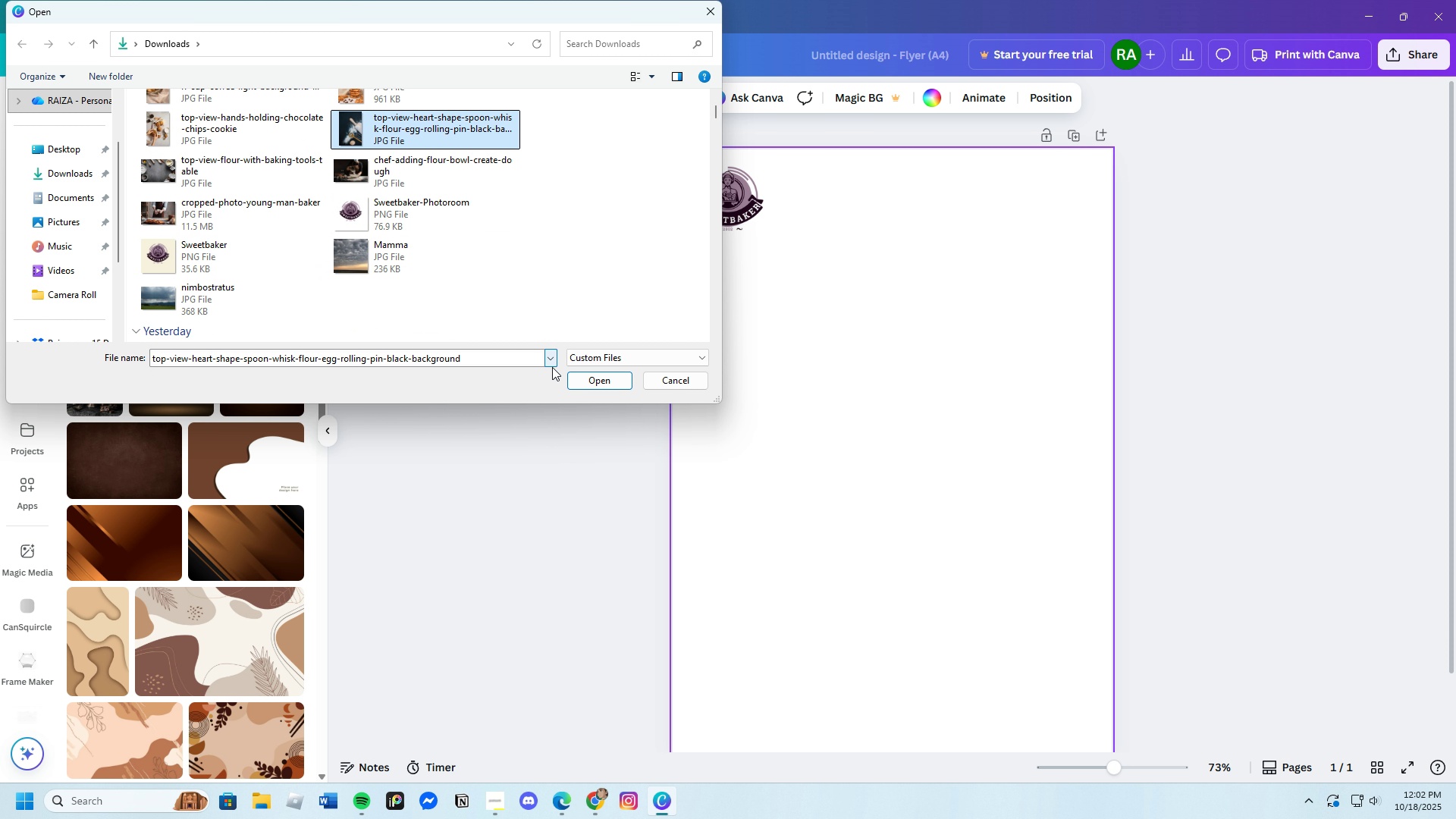 
left_click([591, 378])
 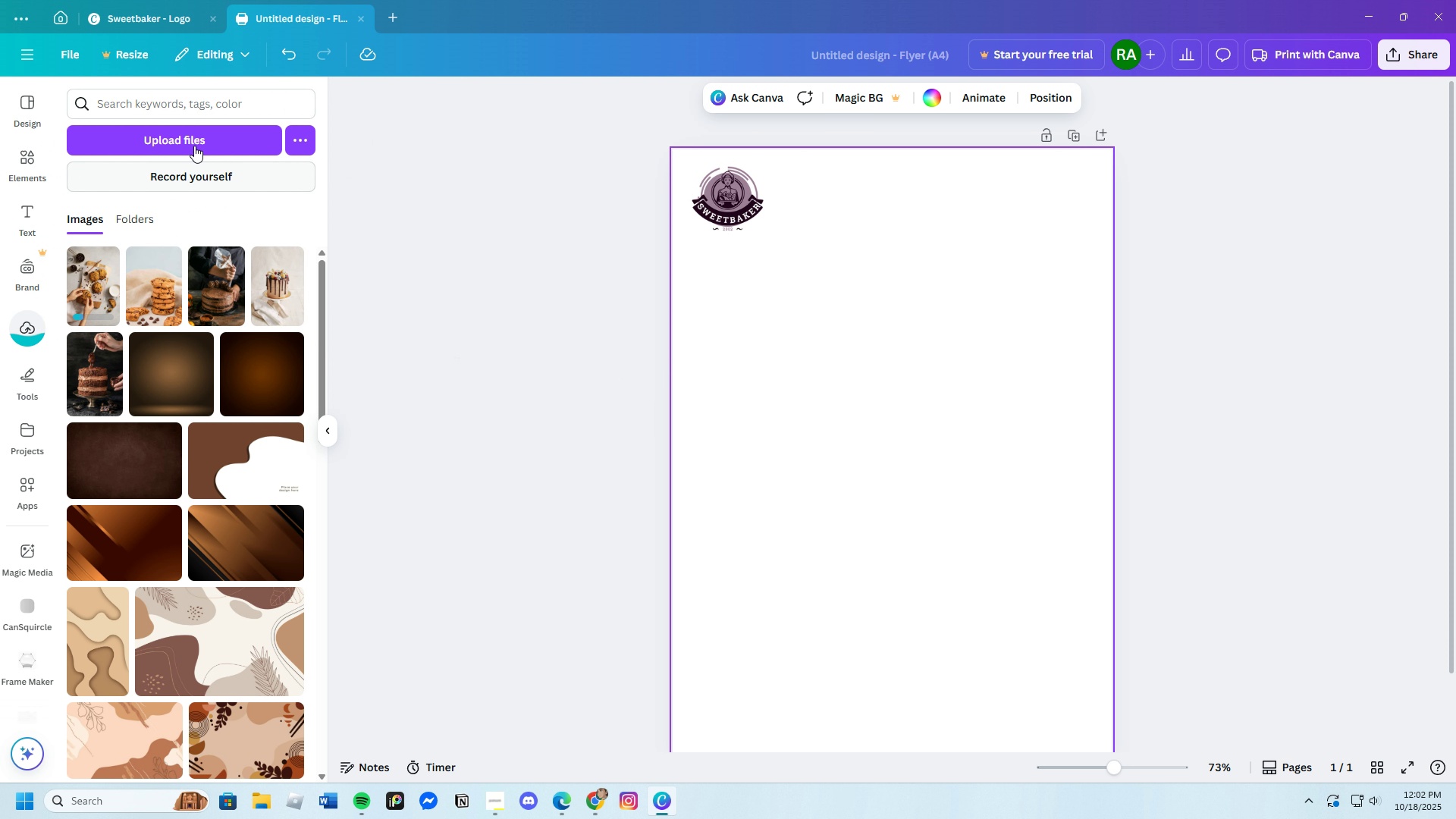 
left_click([191, 136])
 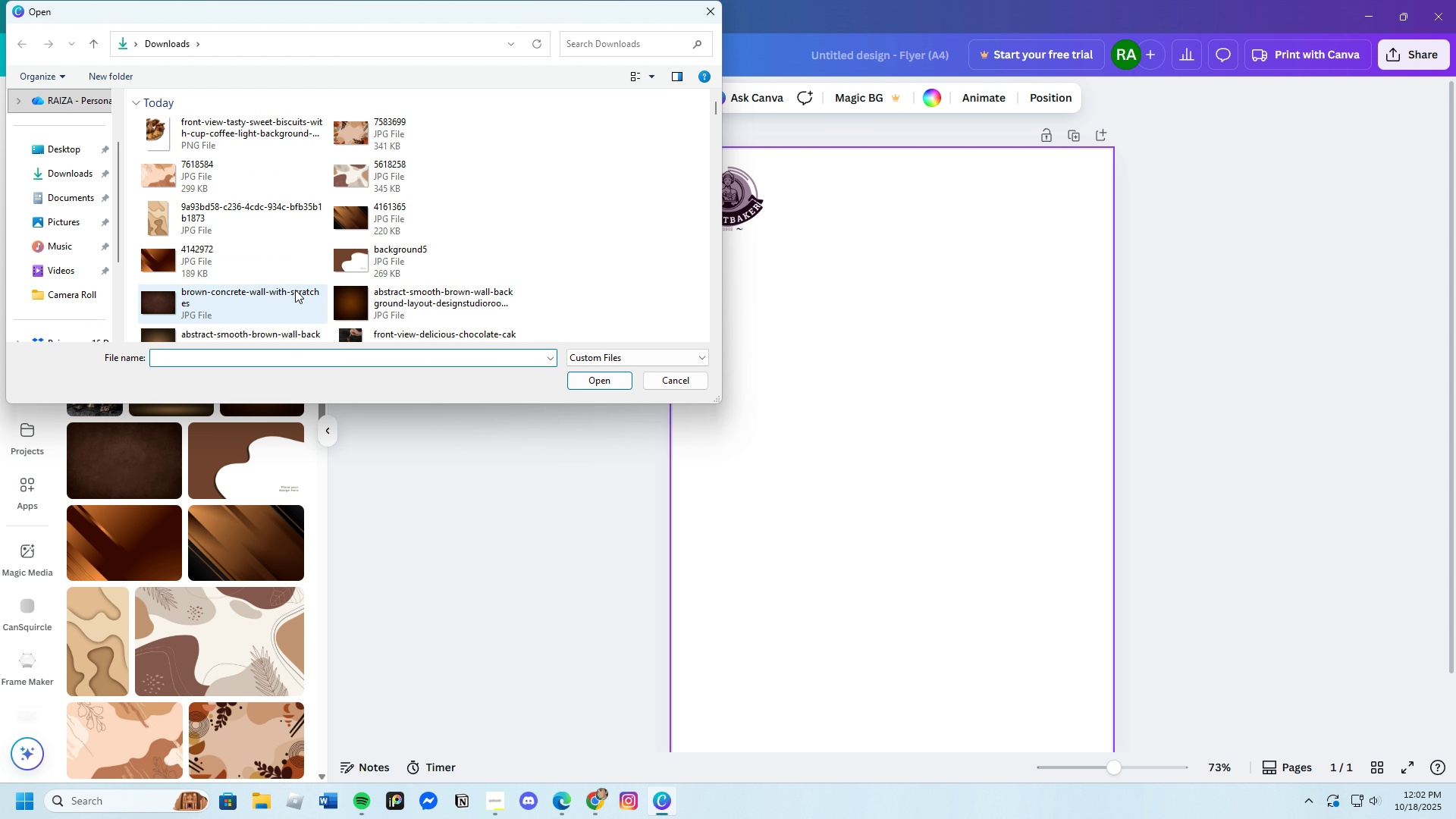 
scroll: coordinate [295, 290], scroll_direction: down, amount: 2.0
 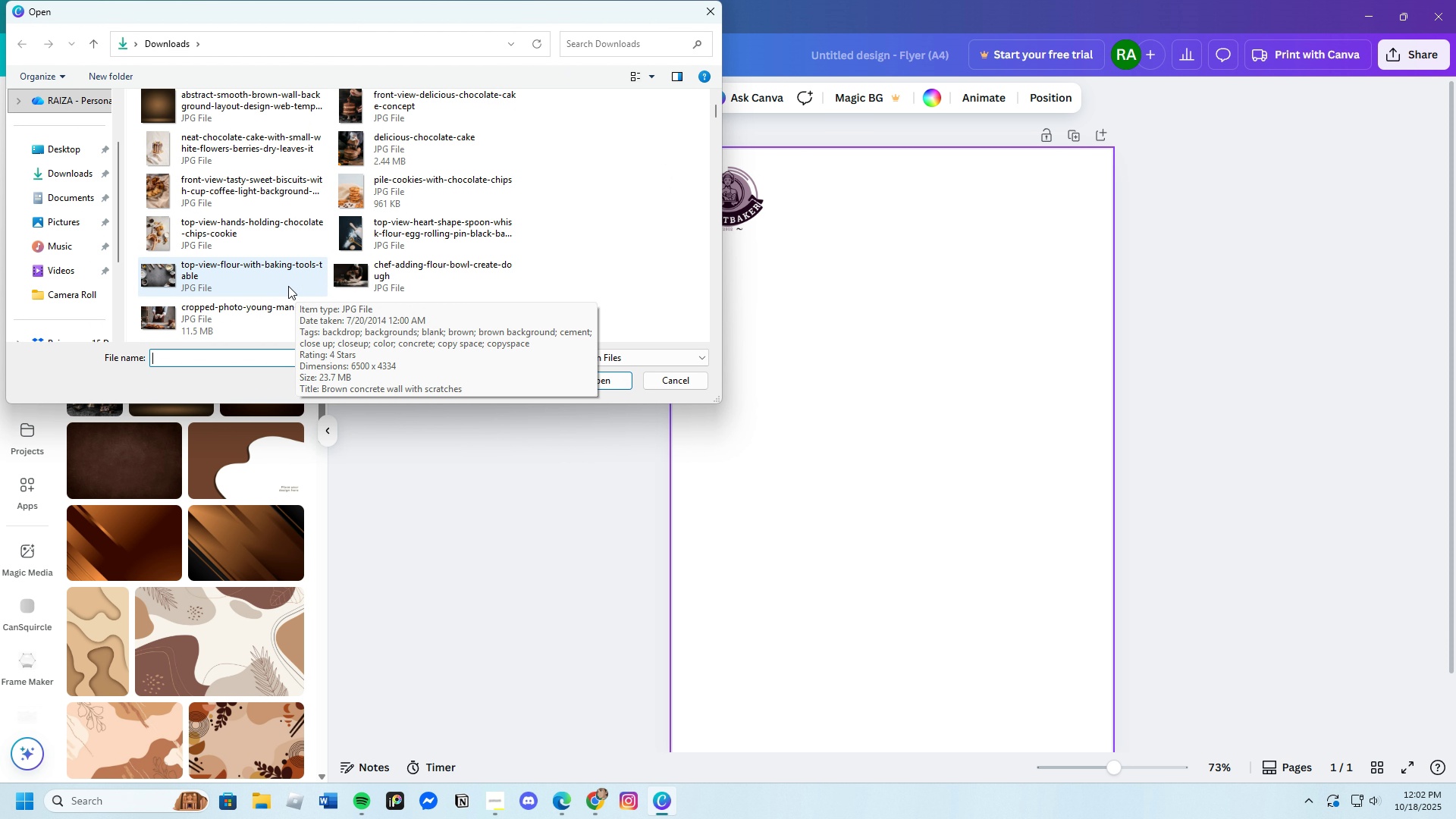 
left_click([195, 288])
 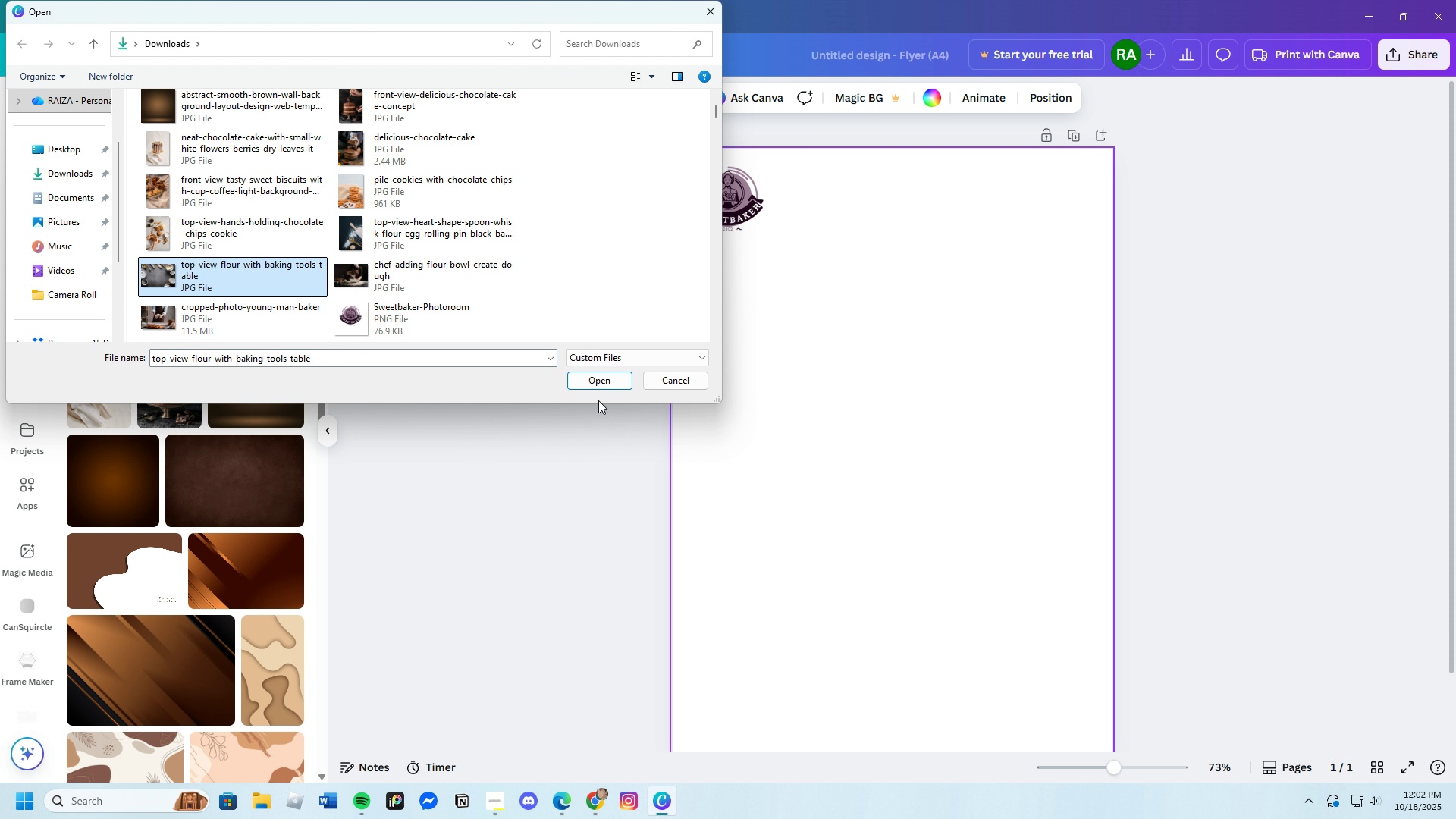 
left_click([584, 375])
 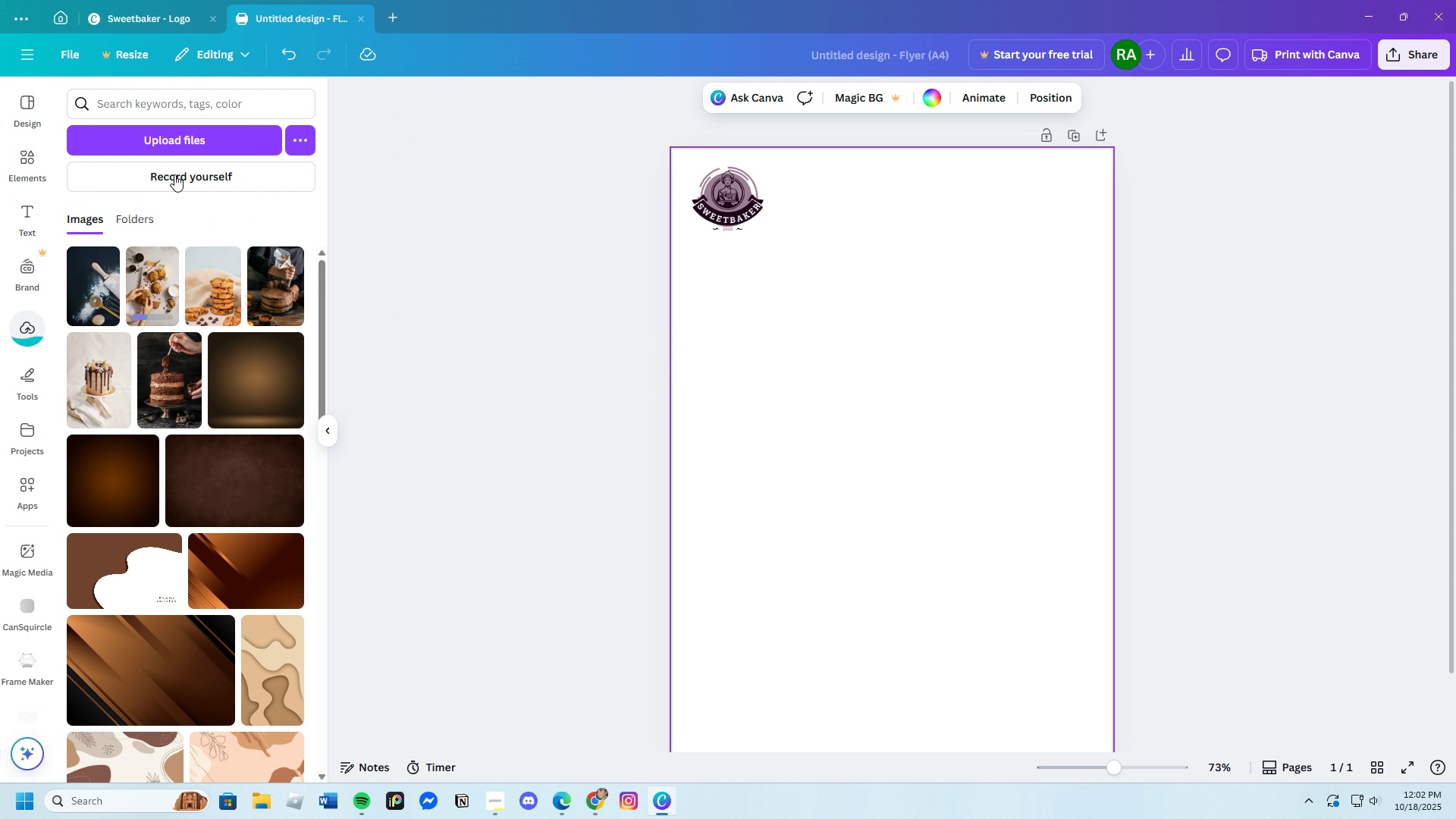 
left_click([180, 132])
 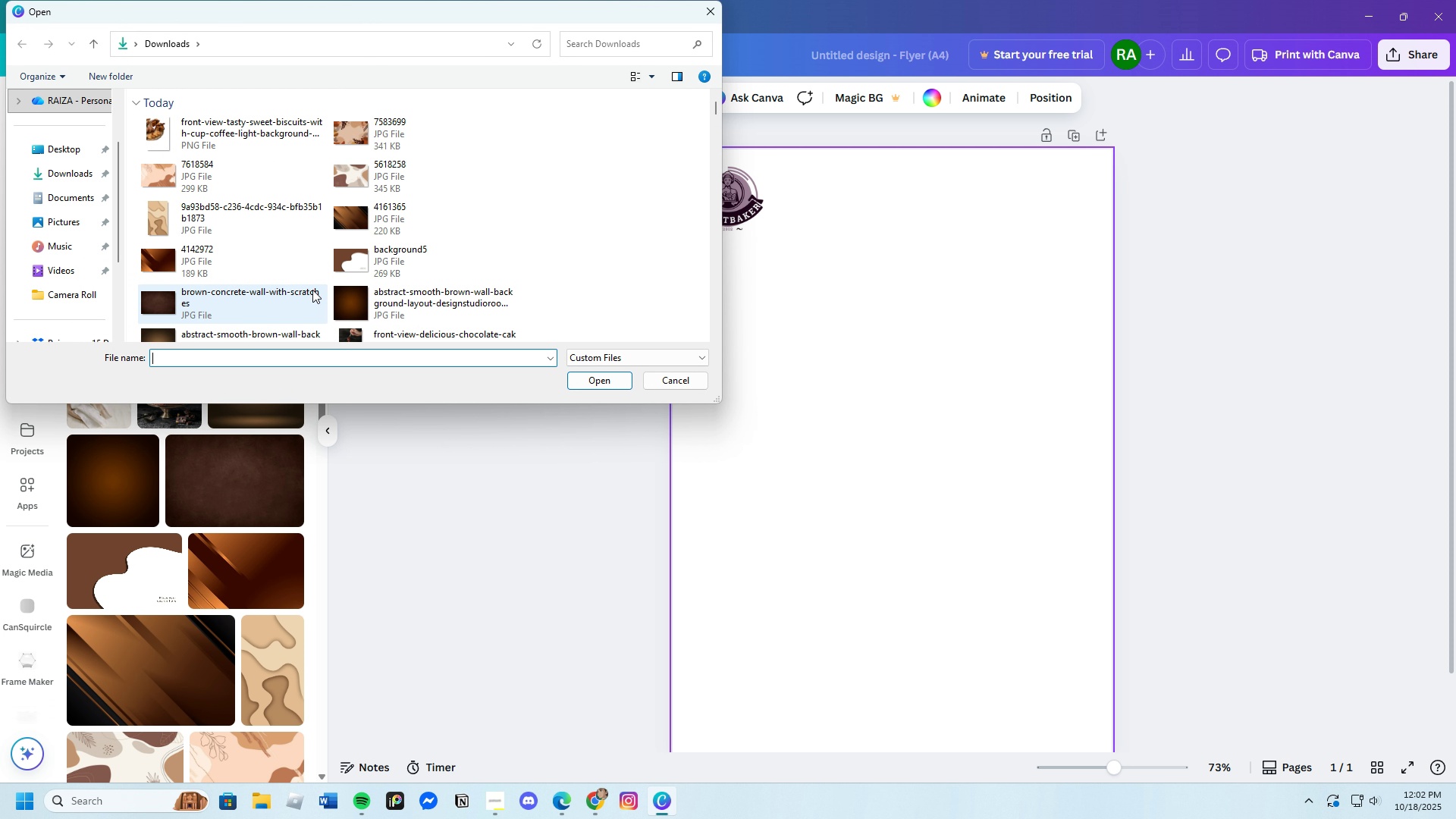 
scroll: coordinate [313, 290], scroll_direction: down, amount: 2.0
 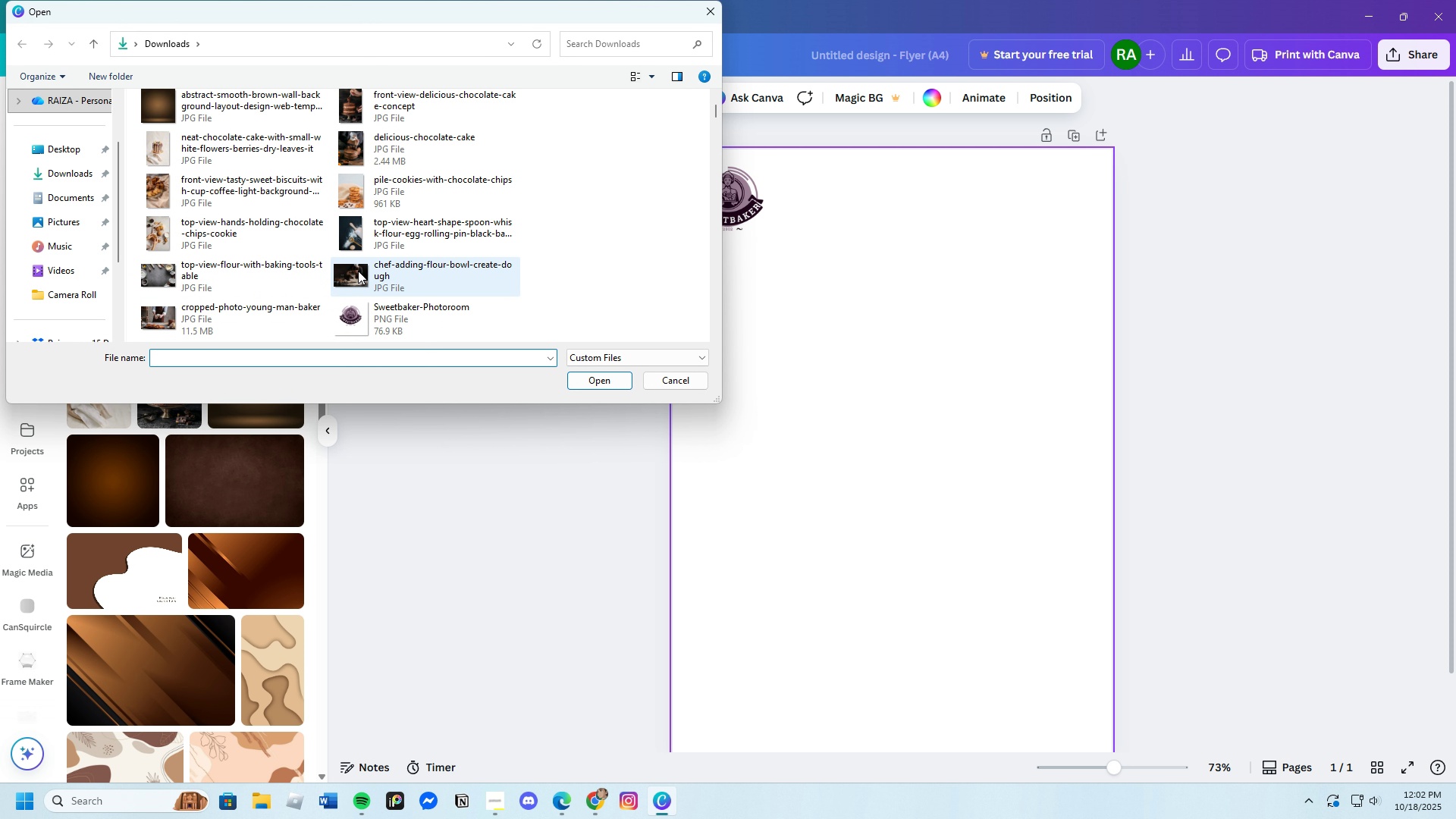 
left_click([365, 268])
 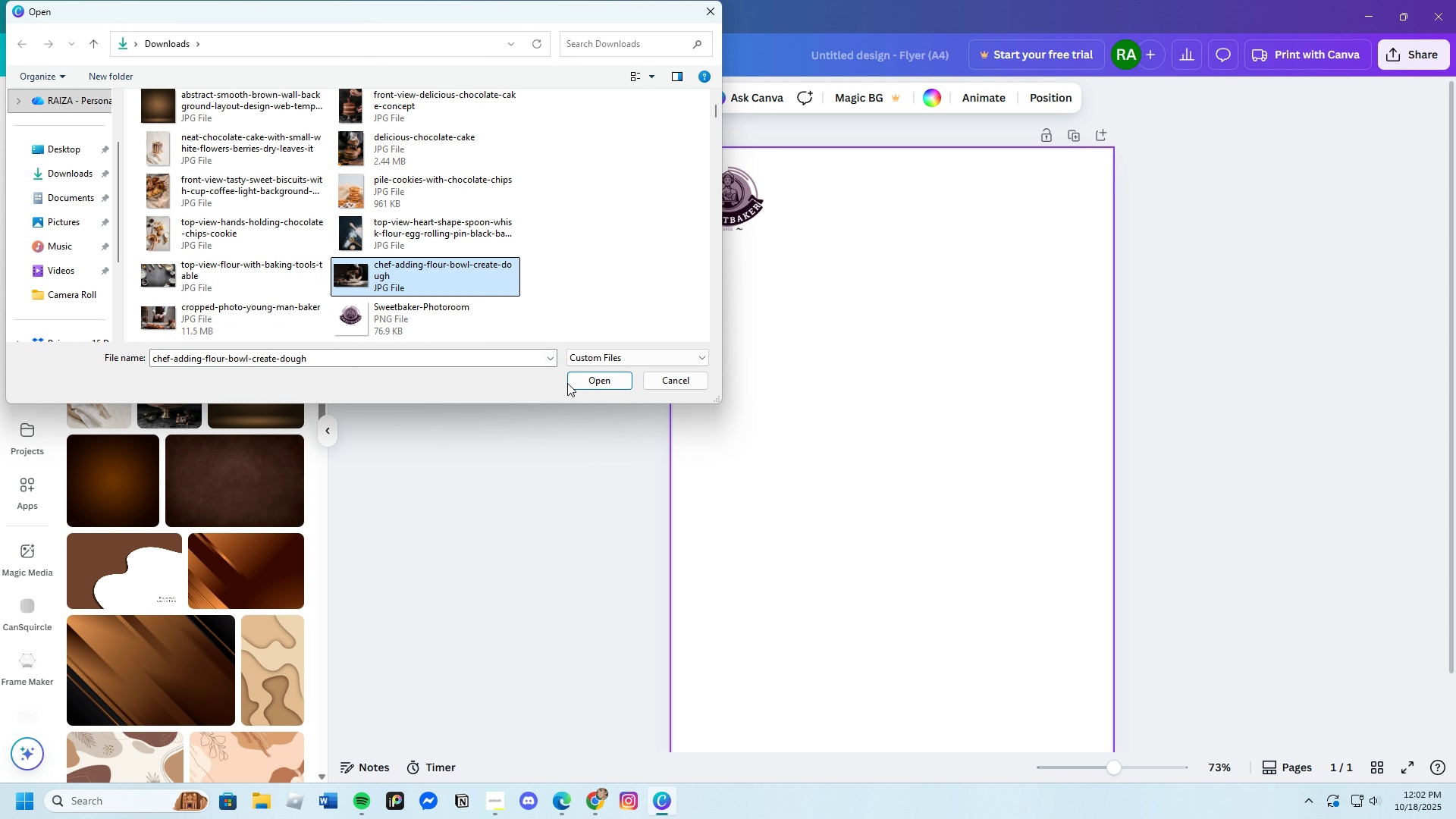 
left_click([576, 375])
 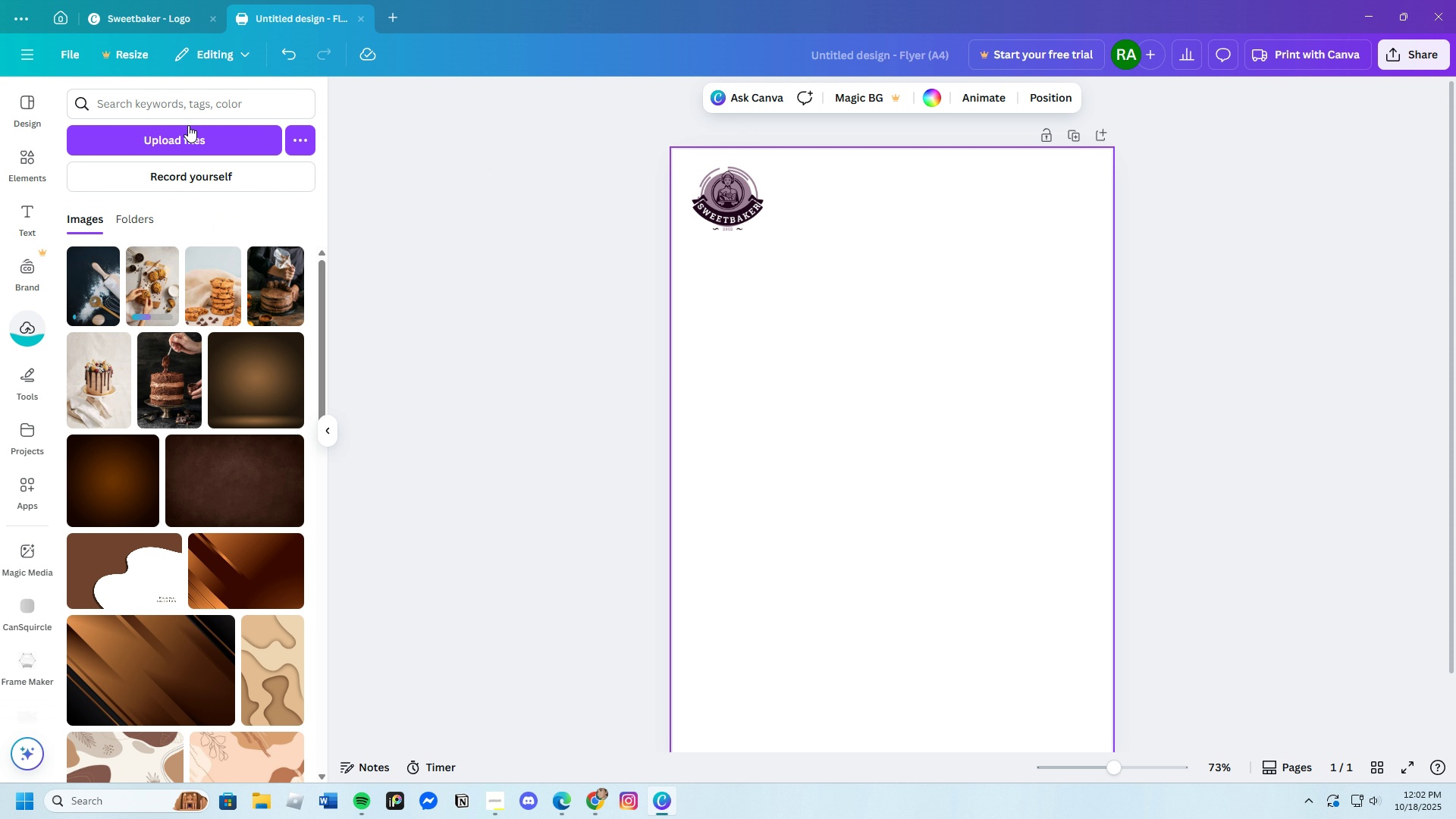 
left_click([189, 140])
 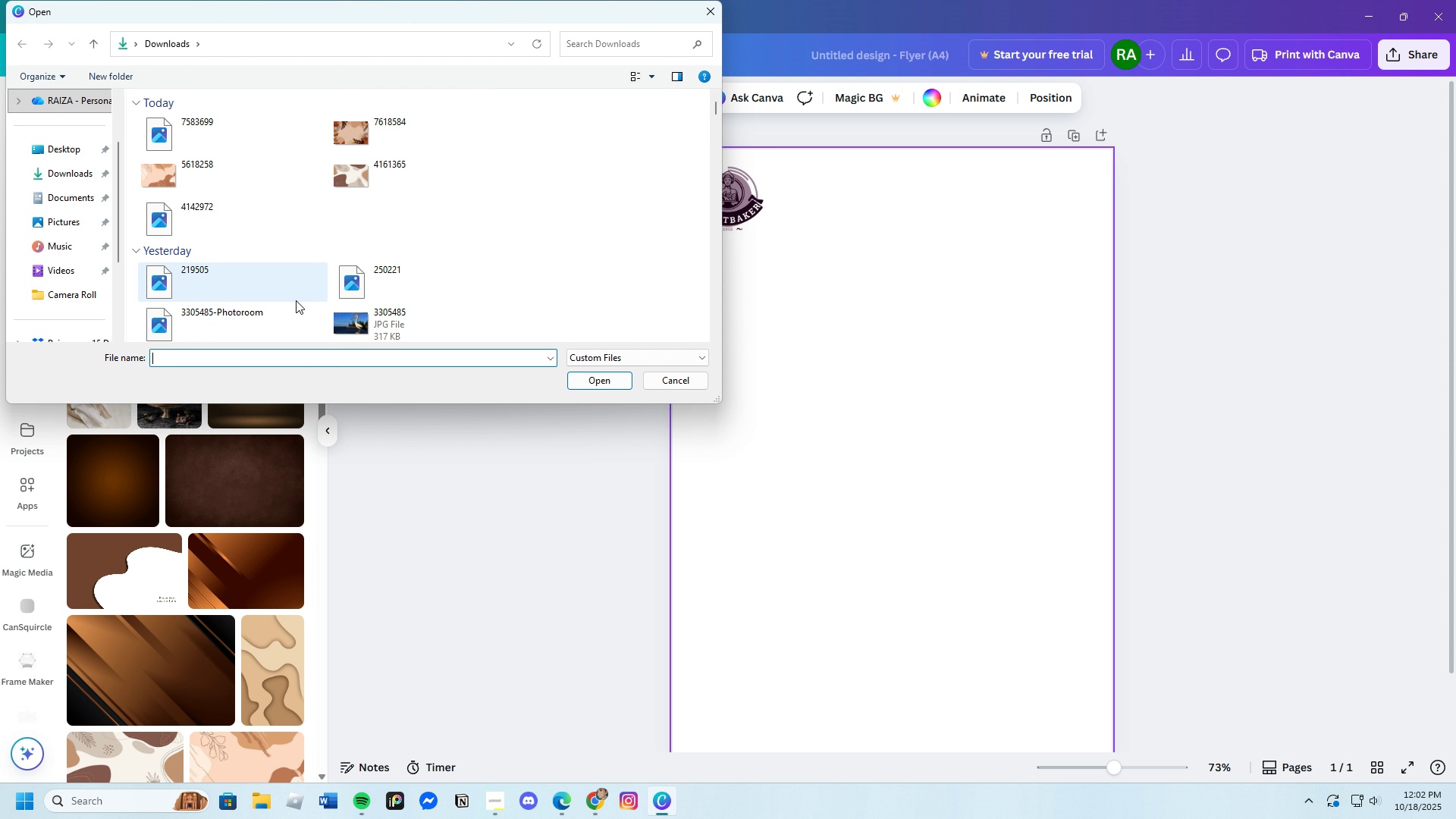 
scroll: coordinate [180, 286], scroll_direction: down, amount: 3.0
 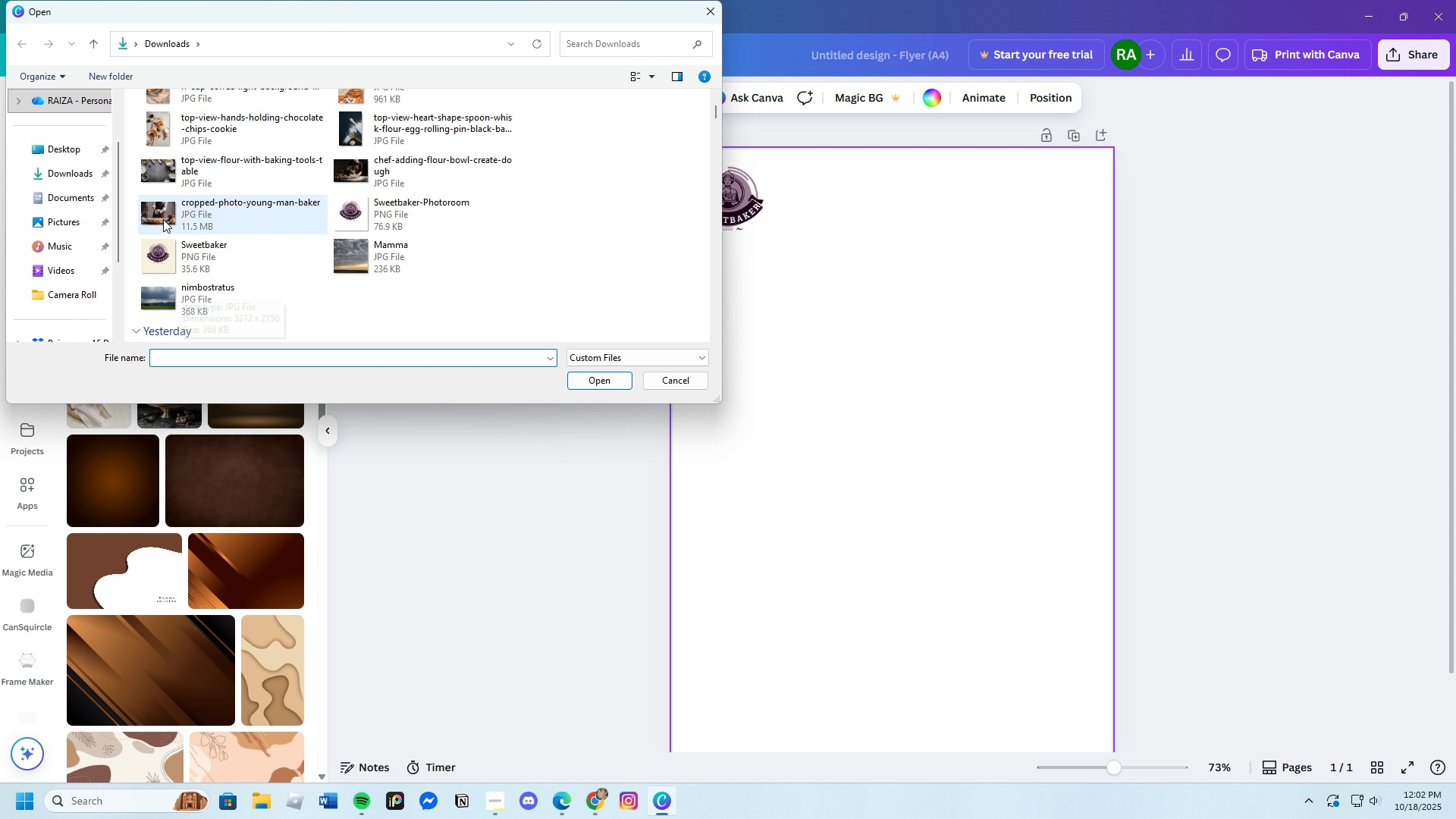 
left_click([165, 215])
 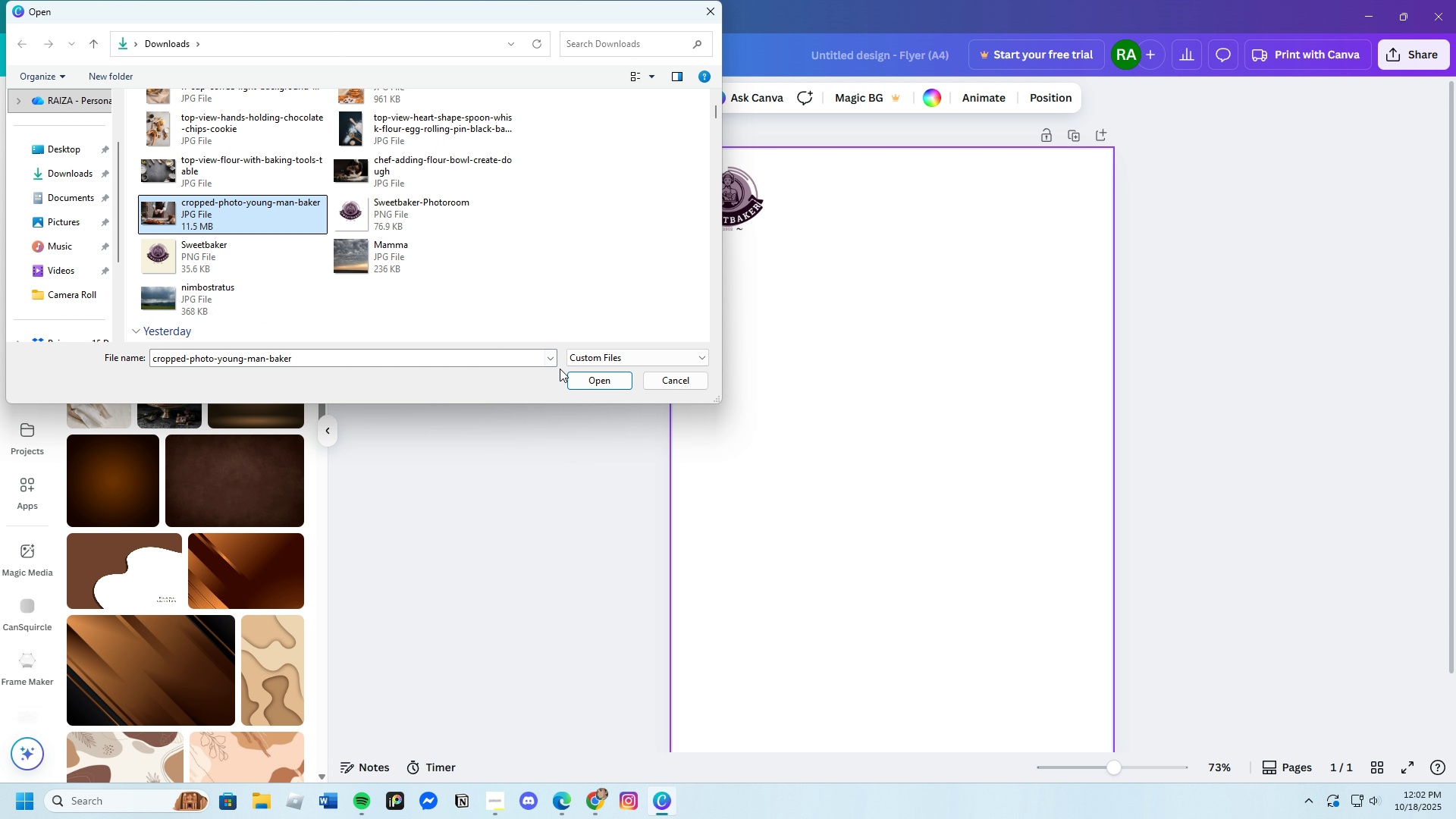 
left_click([598, 379])
 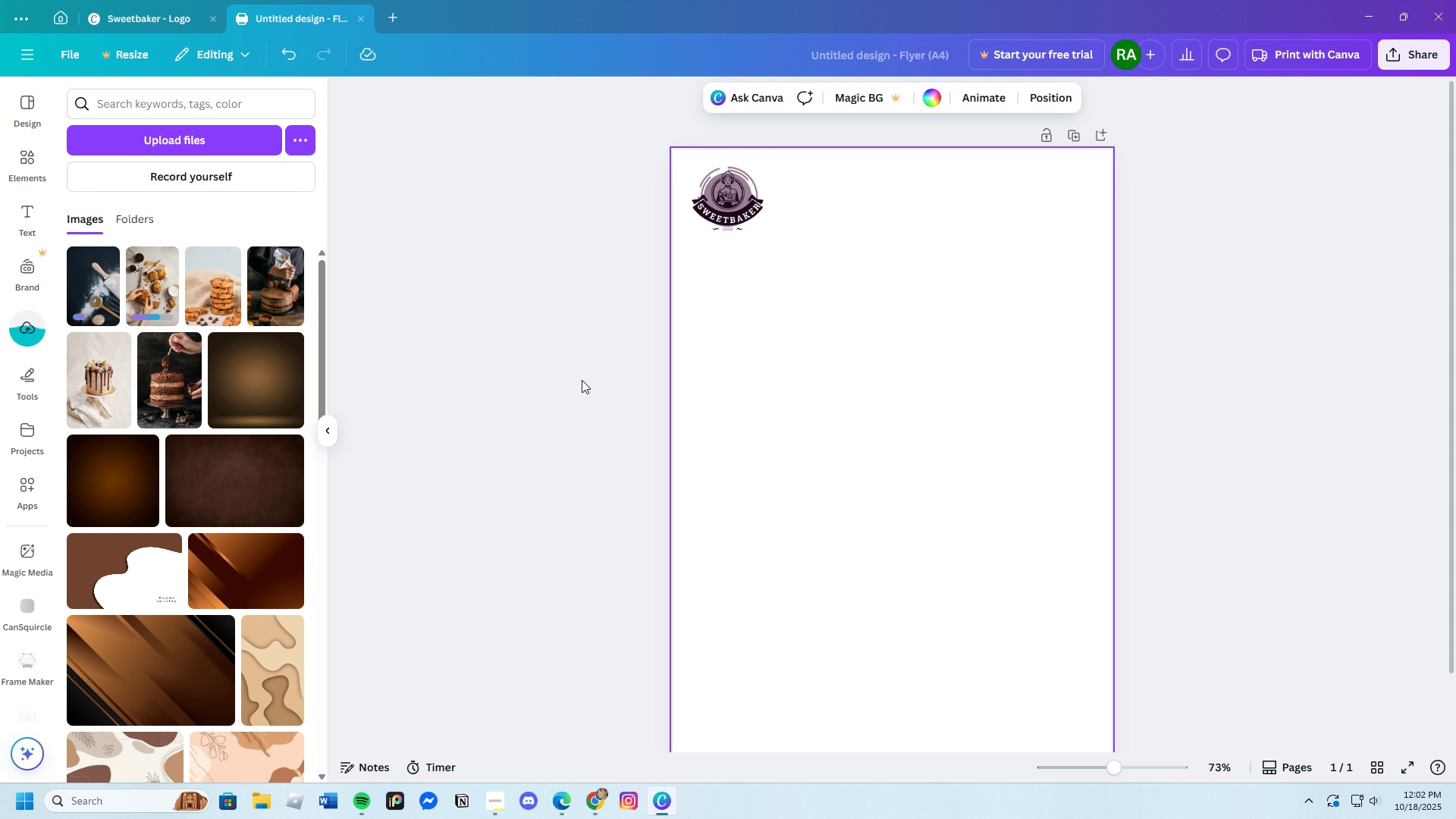 
wait(16.55)
 